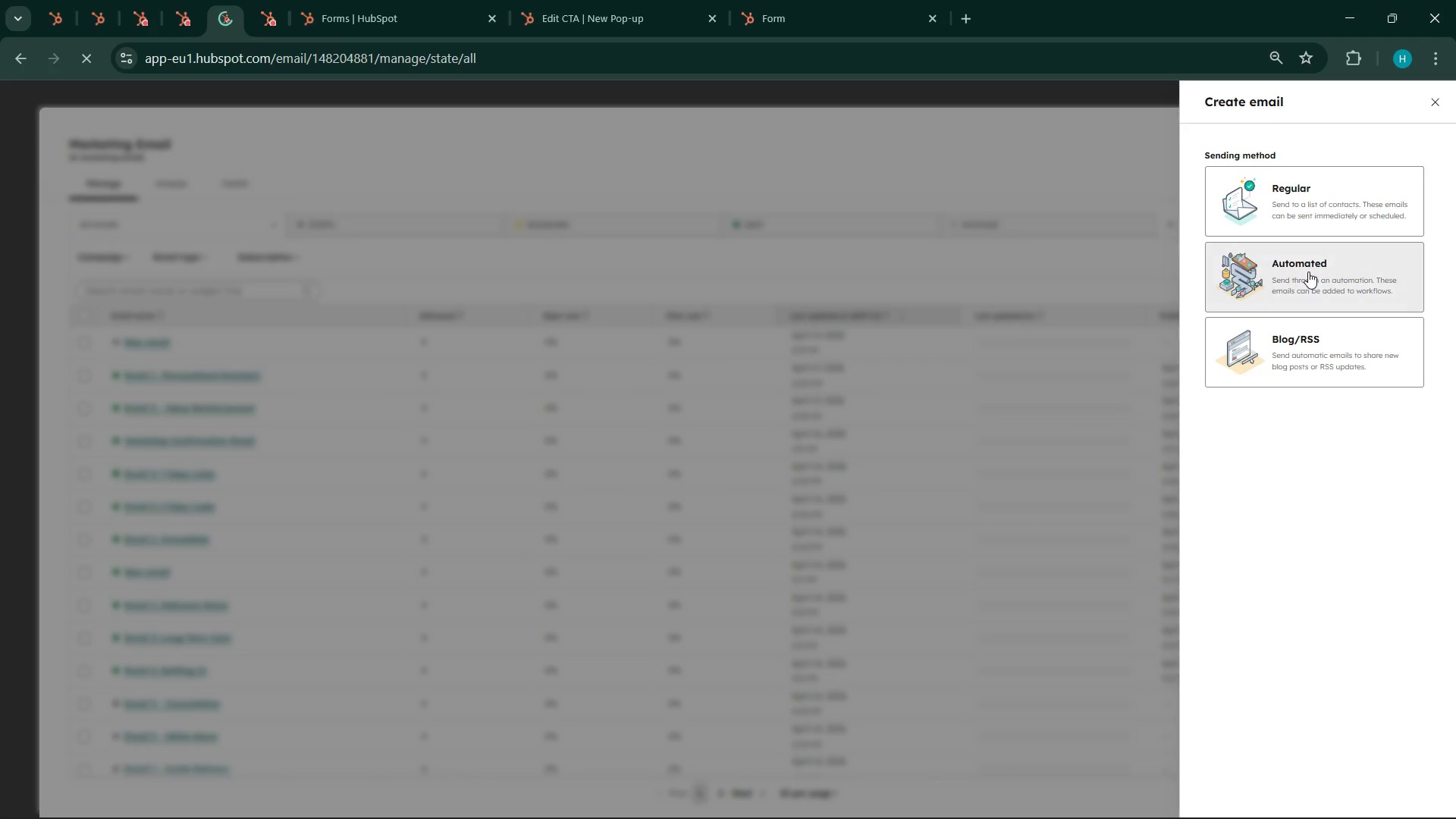 
left_click([1308, 271])
 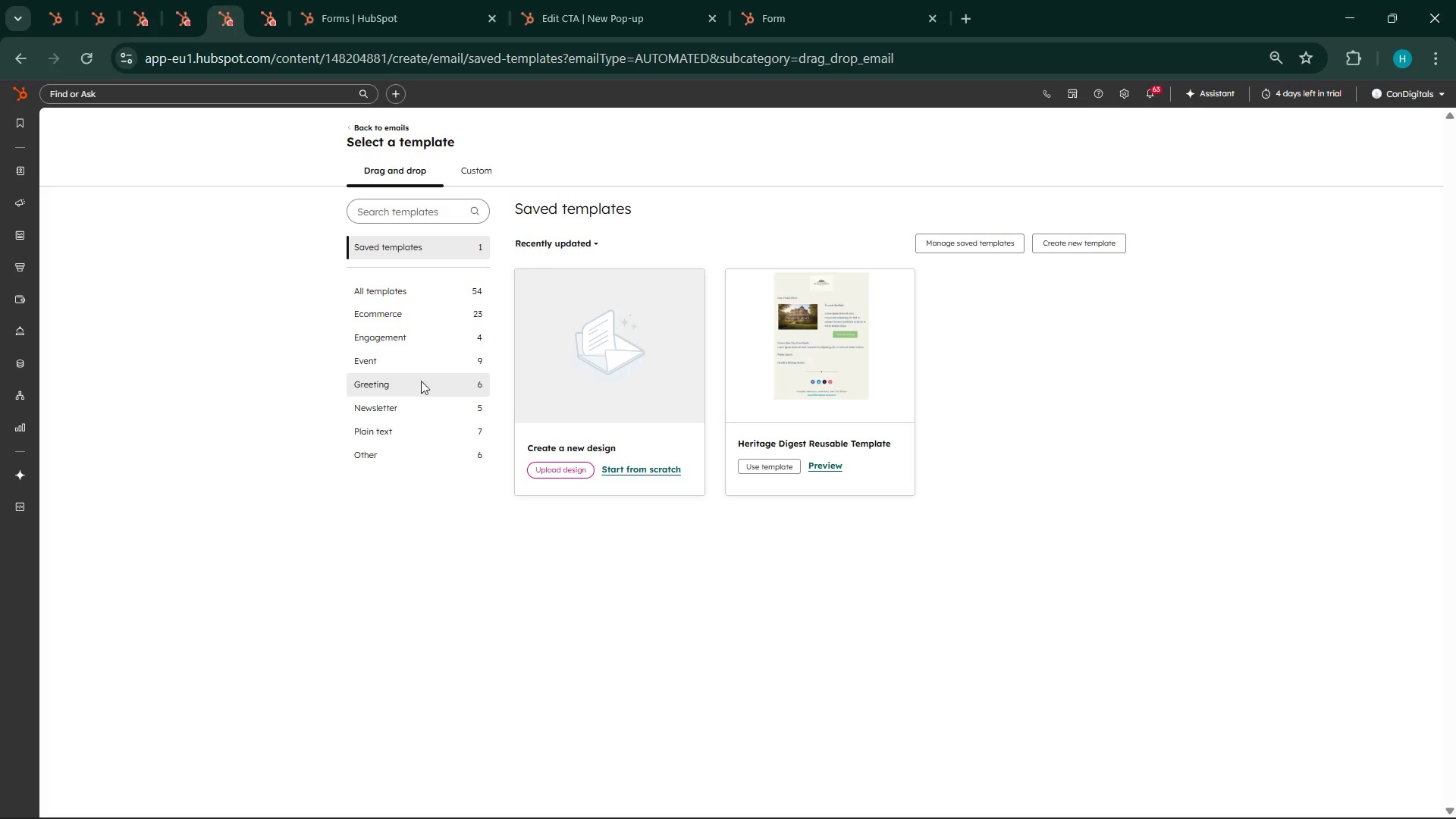 
wait(6.33)
 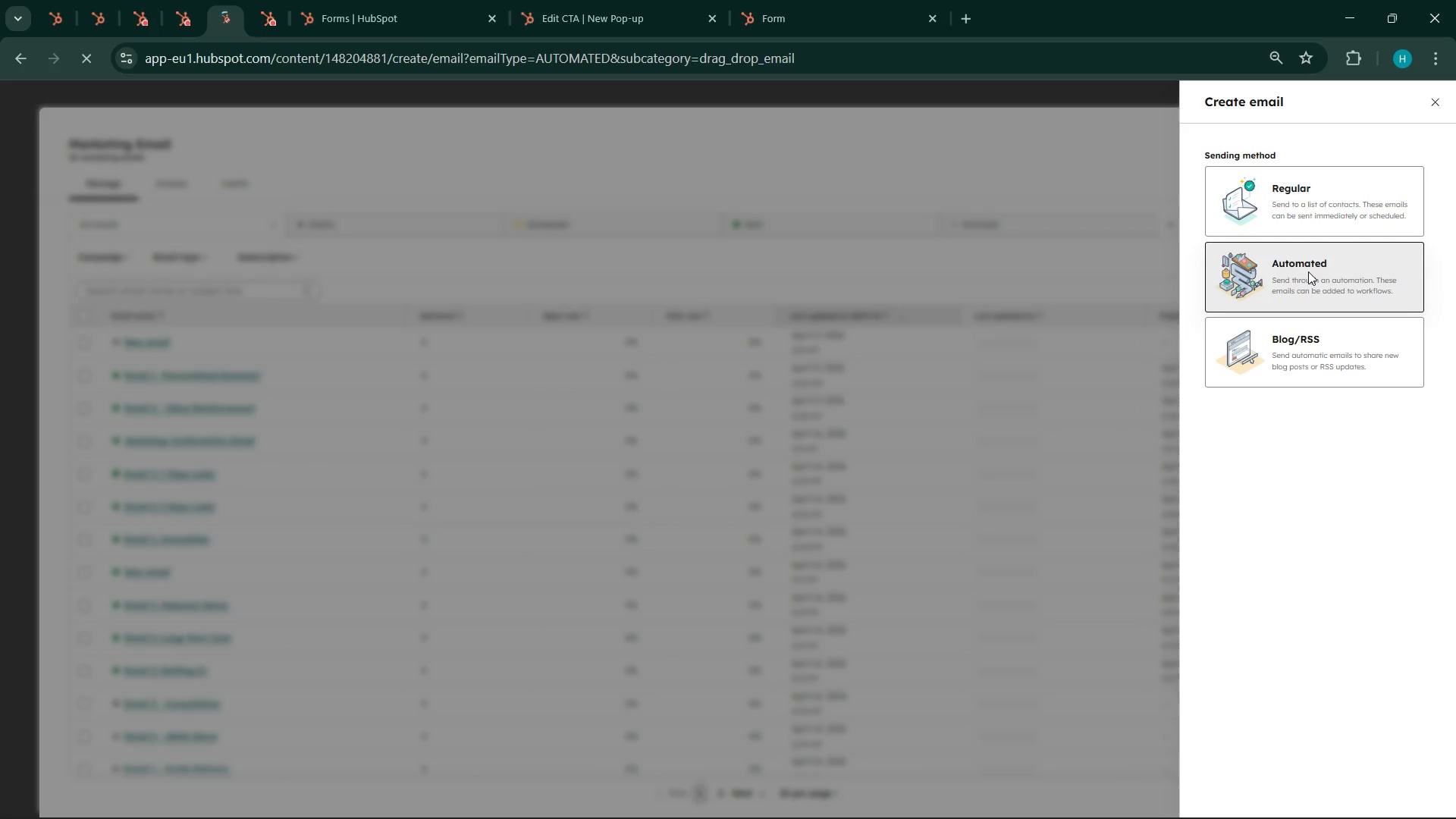 
left_click([423, 406])
 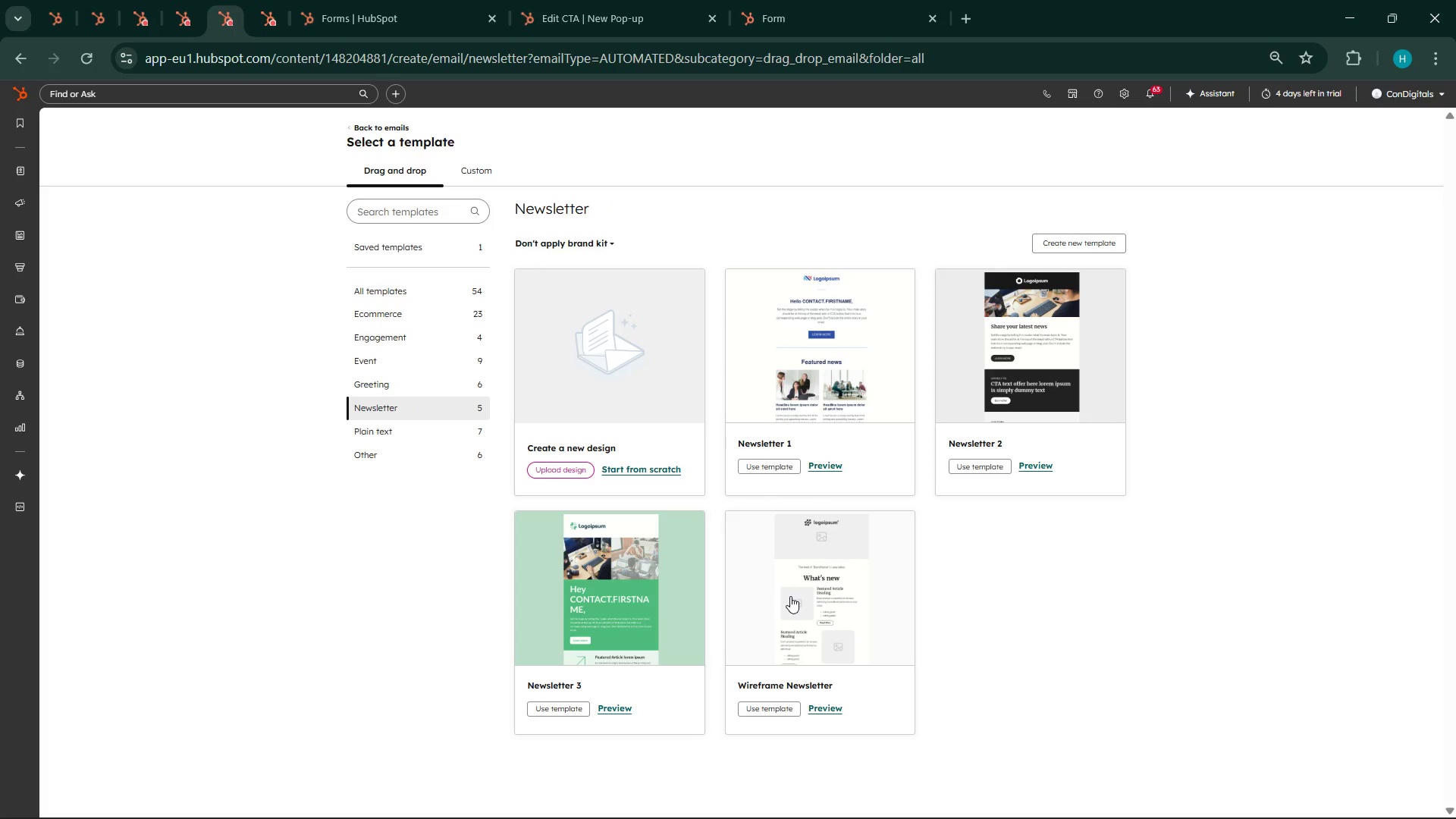 
wait(9.44)
 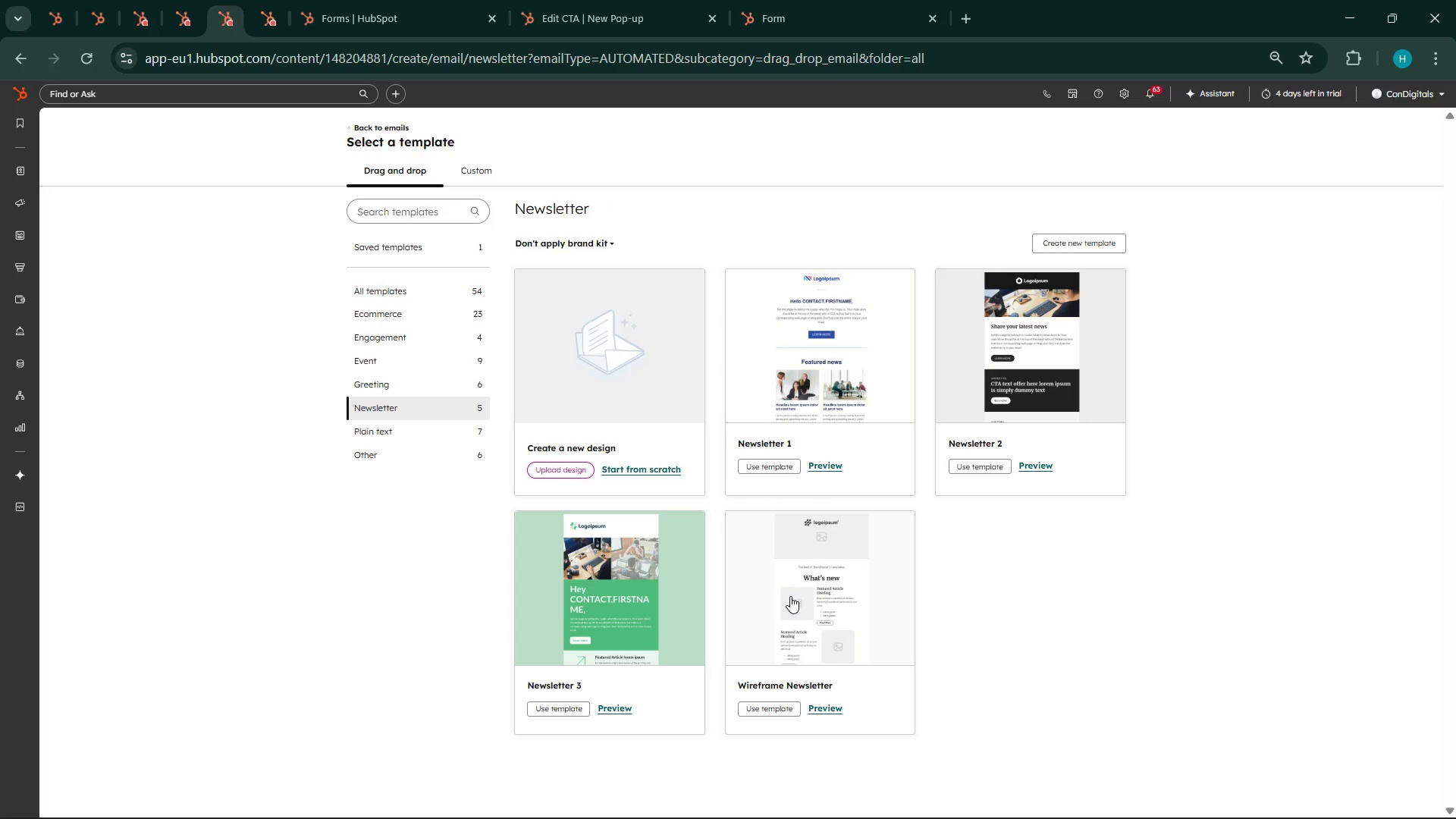 
left_click([766, 713])
 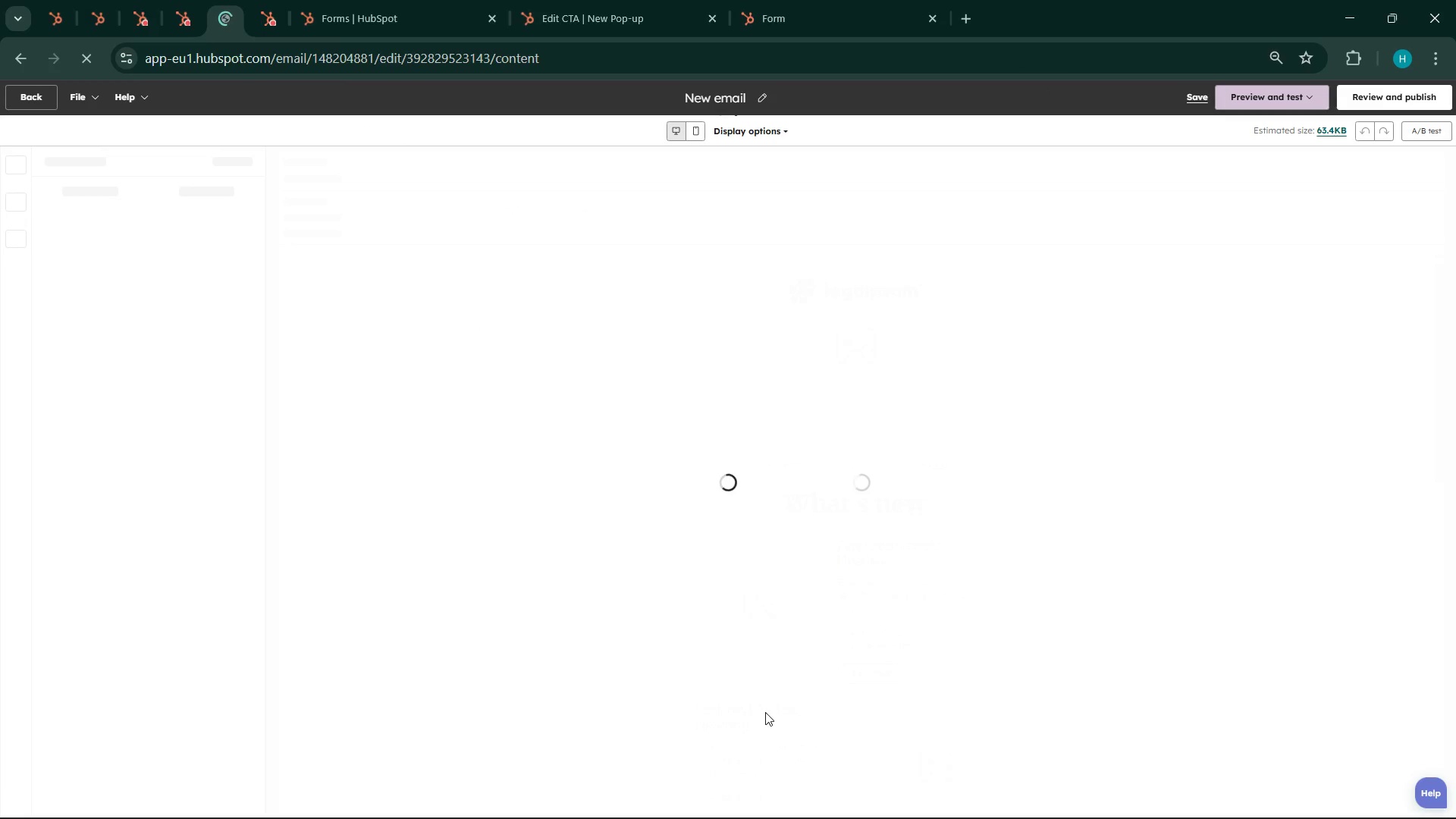 
wait(5.53)
 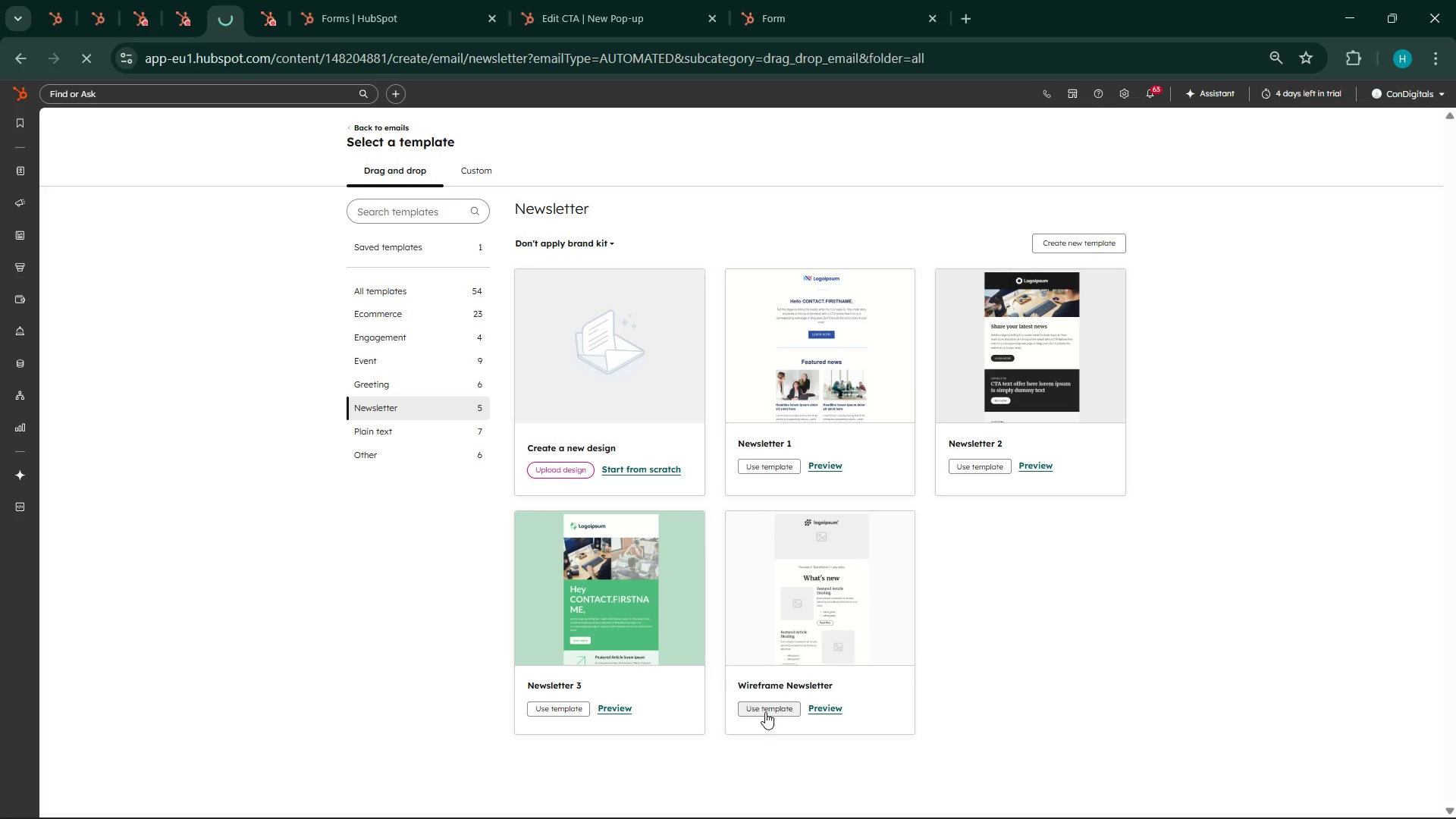 
scroll: coordinate [967, 617], scroll_direction: down, amount: 7.0
 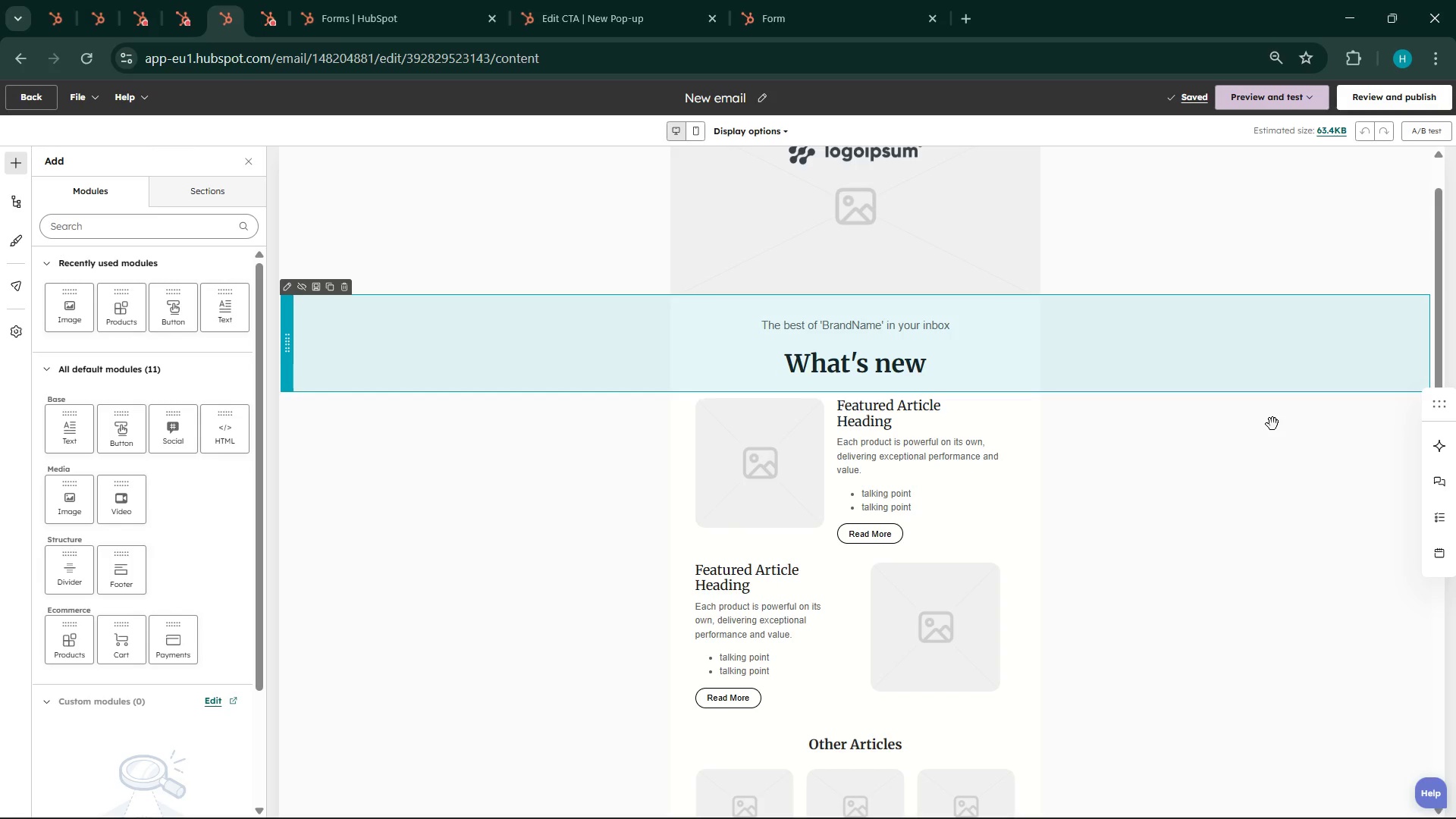 
wait(19.88)
 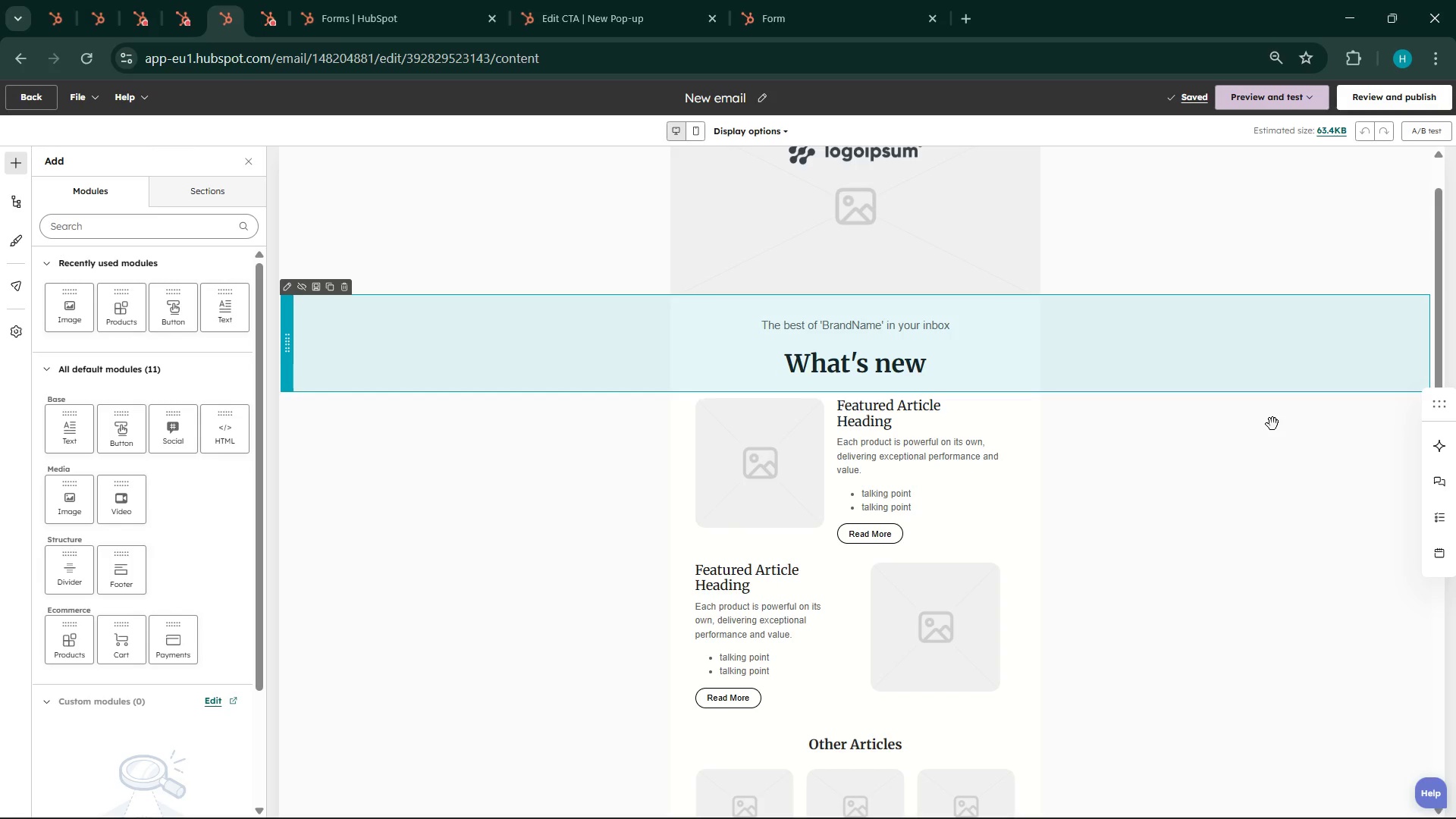 
scroll: coordinate [1167, 246], scroll_direction: up, amount: 4.0
 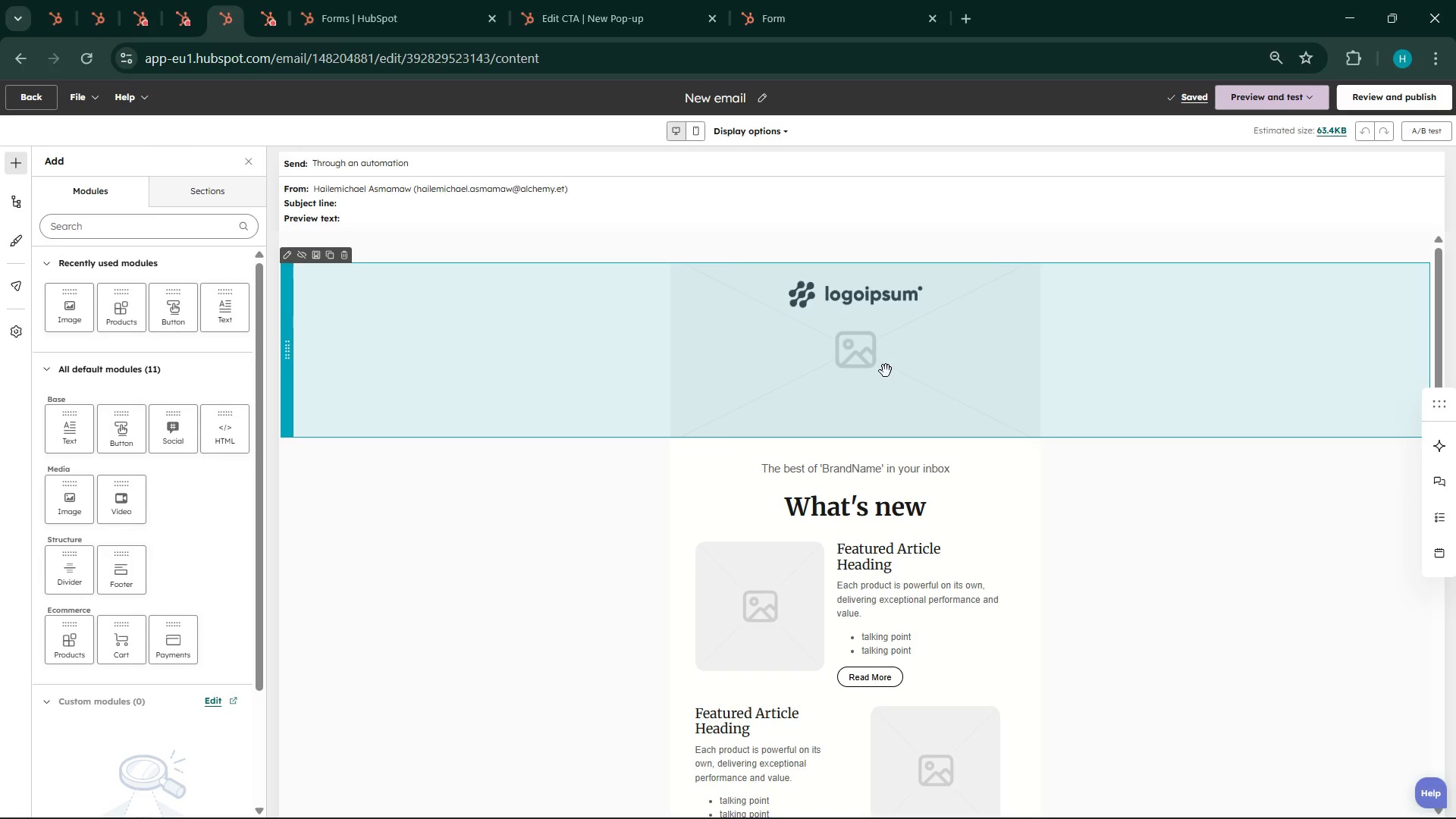 
left_click([886, 371])
 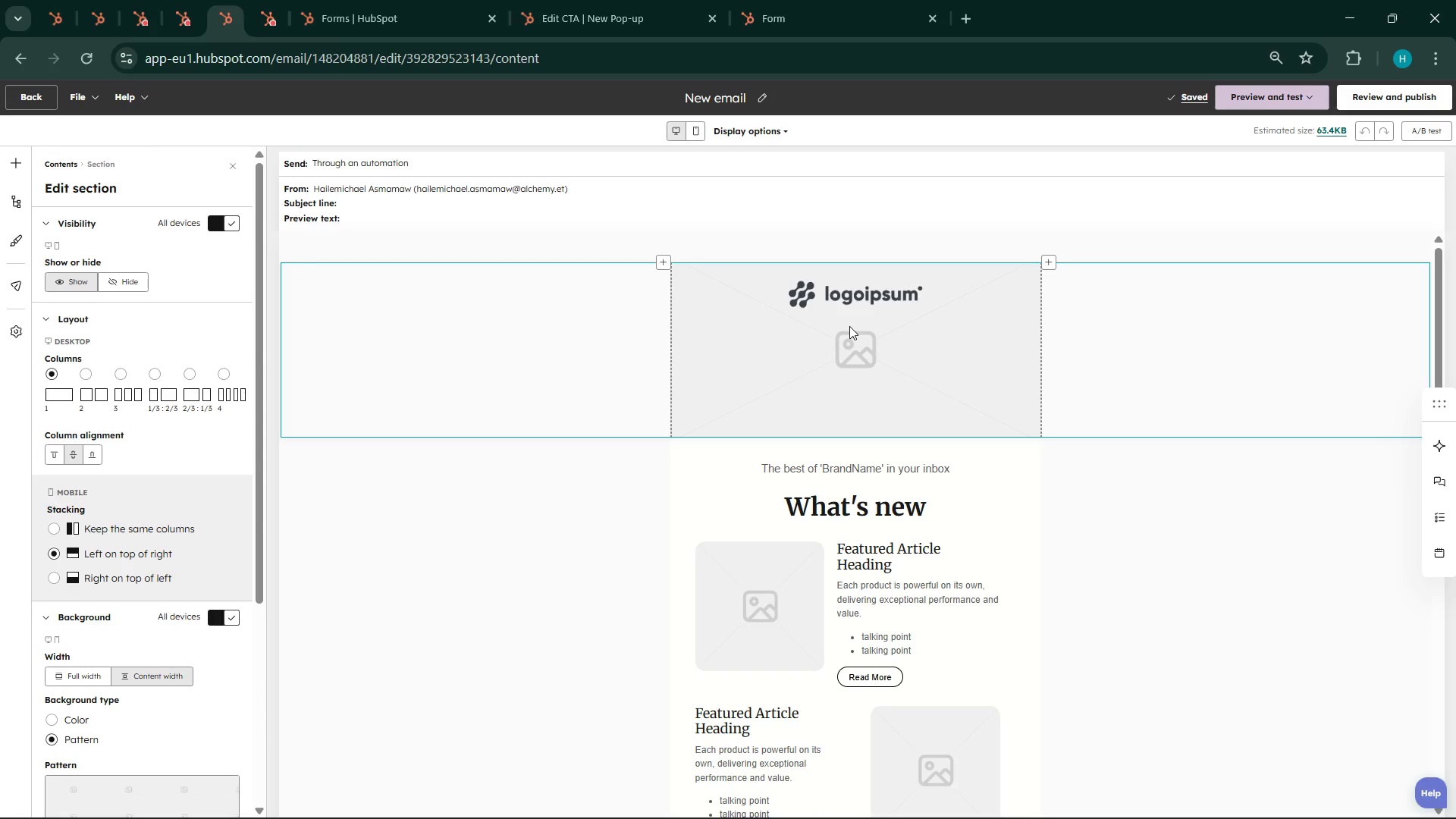 
scroll: coordinate [224, 521], scroll_direction: down, amount: 8.0
 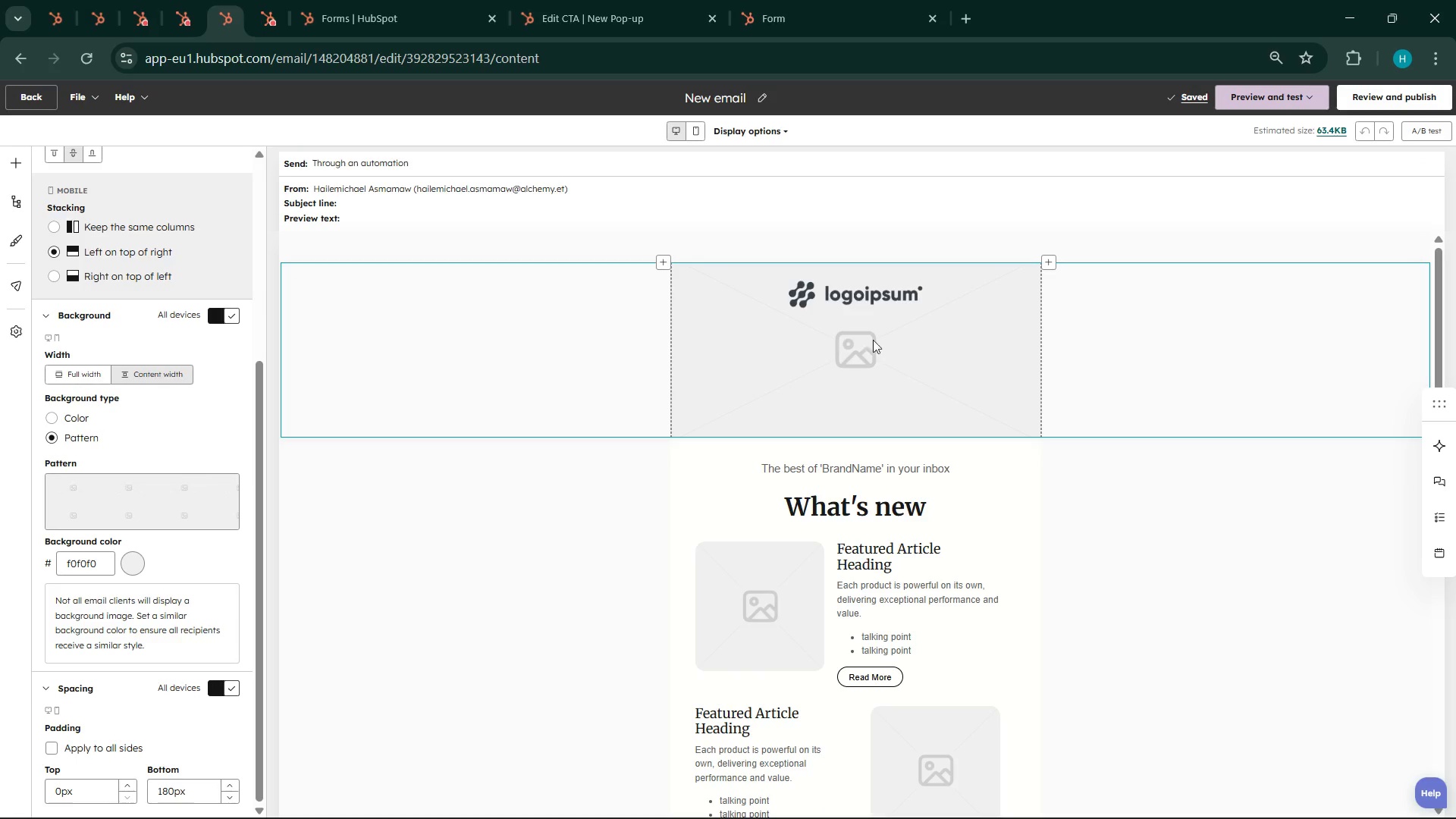 
double_click([890, 340])
 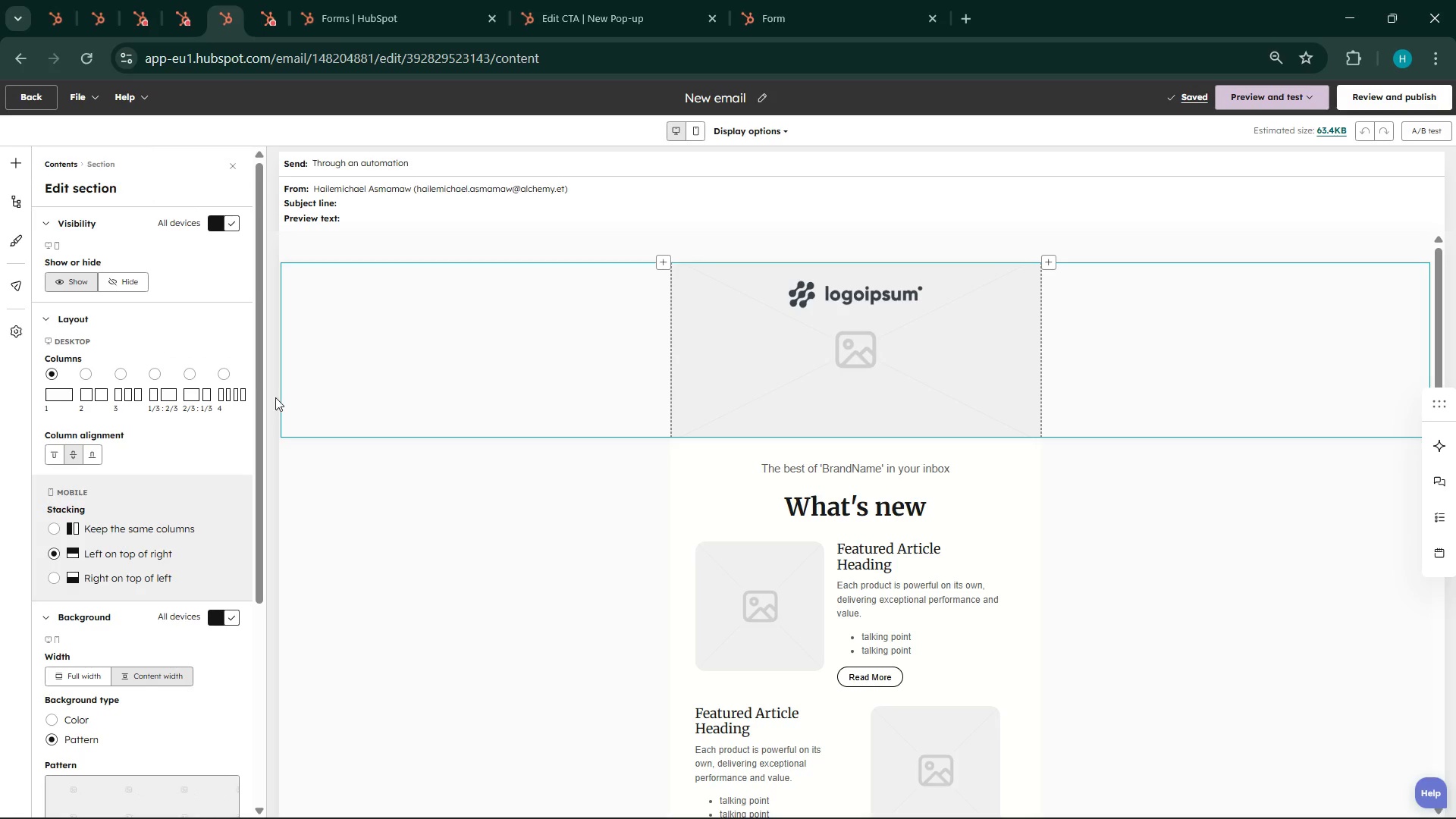 
scroll: coordinate [124, 600], scroll_direction: down, amount: 6.0
 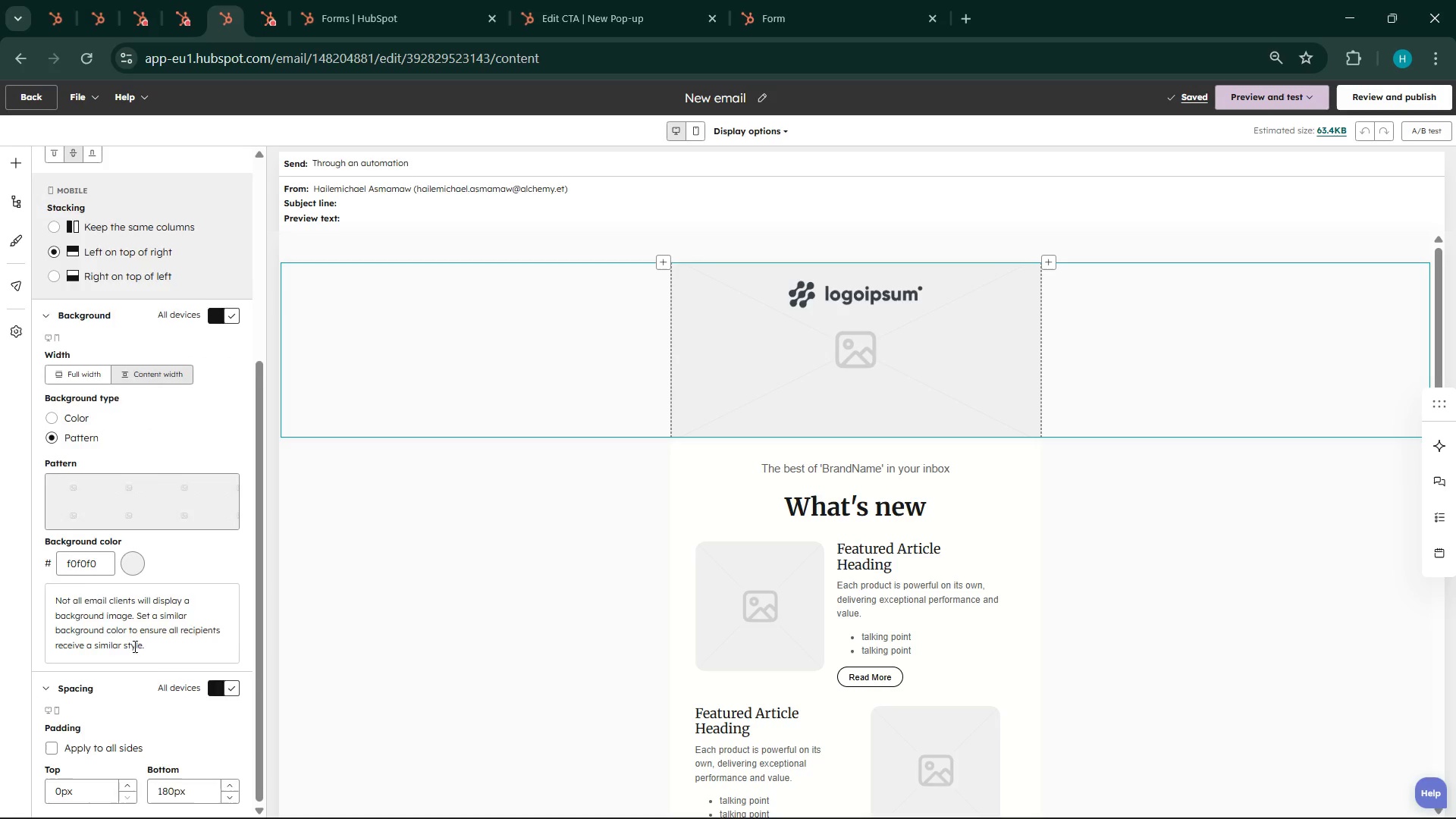 
scroll: coordinate [133, 646], scroll_direction: up, amount: 4.0
 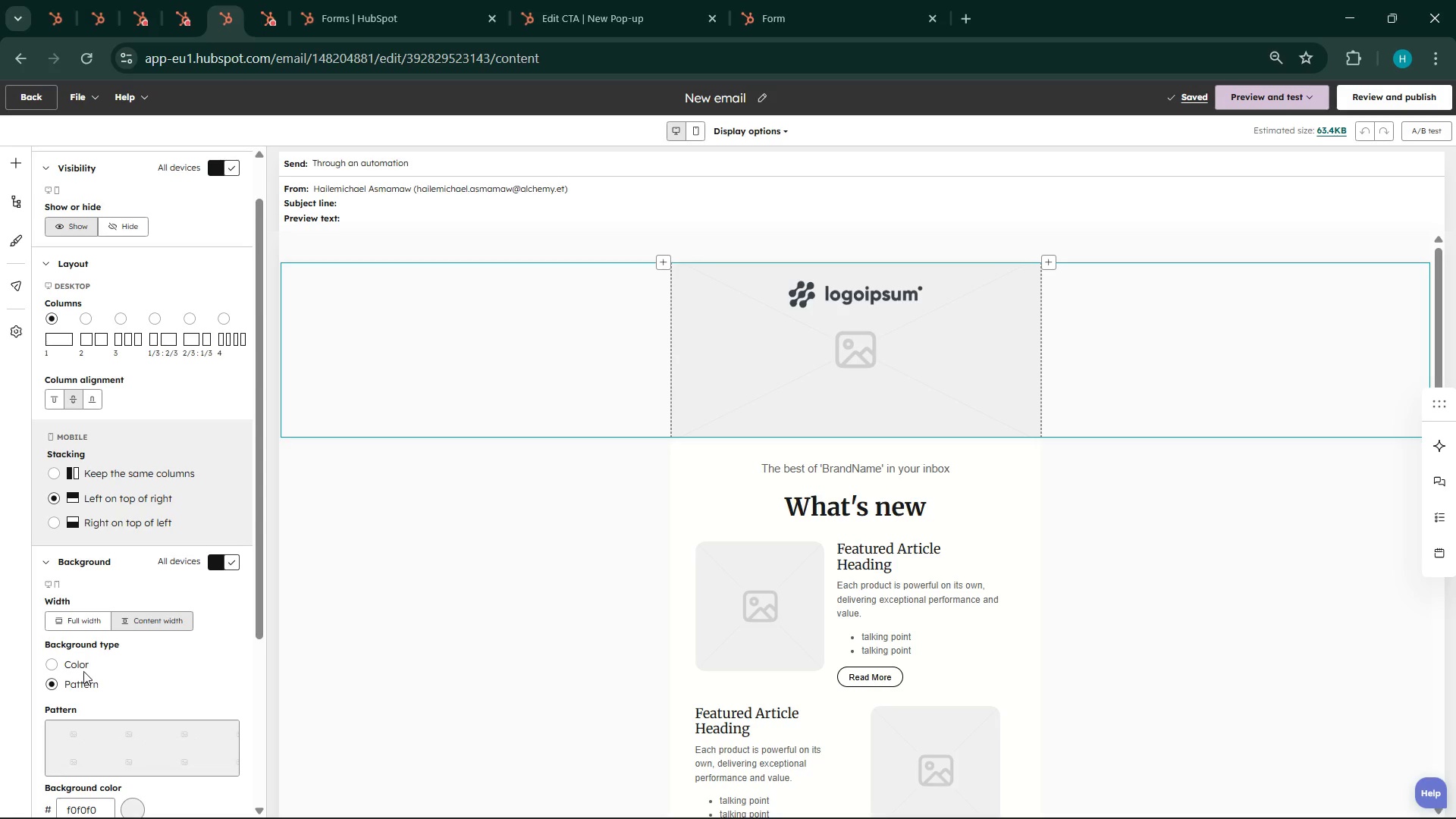 
left_click([57, 667])
 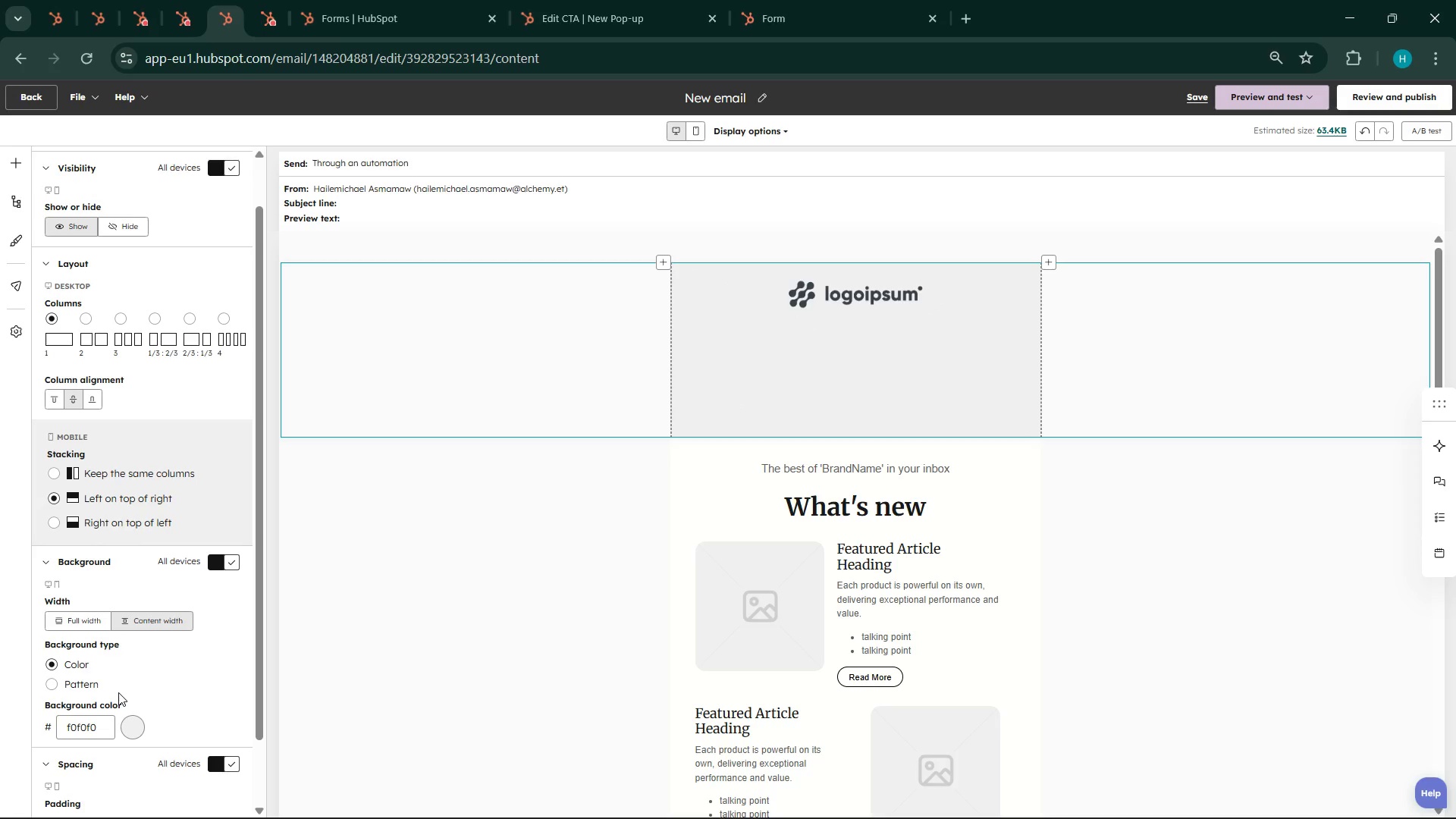 
scroll: coordinate [117, 675], scroll_direction: down, amount: 4.0
 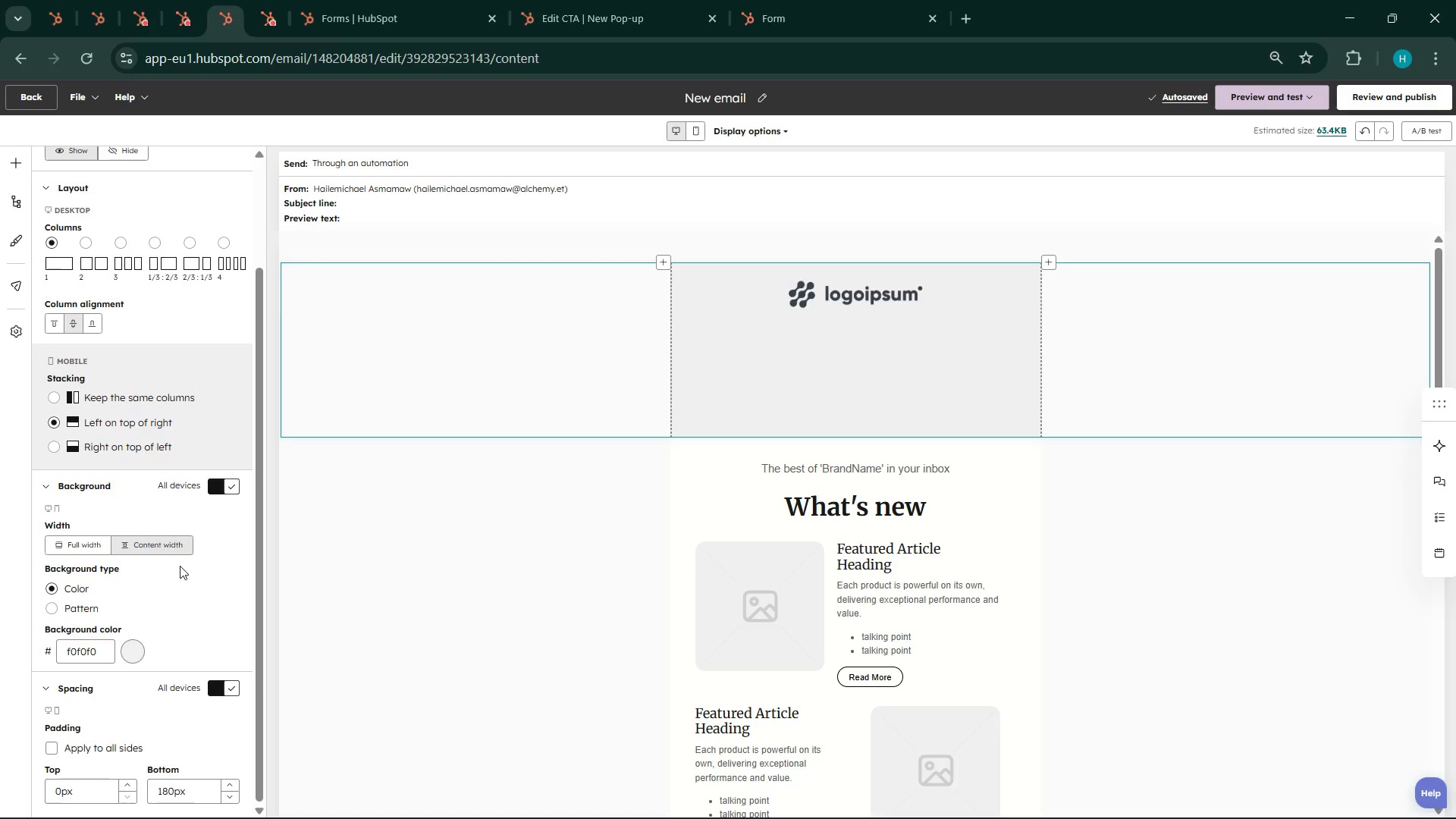 
scroll: coordinate [182, 584], scroll_direction: up, amount: 5.0
 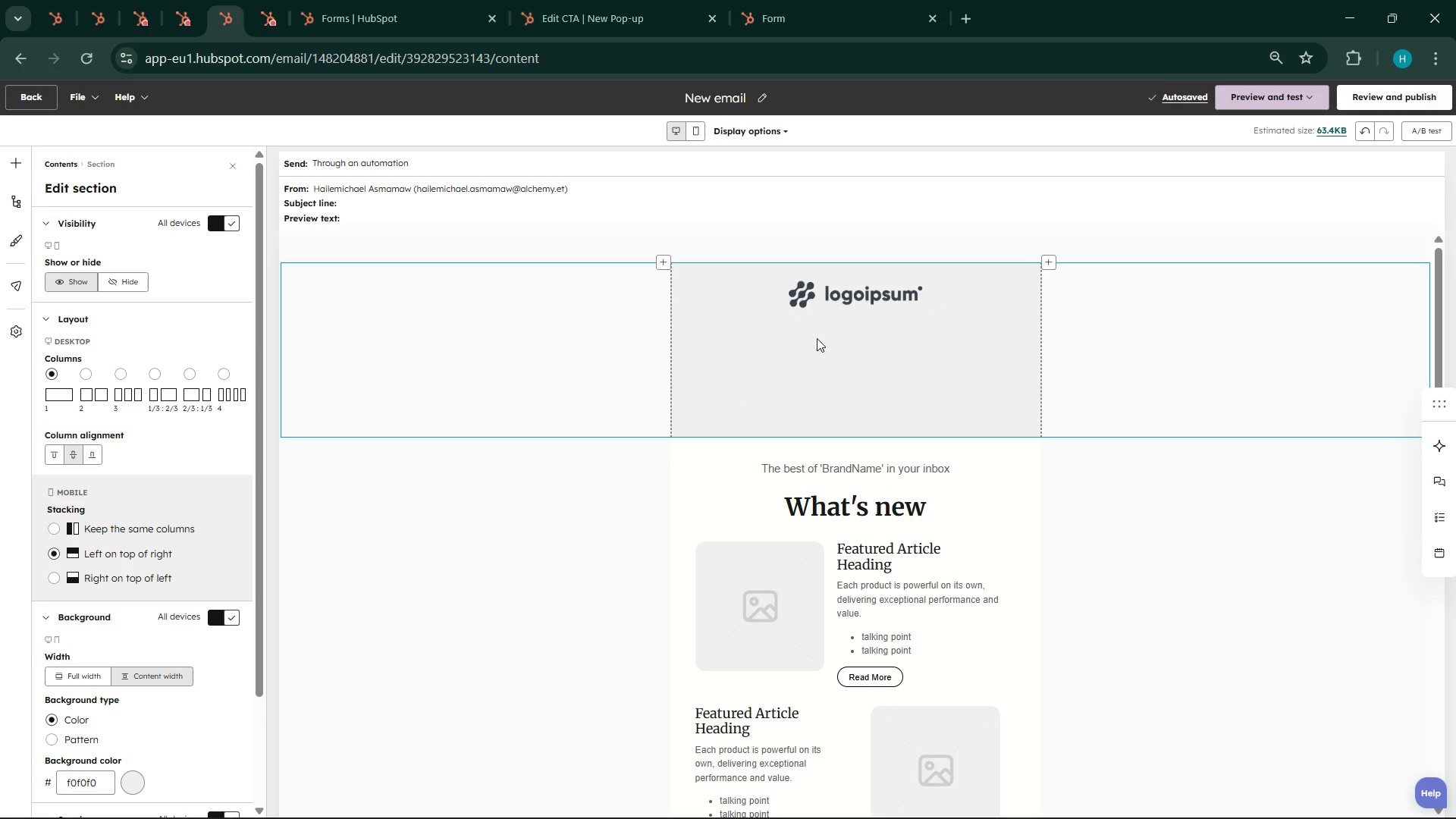 
left_click([849, 296])
 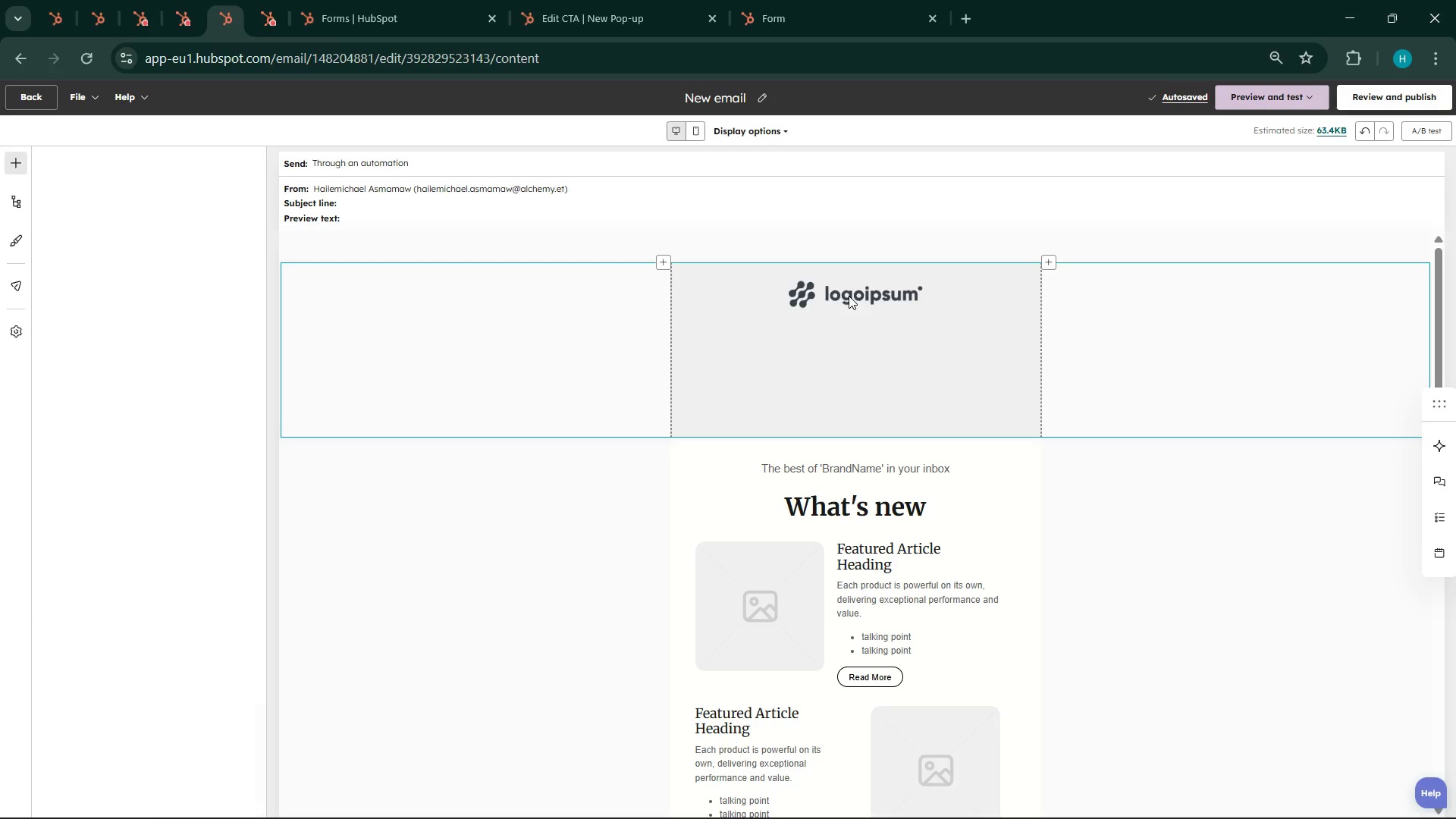 
double_click([849, 296])
 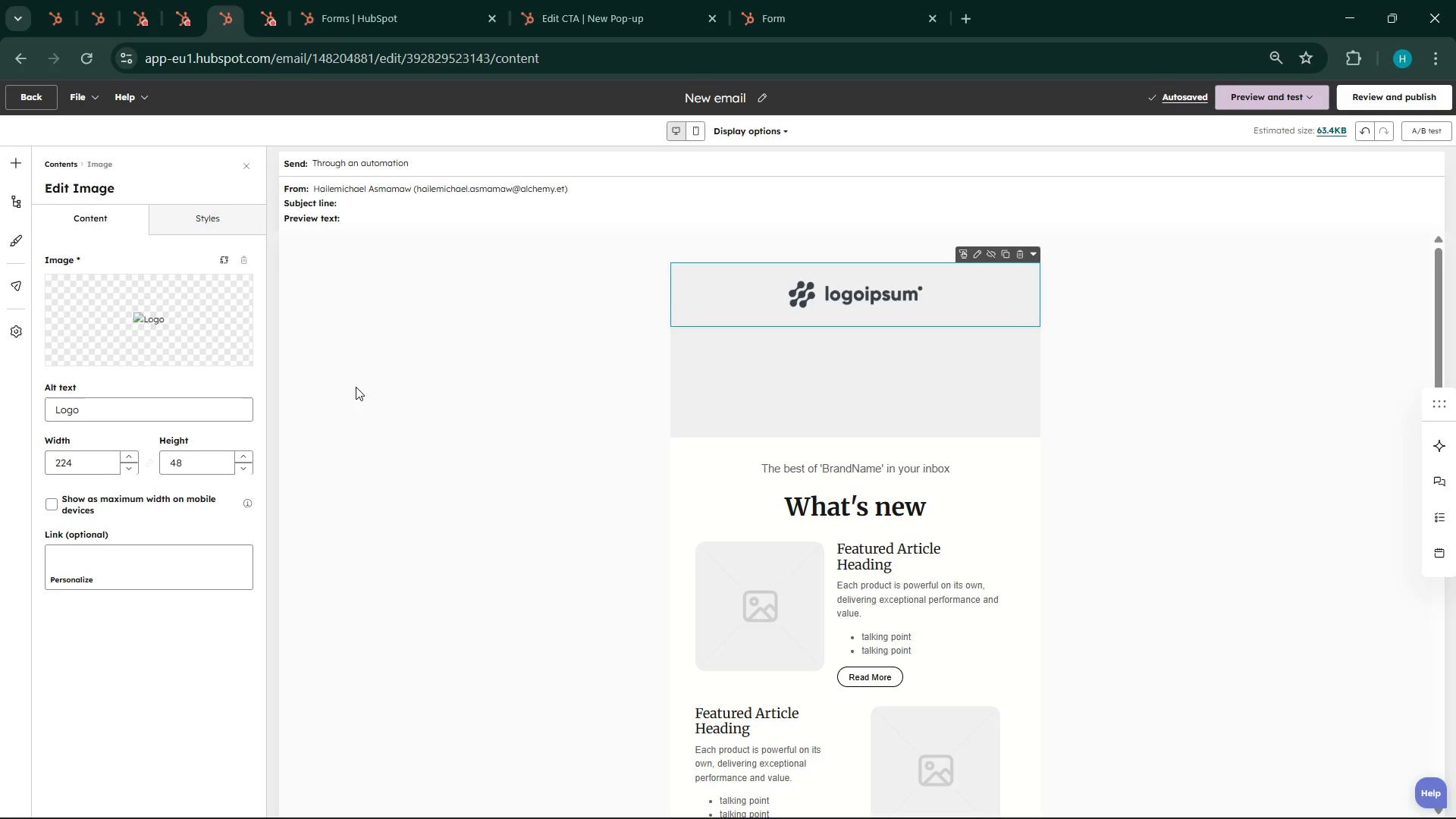 
wait(65.36)
 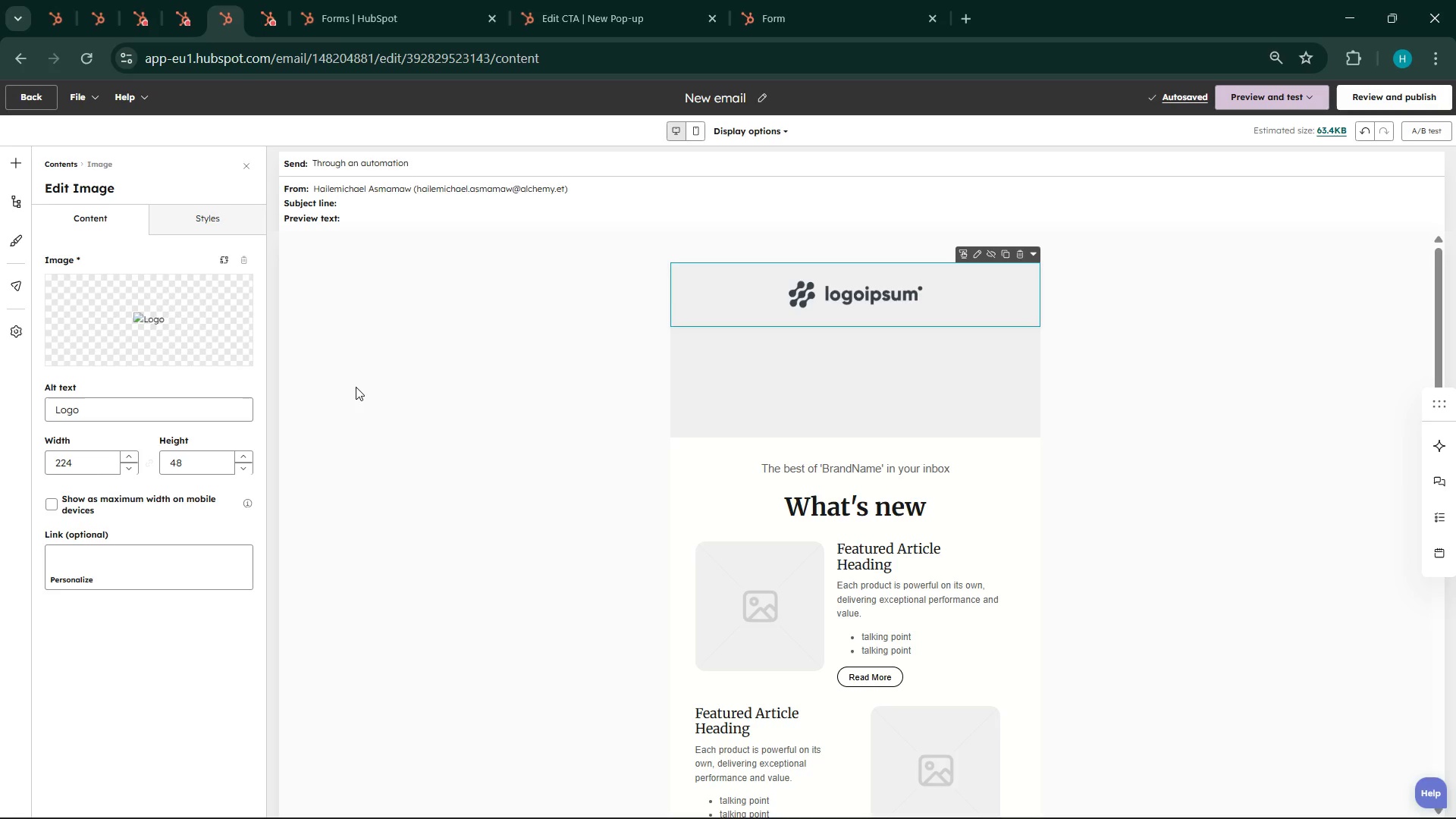 
left_click([826, 471])
 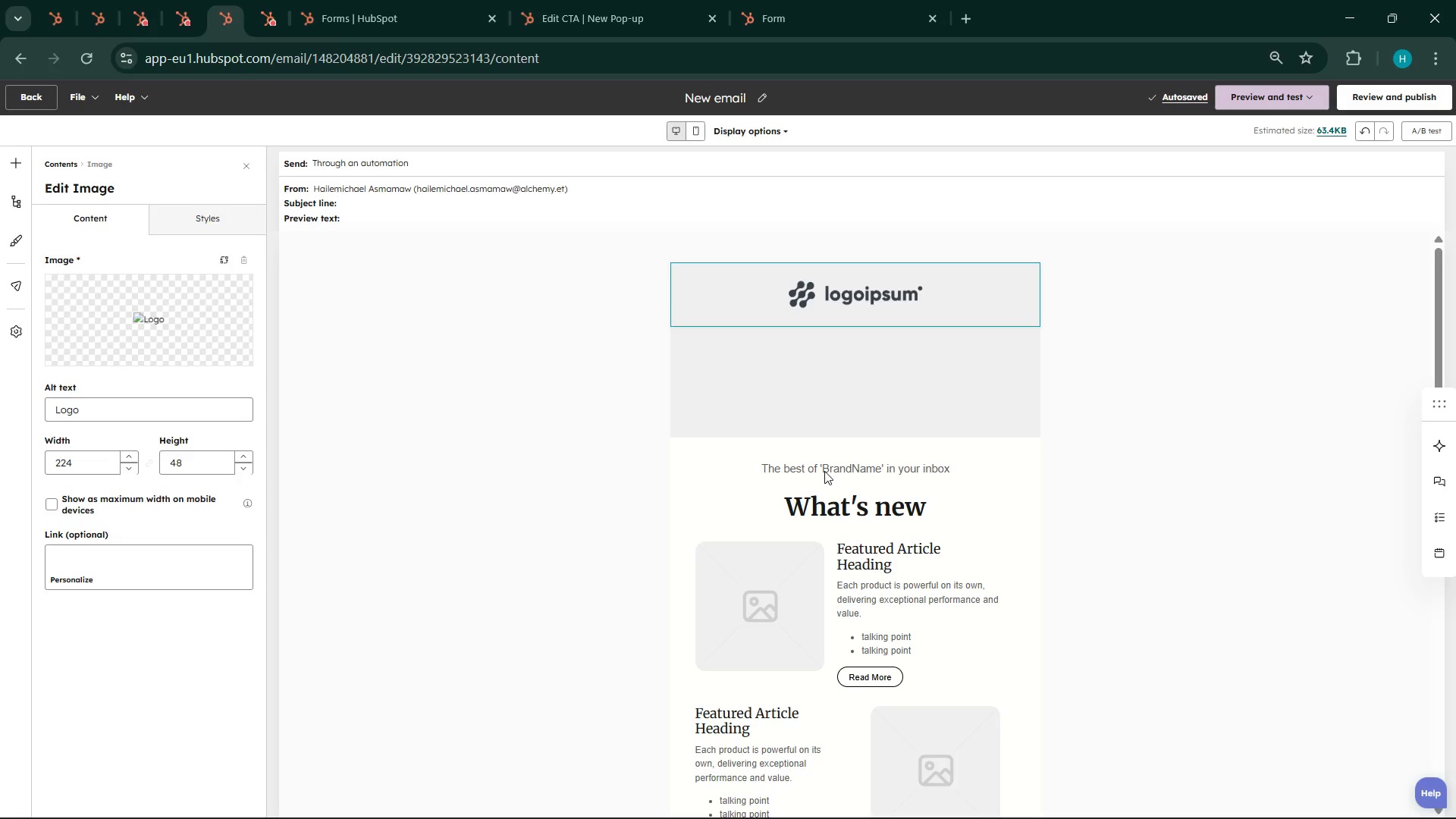 
left_click([824, 471])
 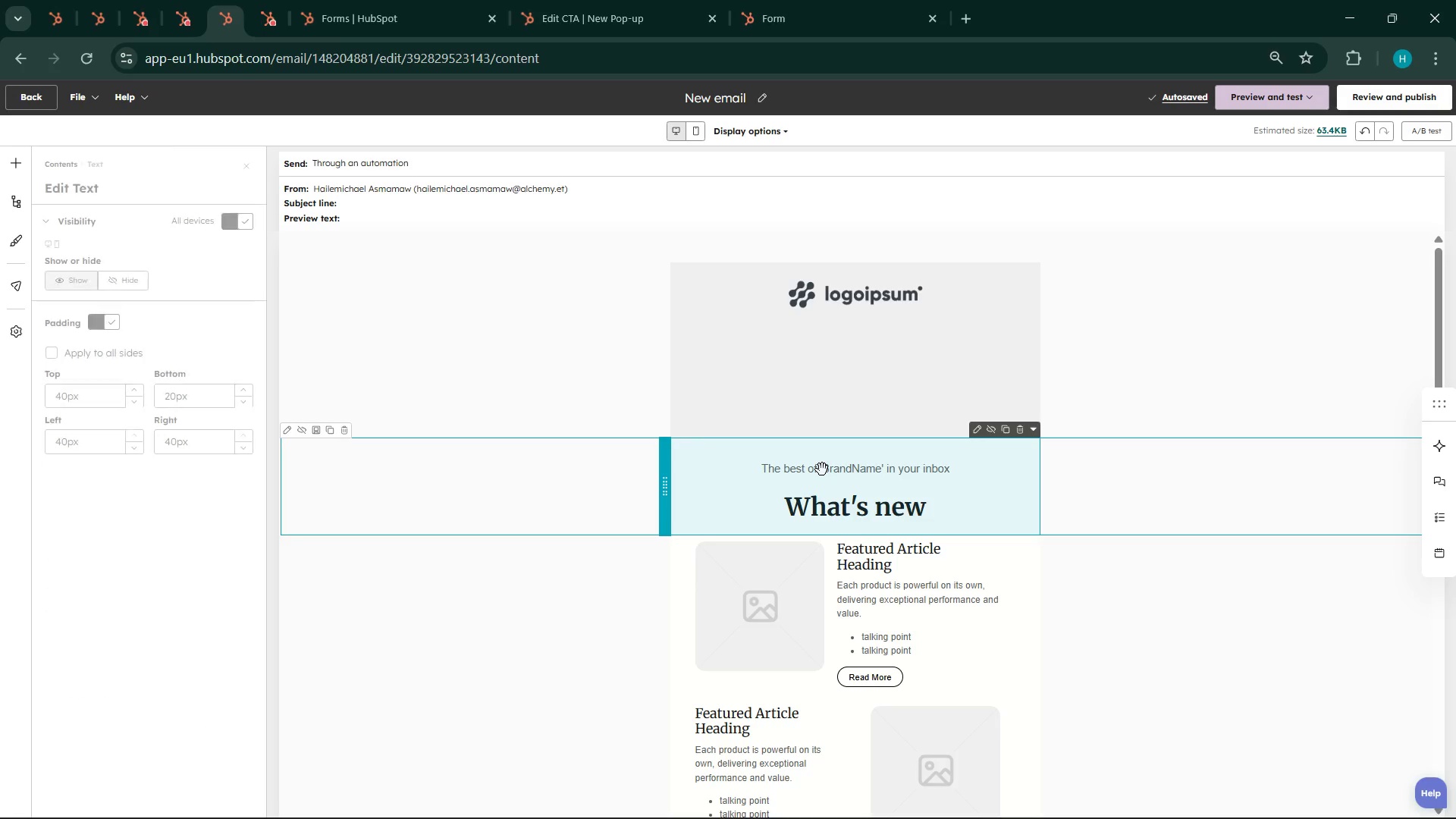 
double_click([822, 469])
 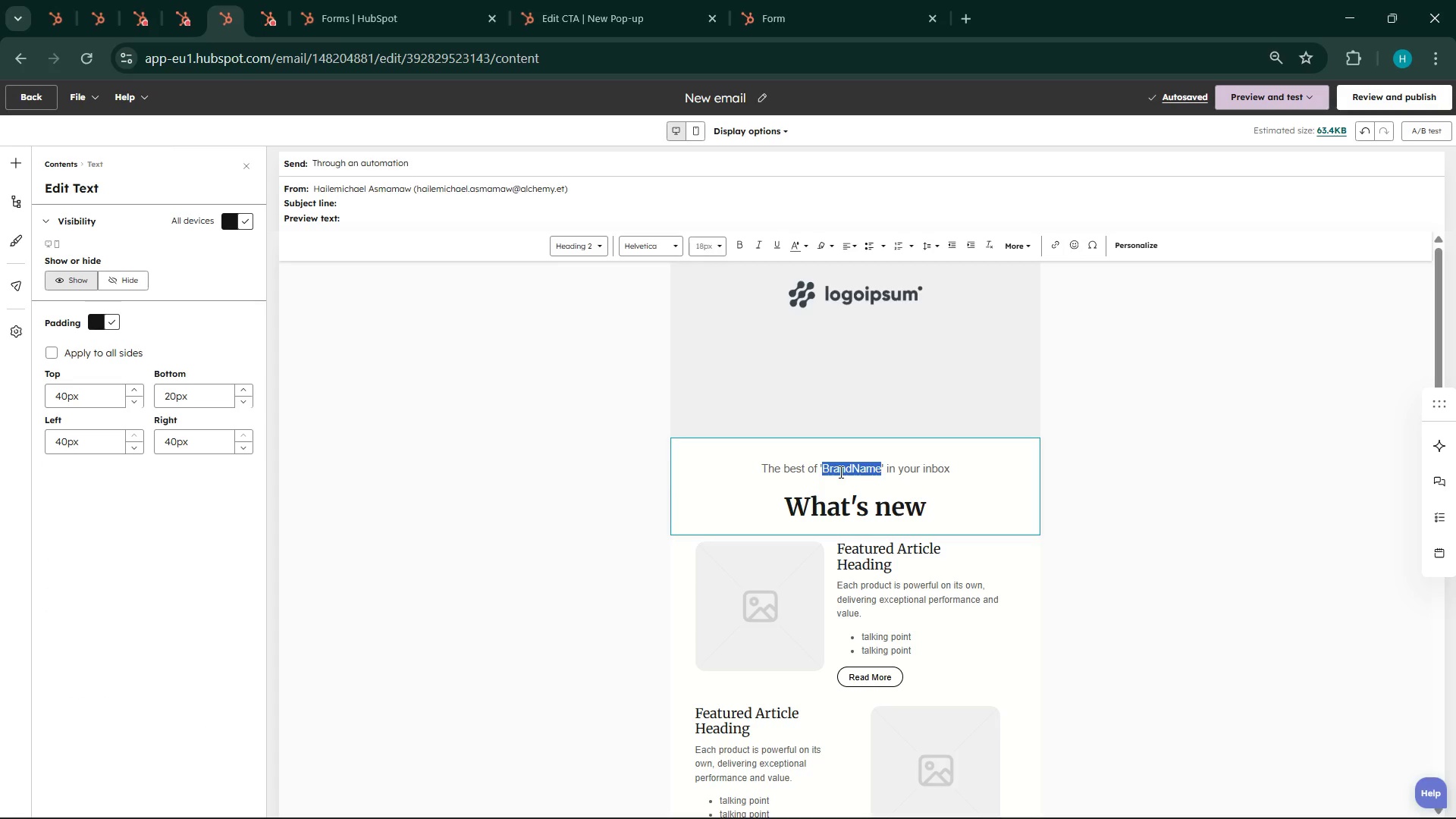 
double_click([839, 472])
 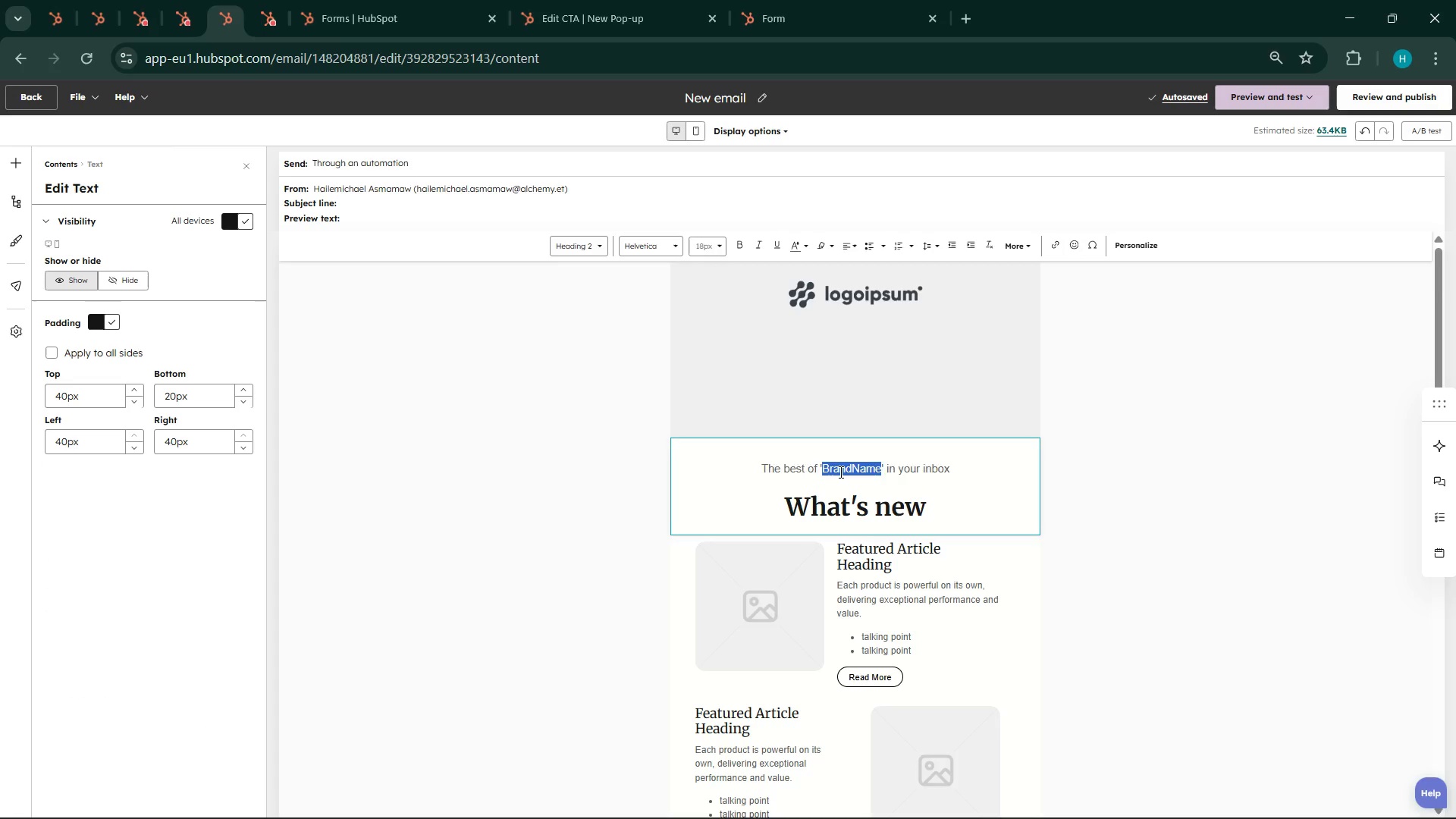 
triple_click([839, 472])
 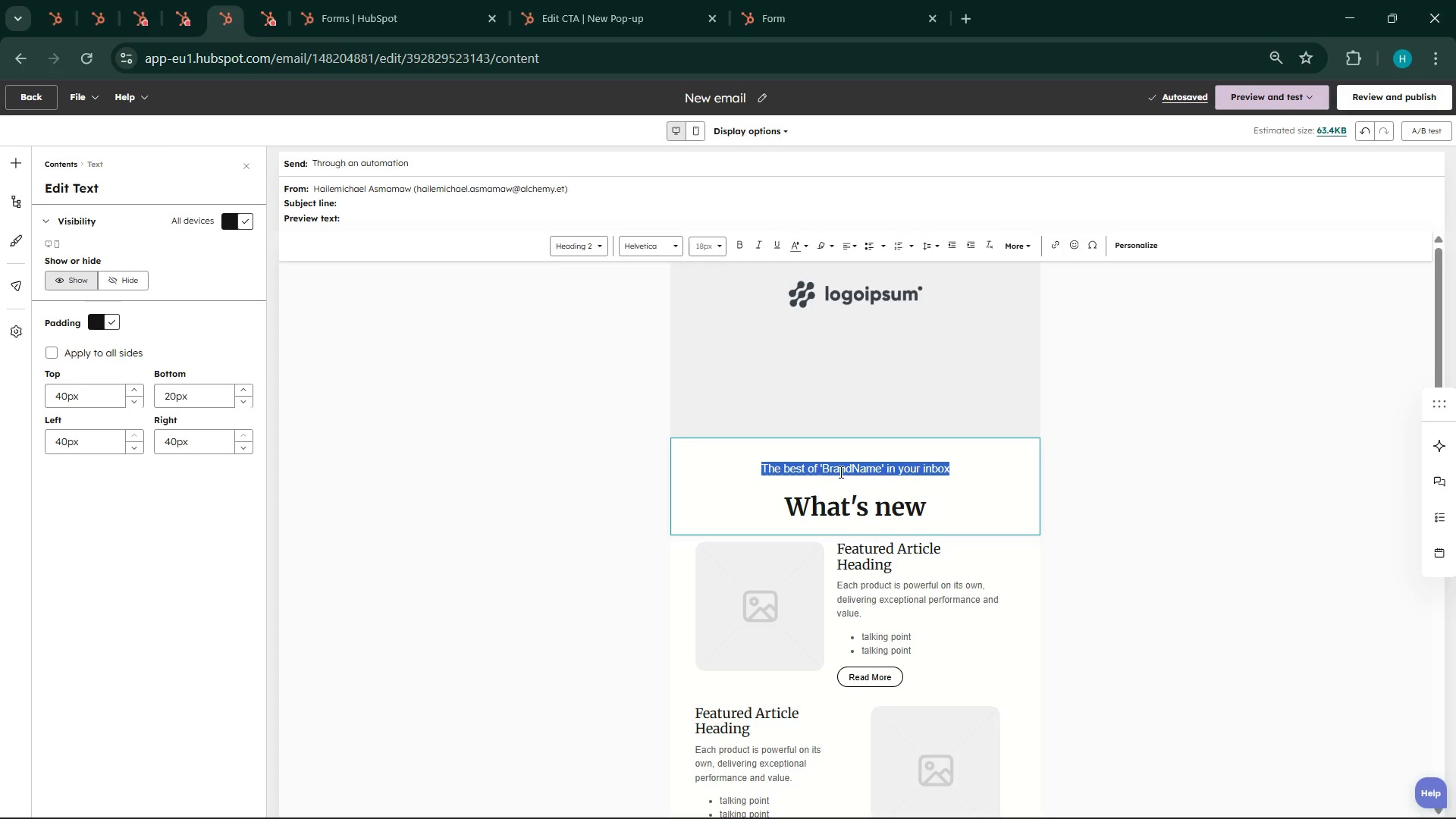 
key(Backspace)
 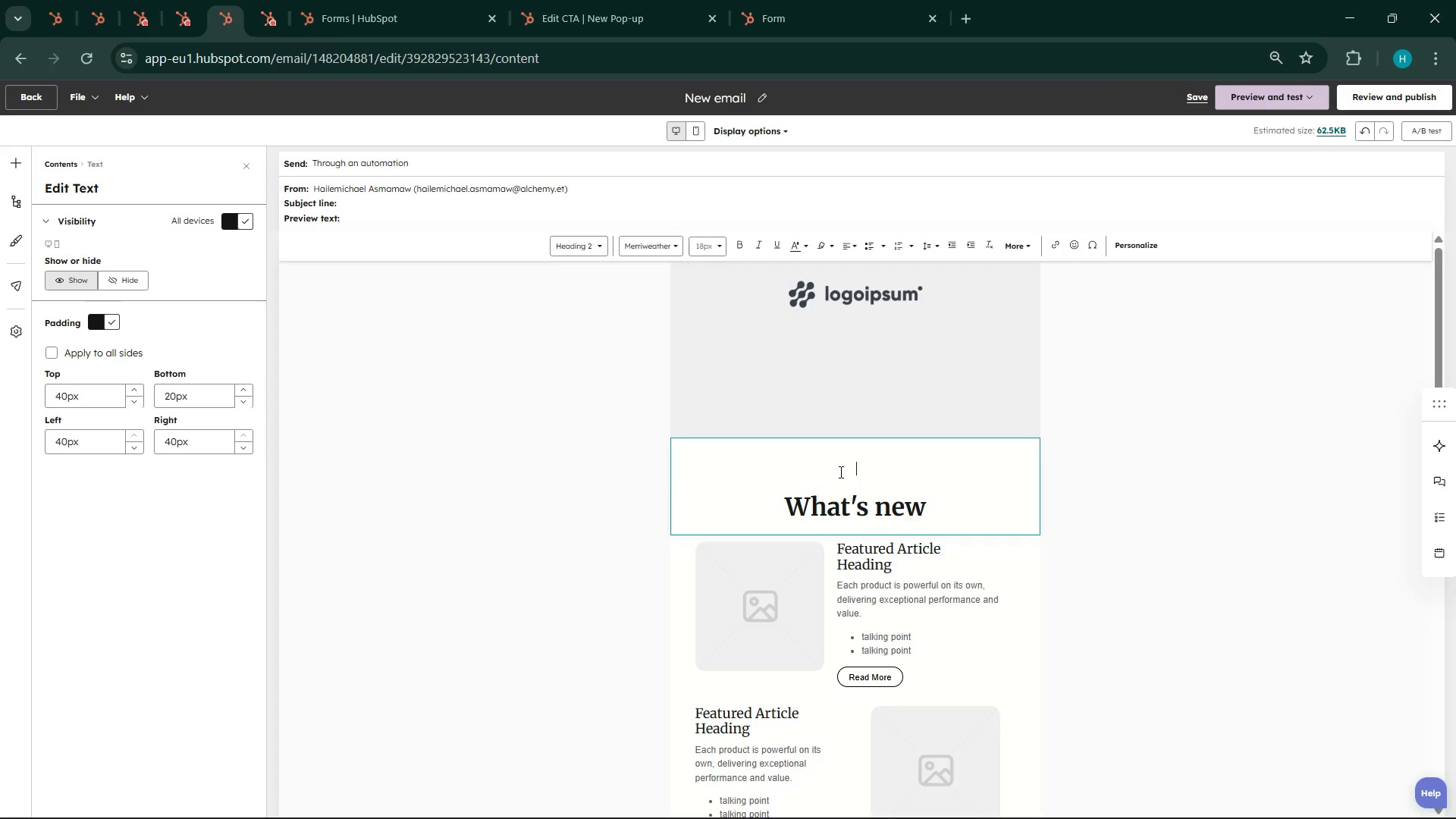 
type(The intr)
key(Backspace)
type(ersection of hair and art)
 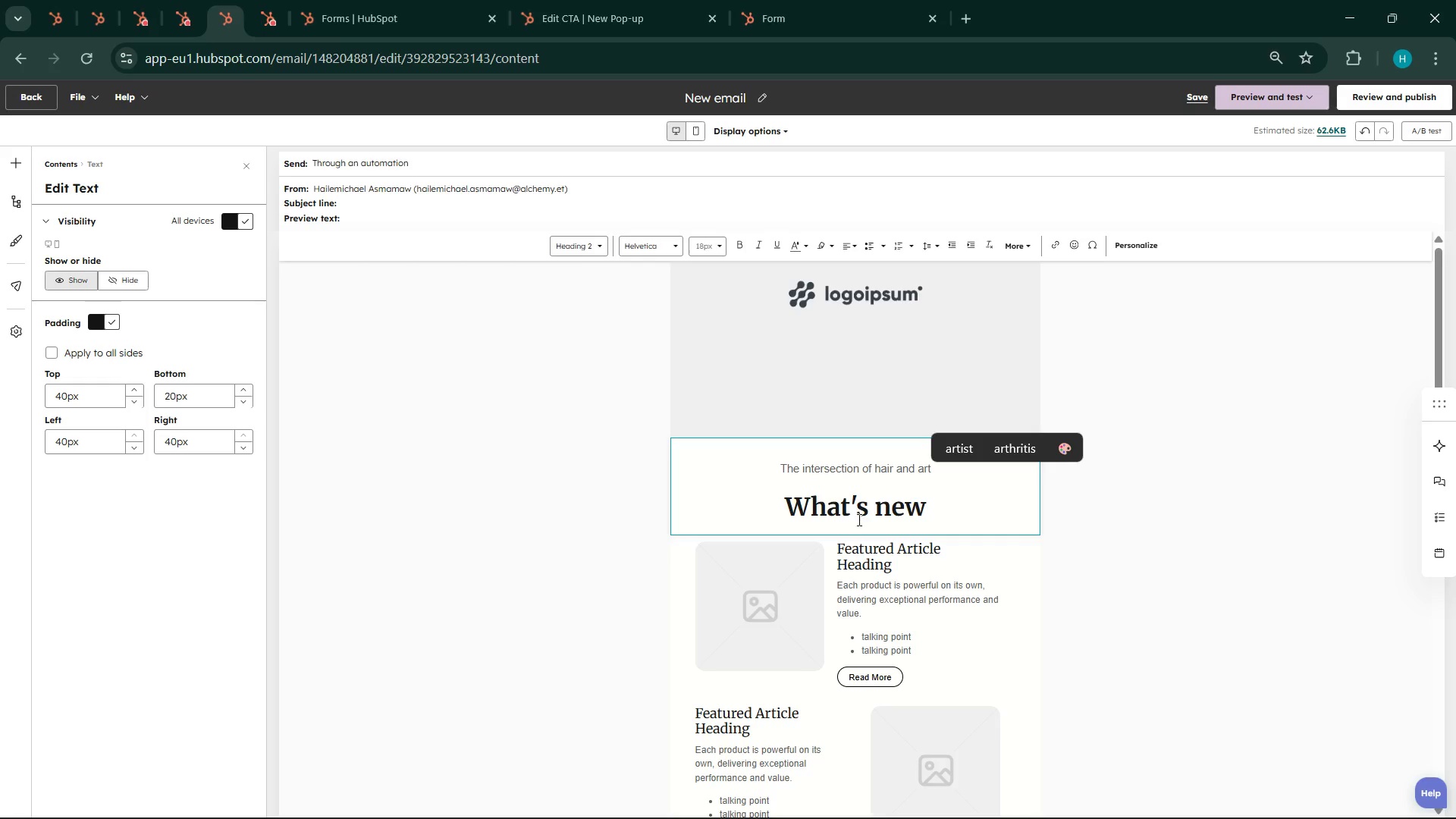 
double_click([858, 517])
 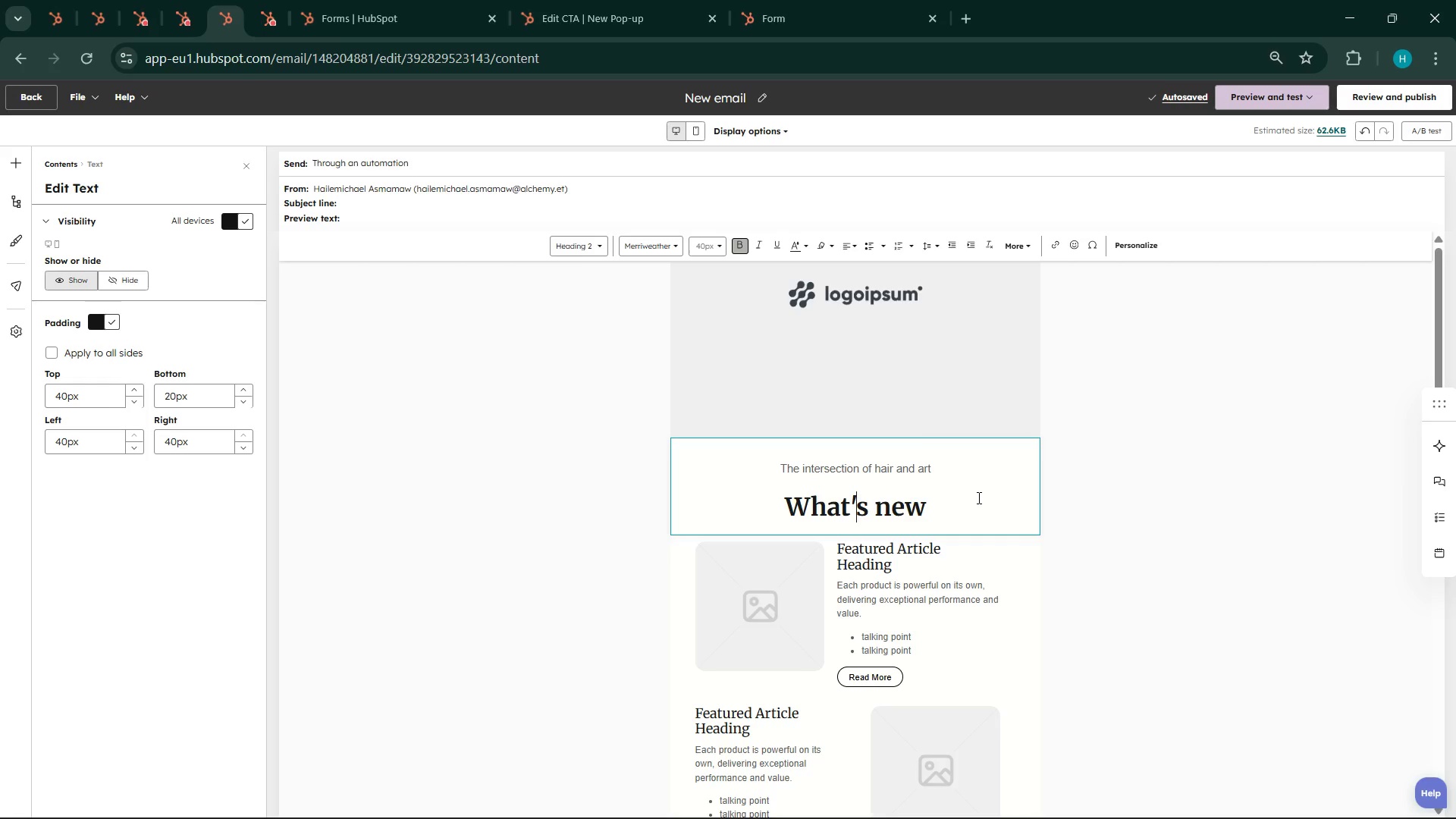 
left_click([864, 537])
 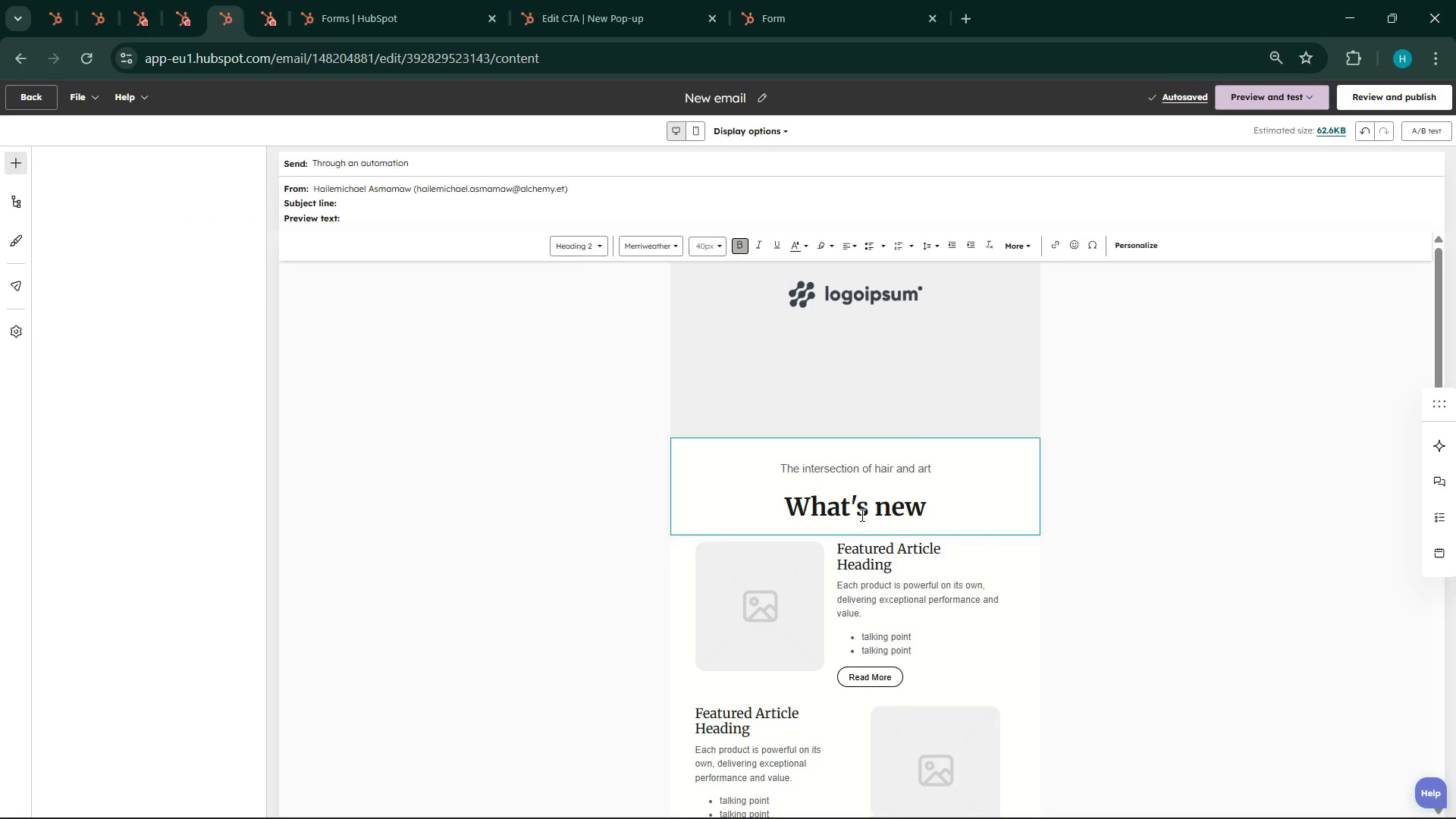 
double_click([861, 515])
 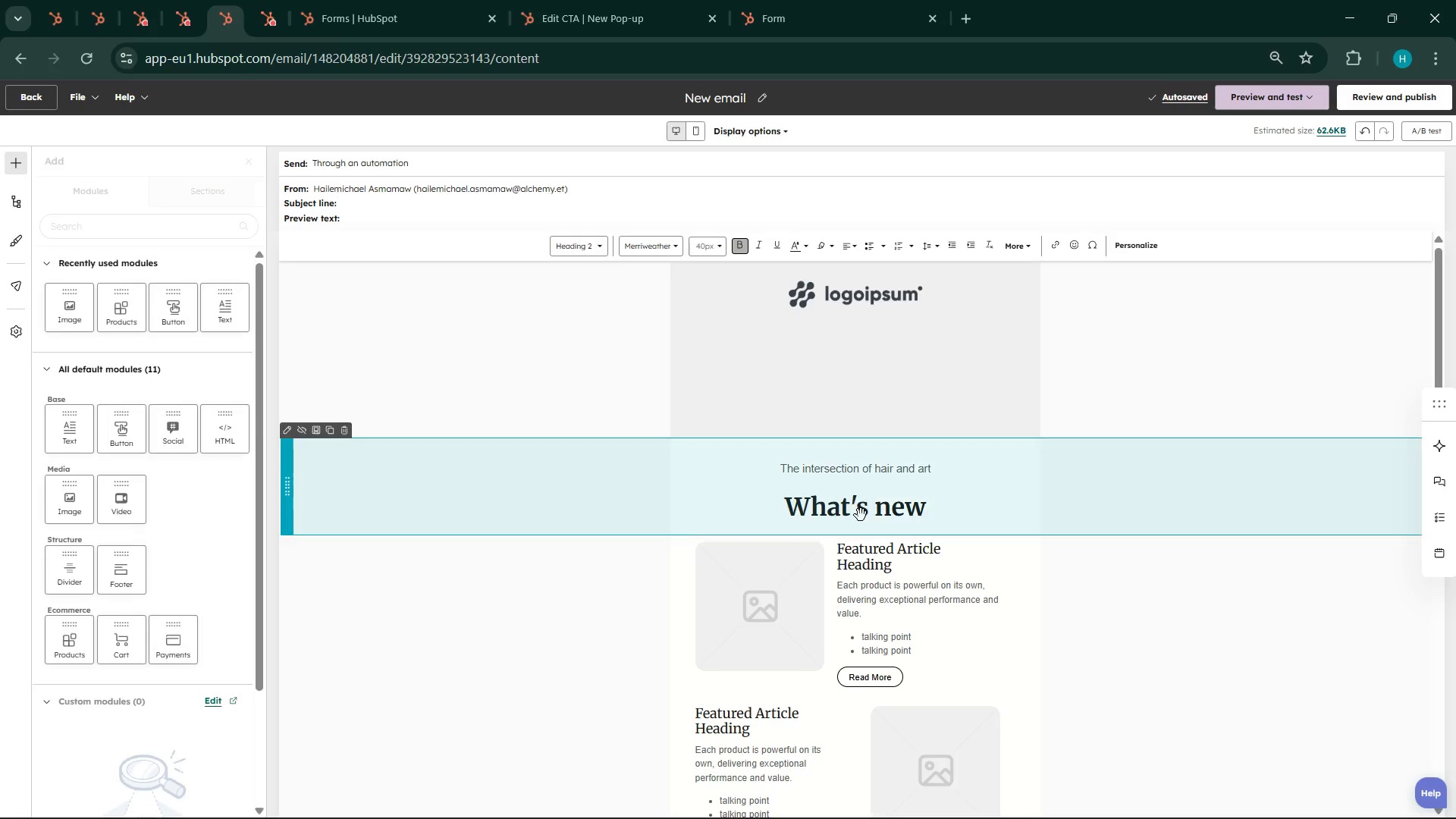 
left_click([861, 515])
 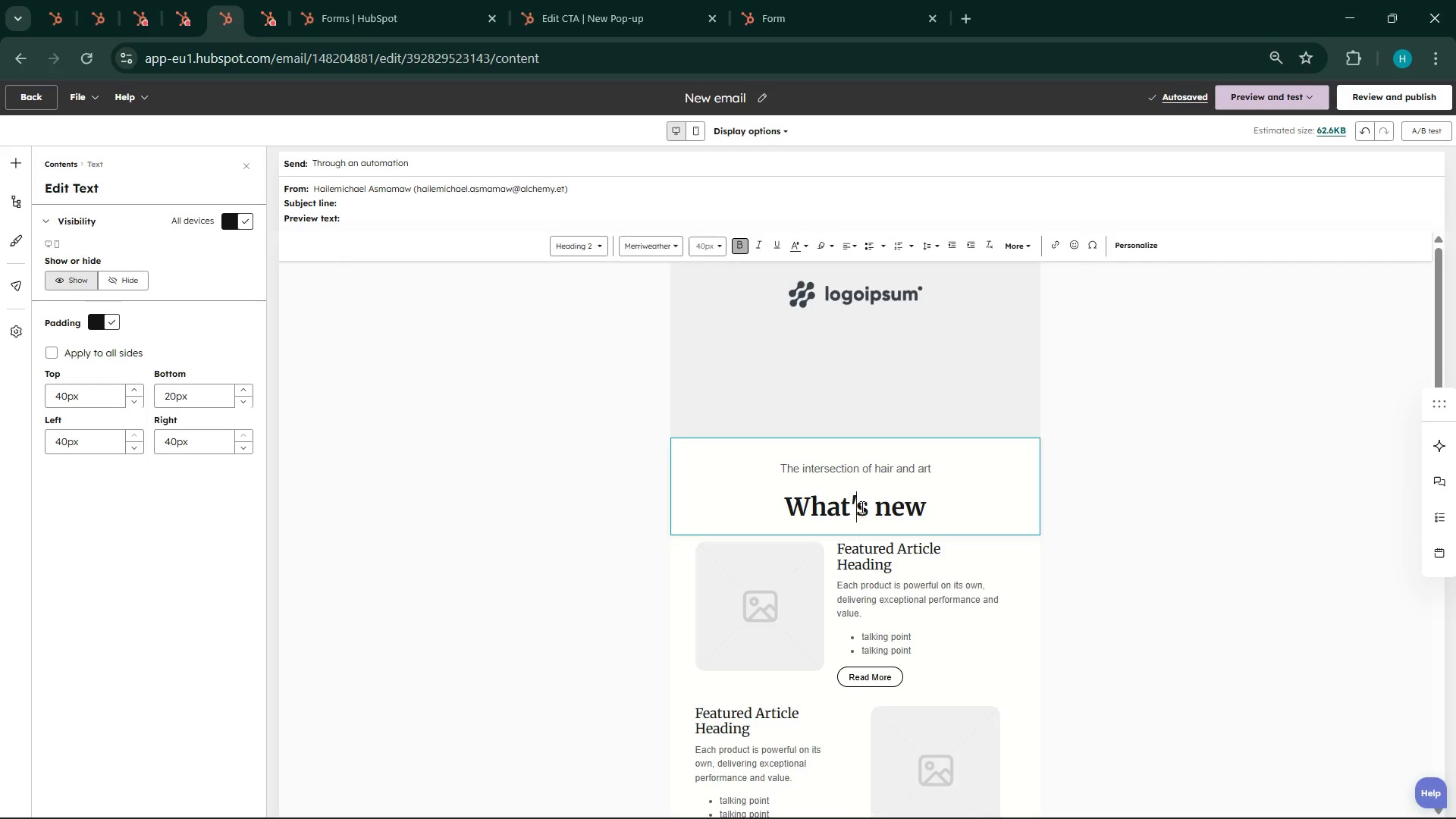 
double_click([861, 507])
 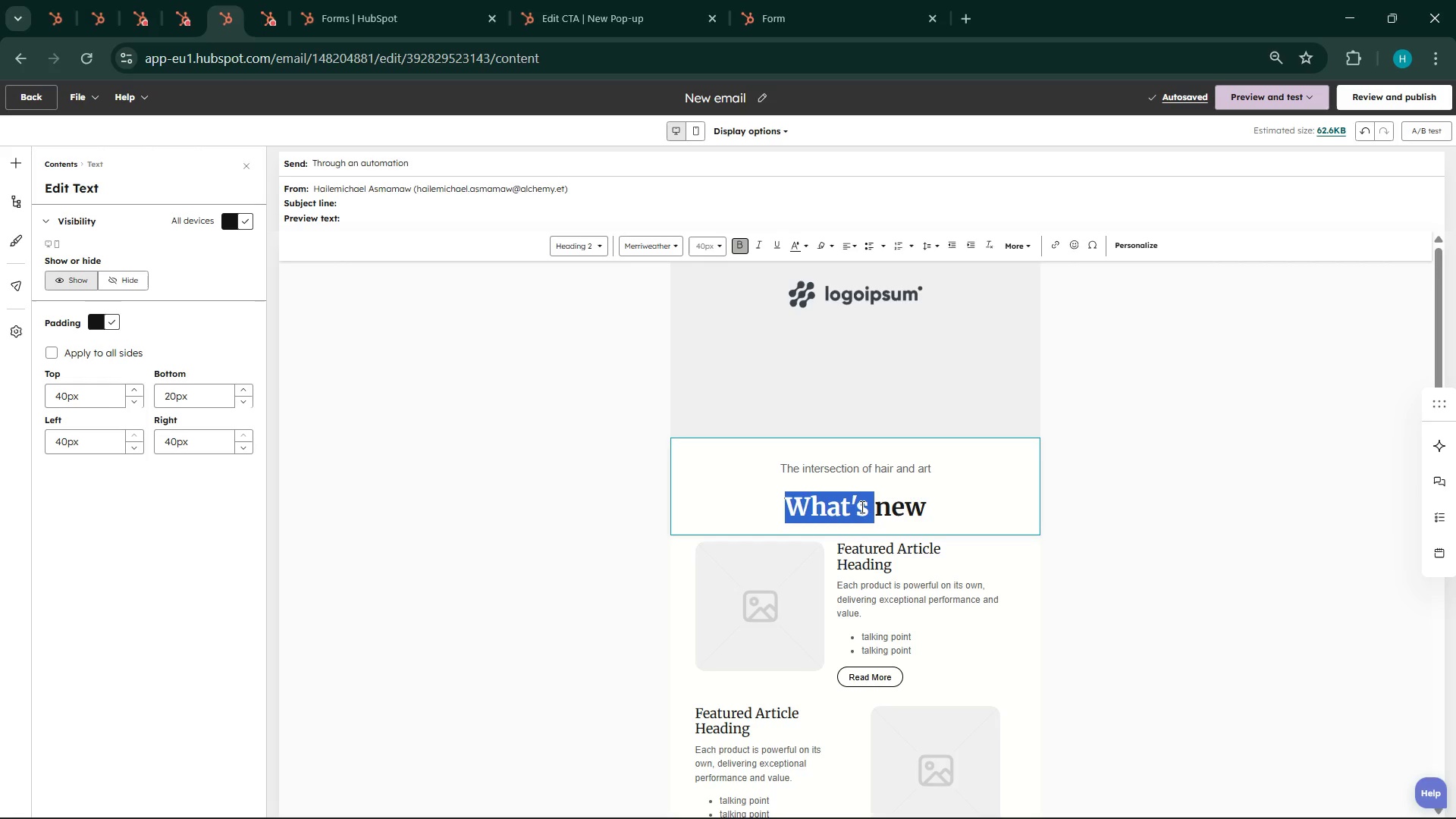 
triple_click([861, 507])
 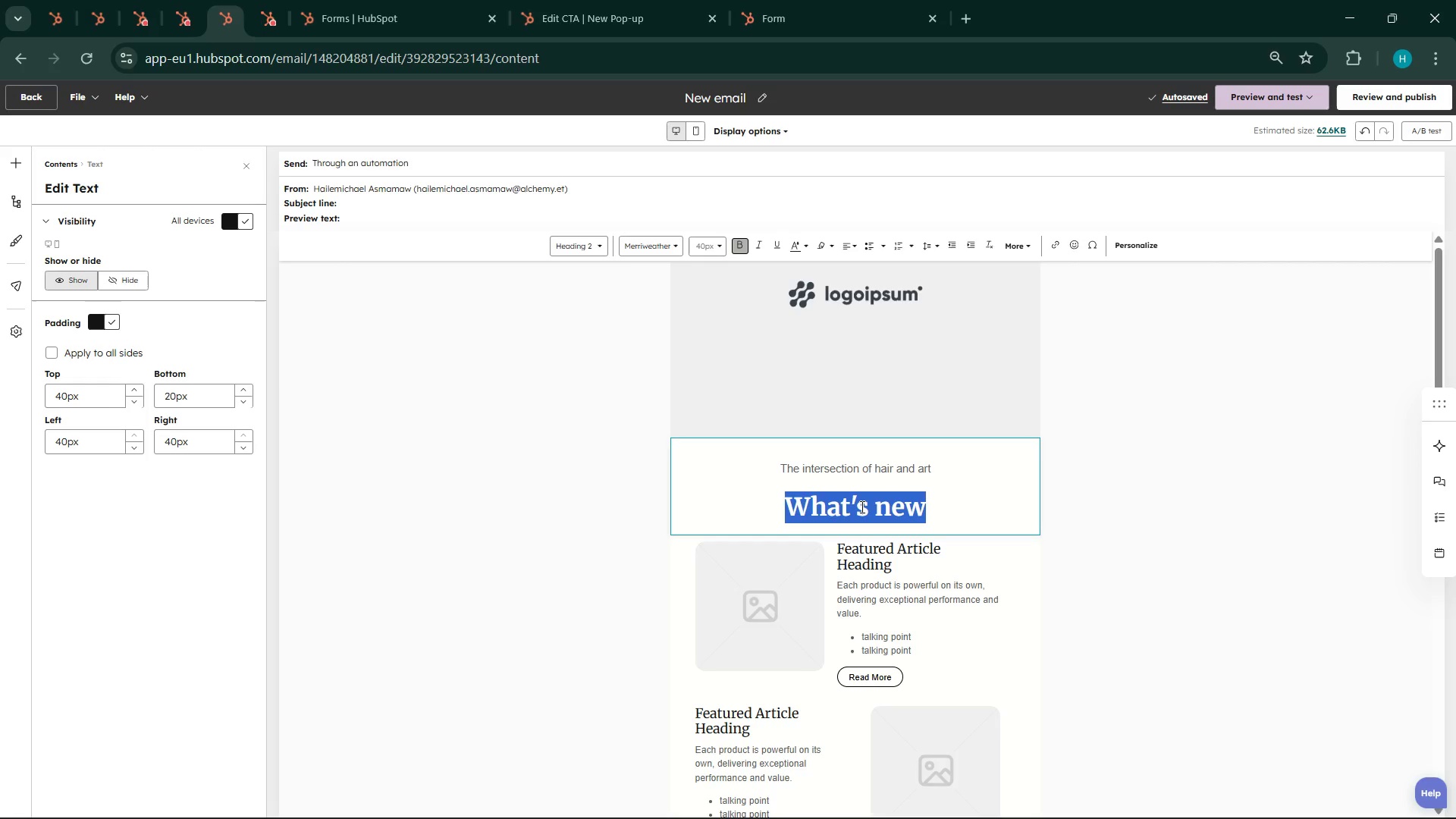 
key(Backspace)
 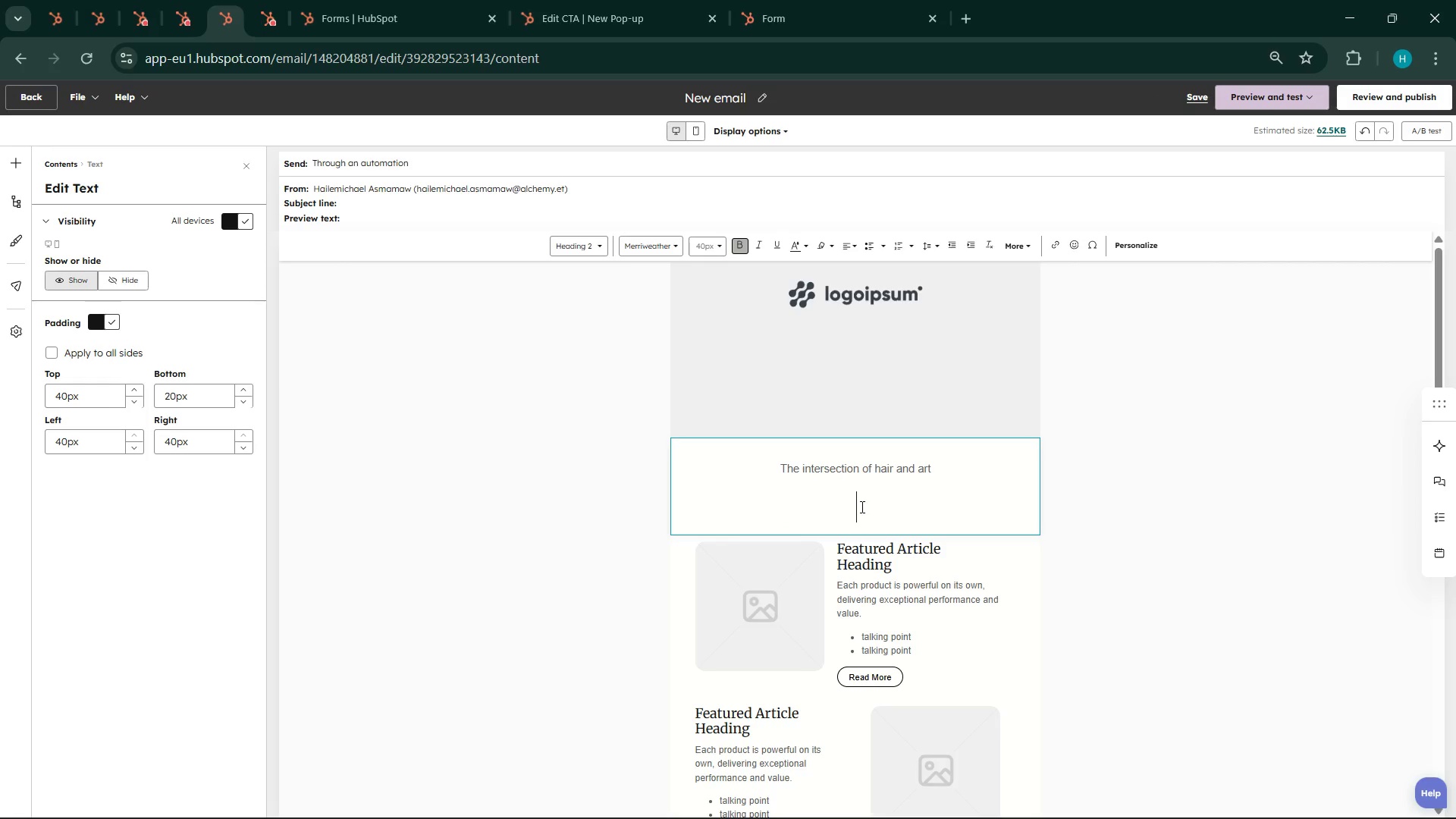 
type(Artis)
 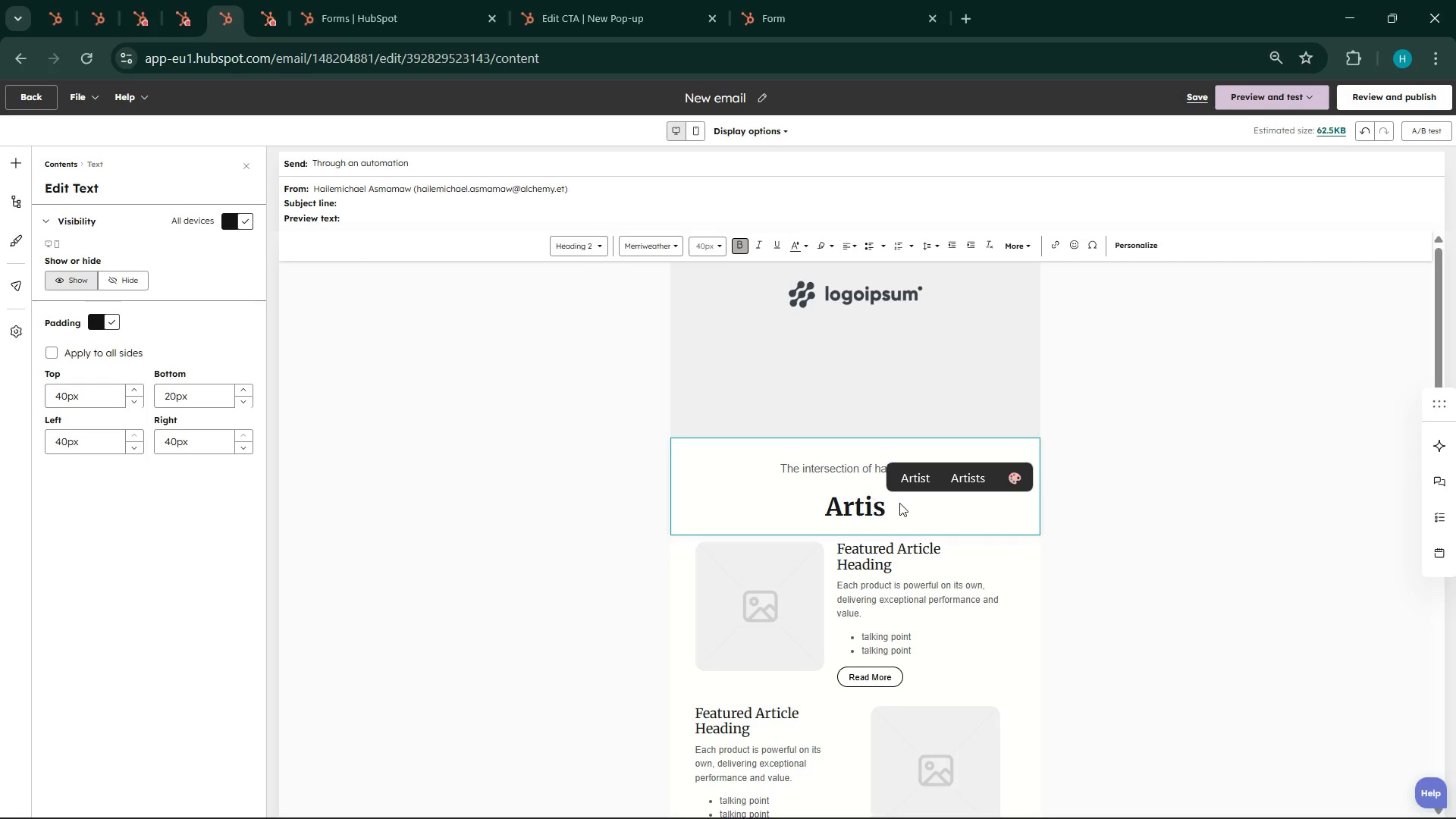 
left_click([905, 477])
 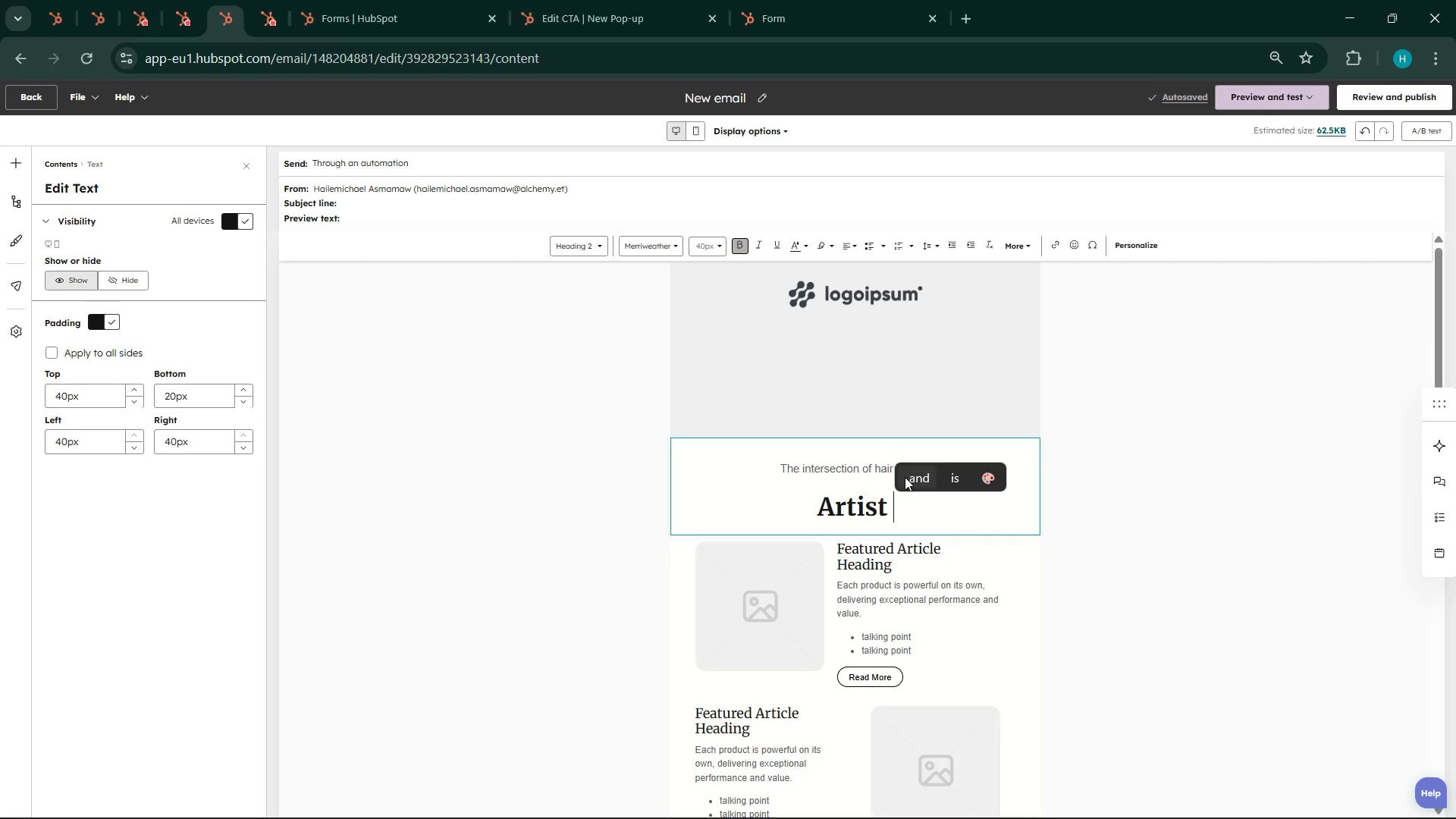 
type(& Ast)
key(Backspace)
key(Backspace)
type(est)
 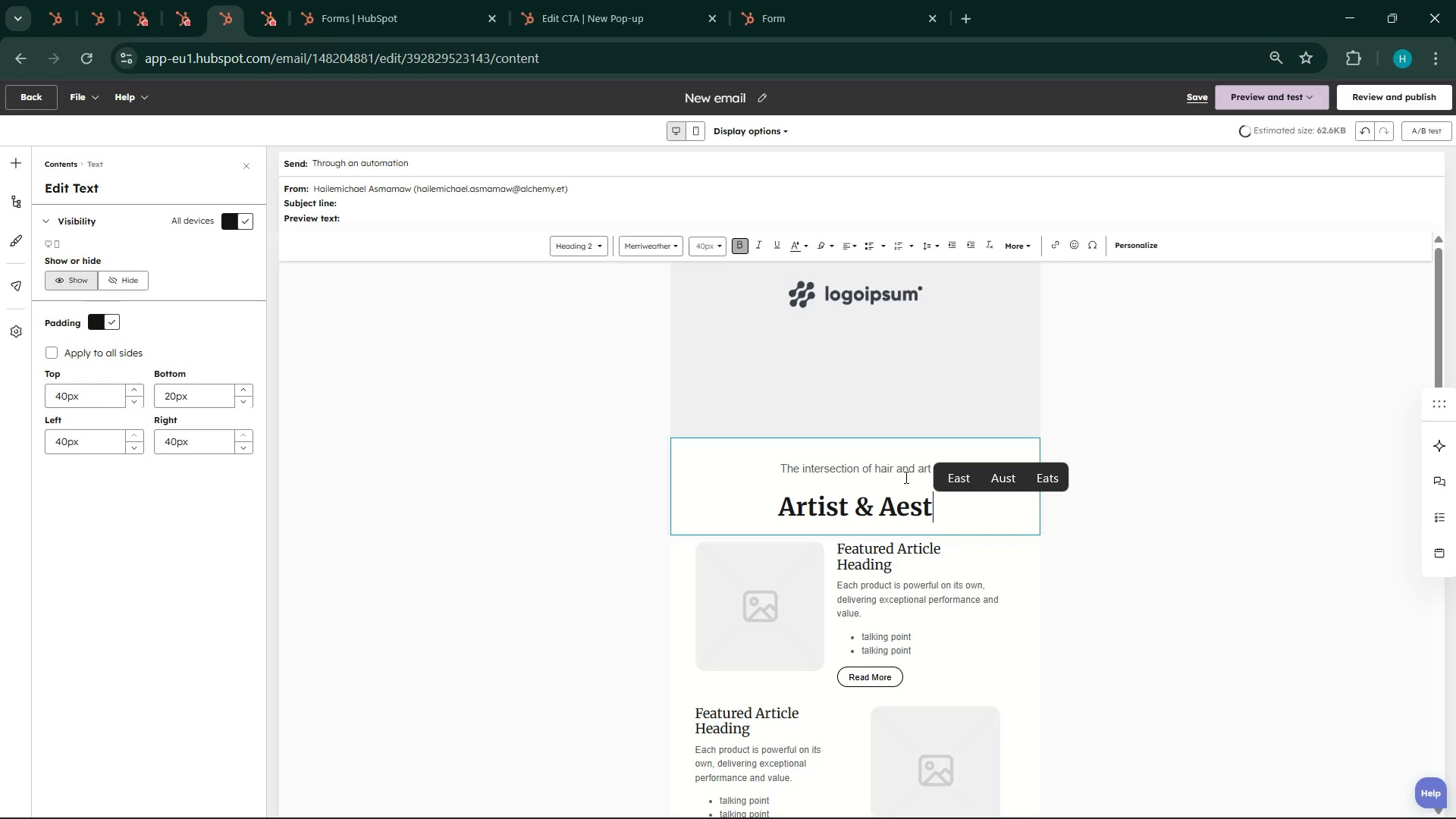 
type(he)
 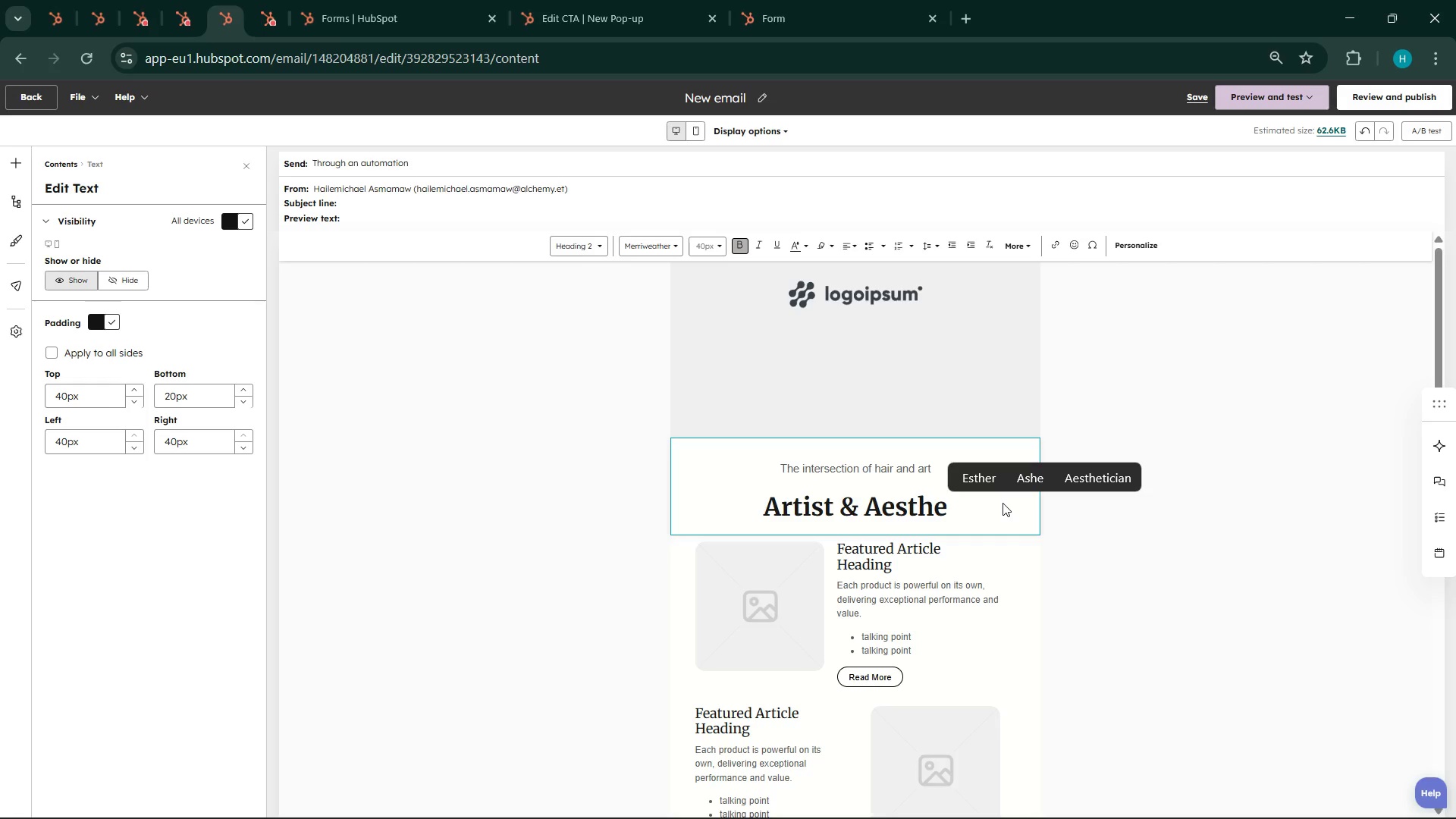 
type(tiv)
key(Backspace)
type(c)
 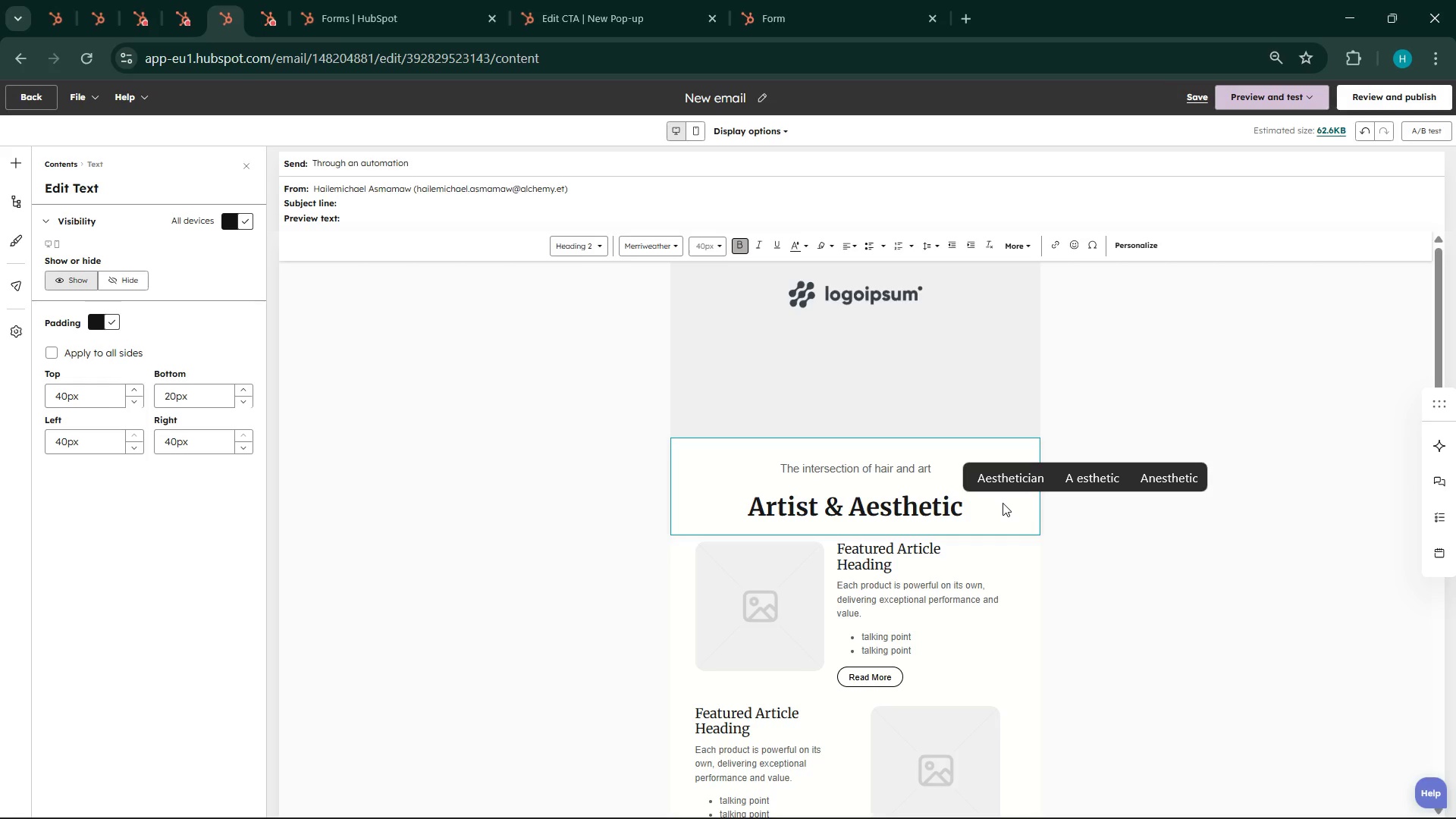 
scroll: coordinate [974, 511], scroll_direction: down, amount: 2.0
 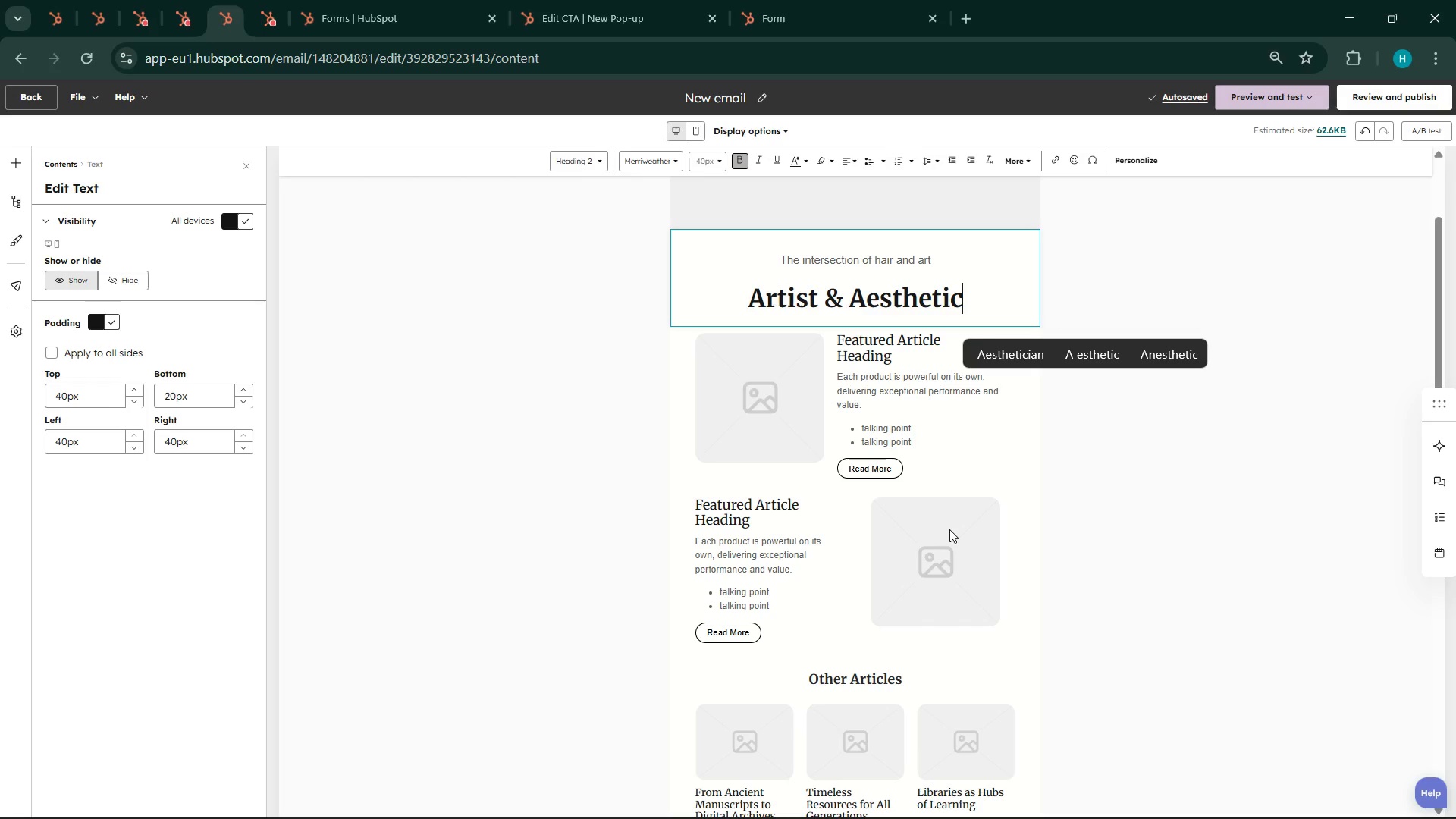 
wait(67.36)
 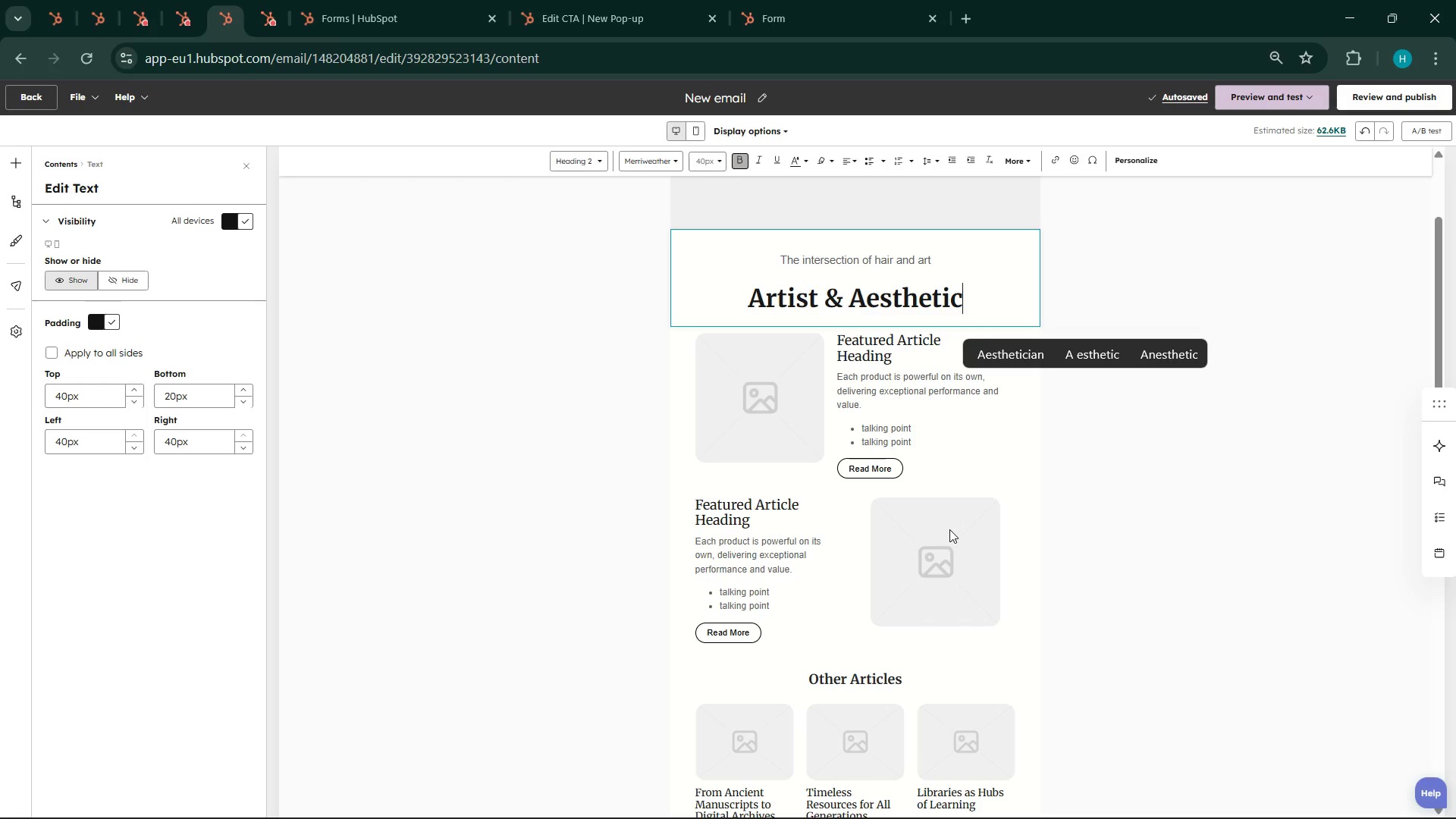 
scroll: coordinate [1054, 535], scroll_direction: up, amount: 9.0
 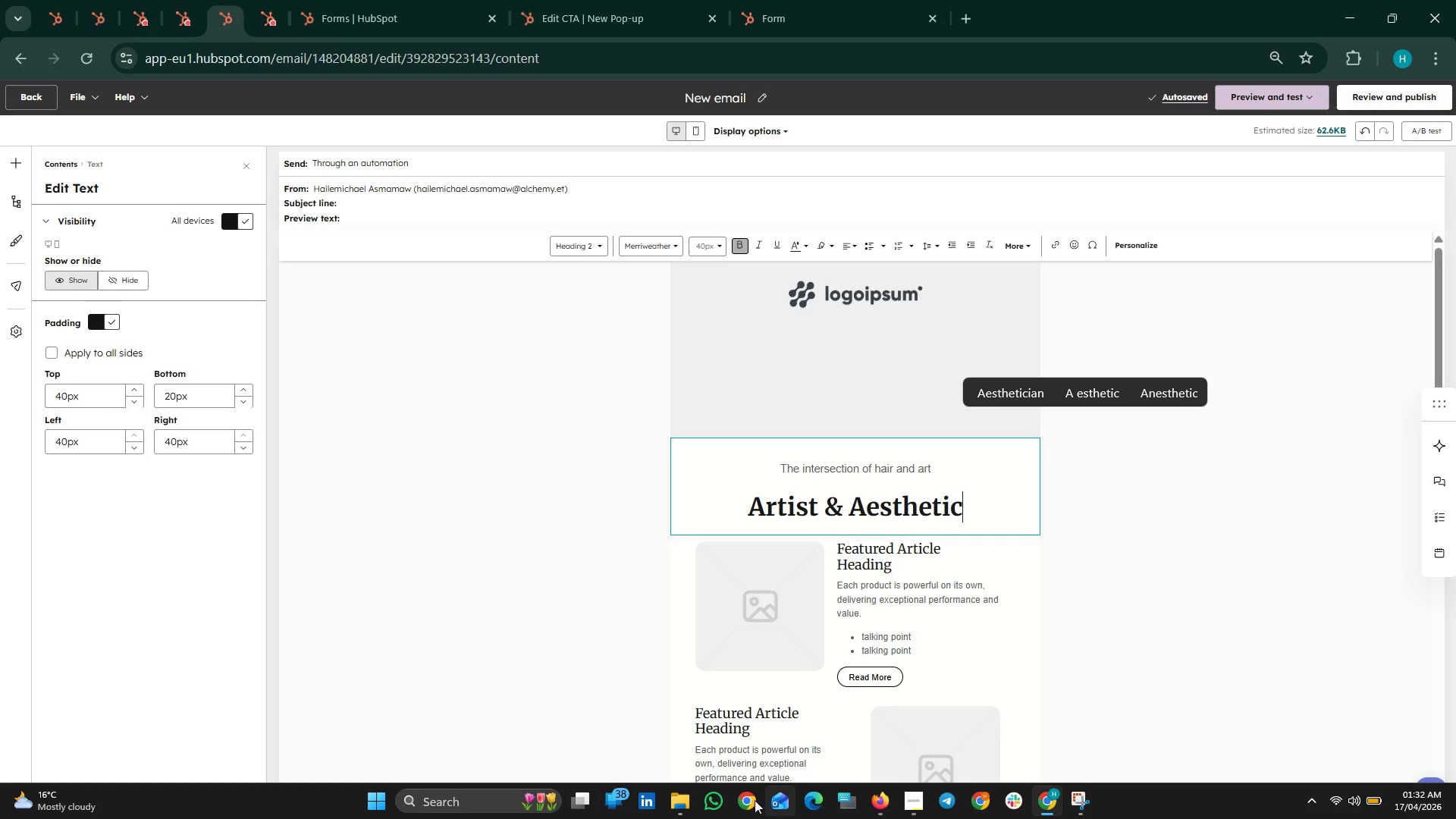 
left_click([952, 795])
 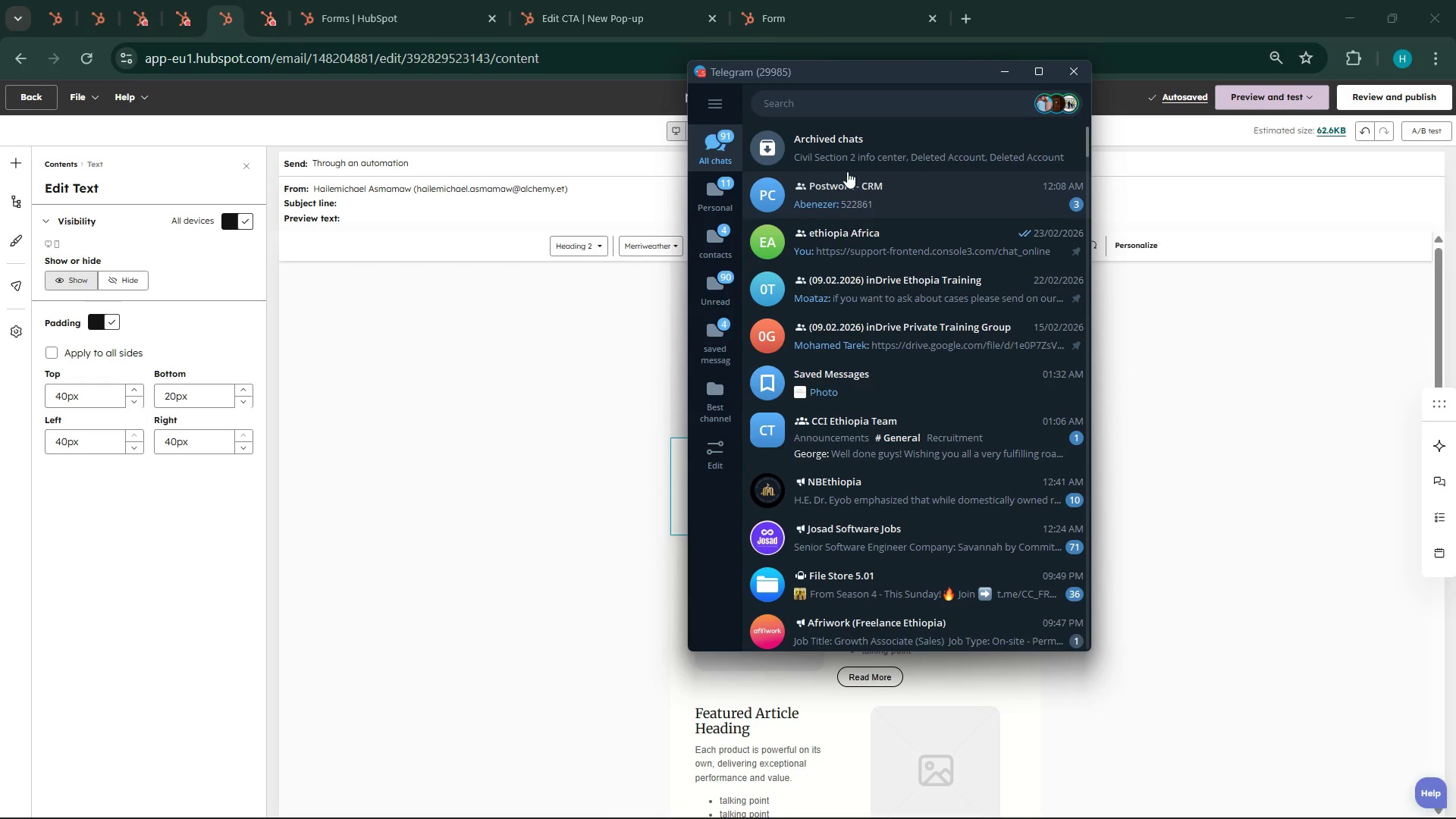 
left_click([879, 380])
 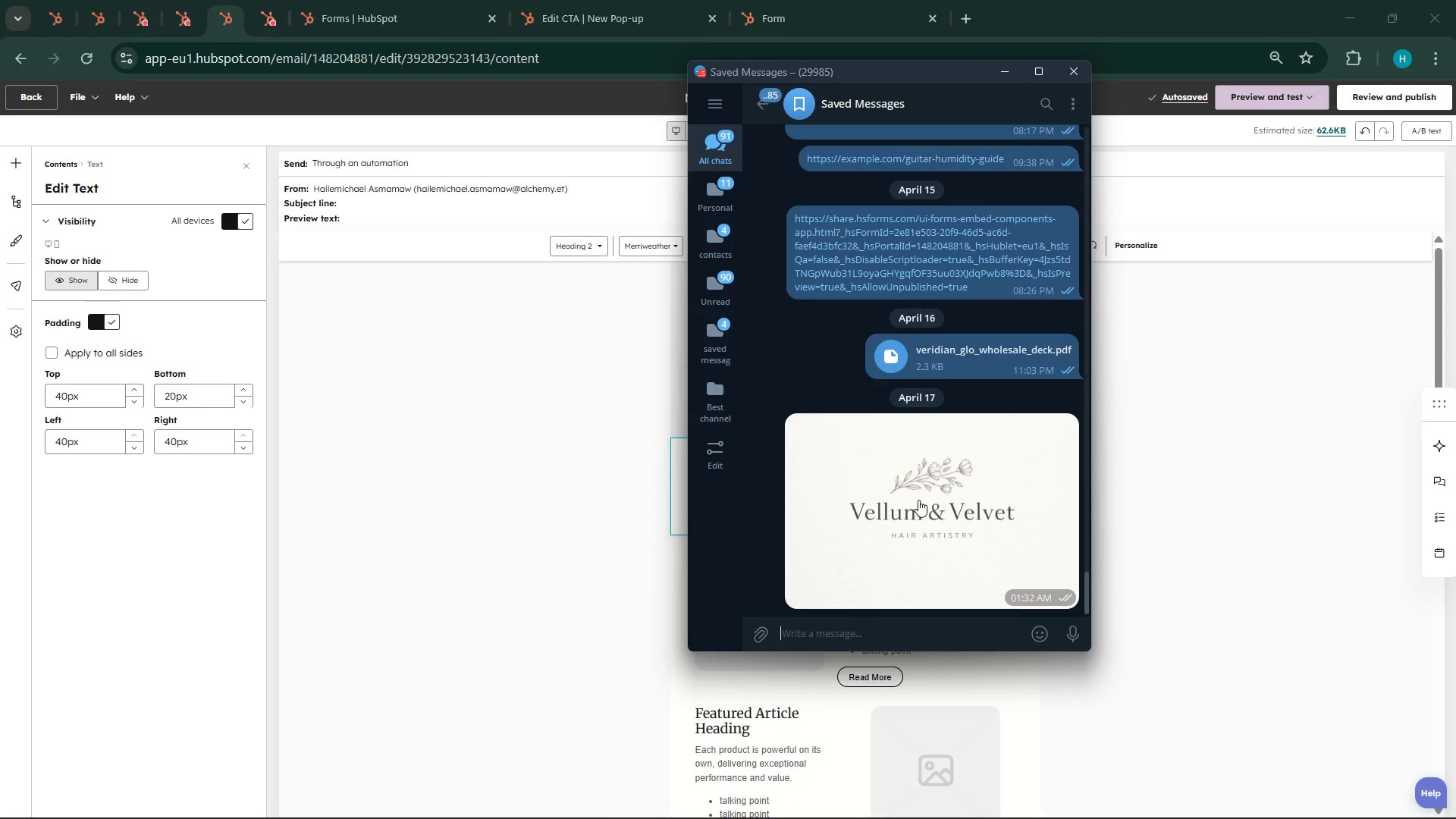 
right_click([918, 500])
 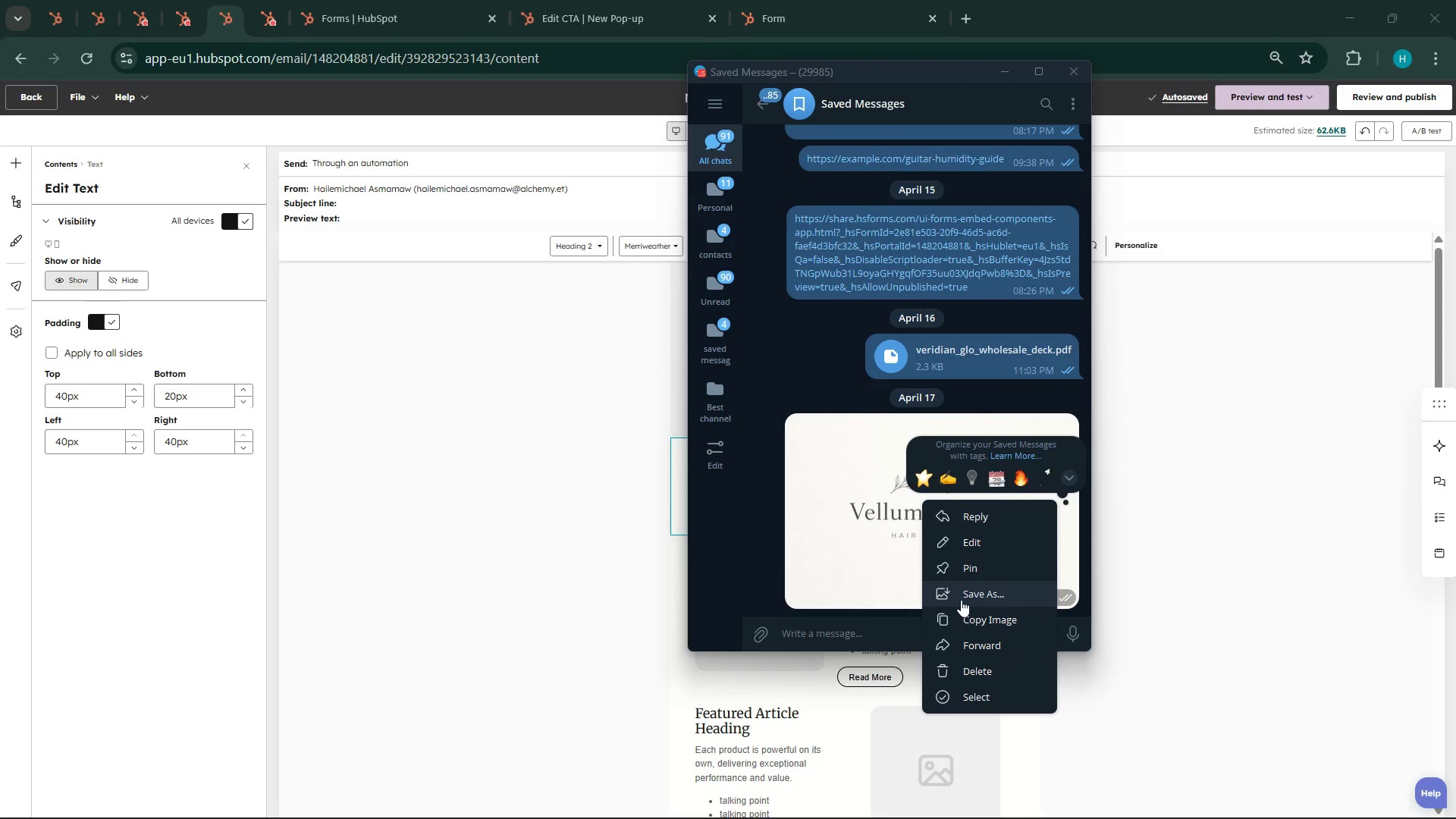 
left_click([961, 600])
 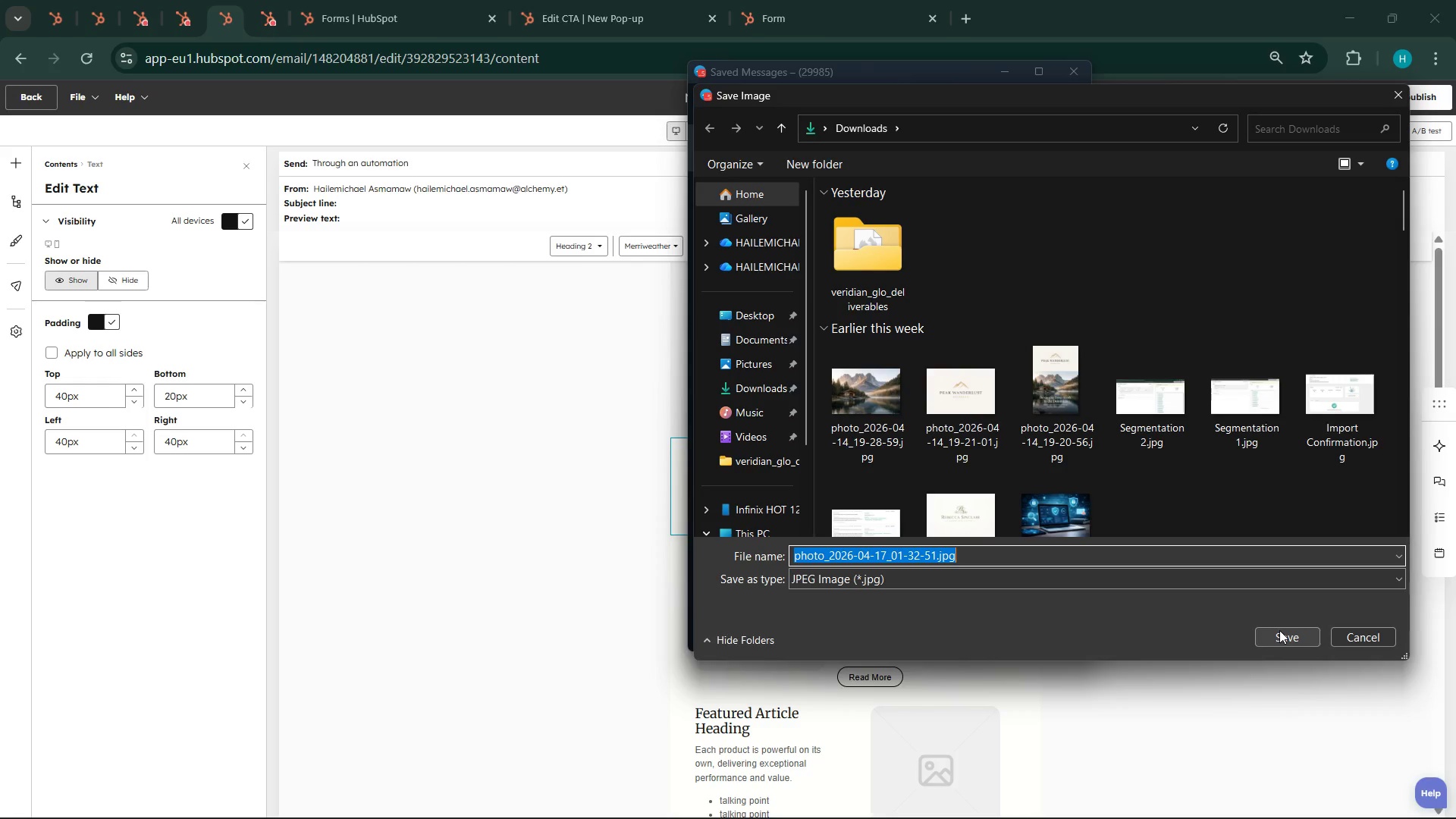 
left_click([1277, 632])
 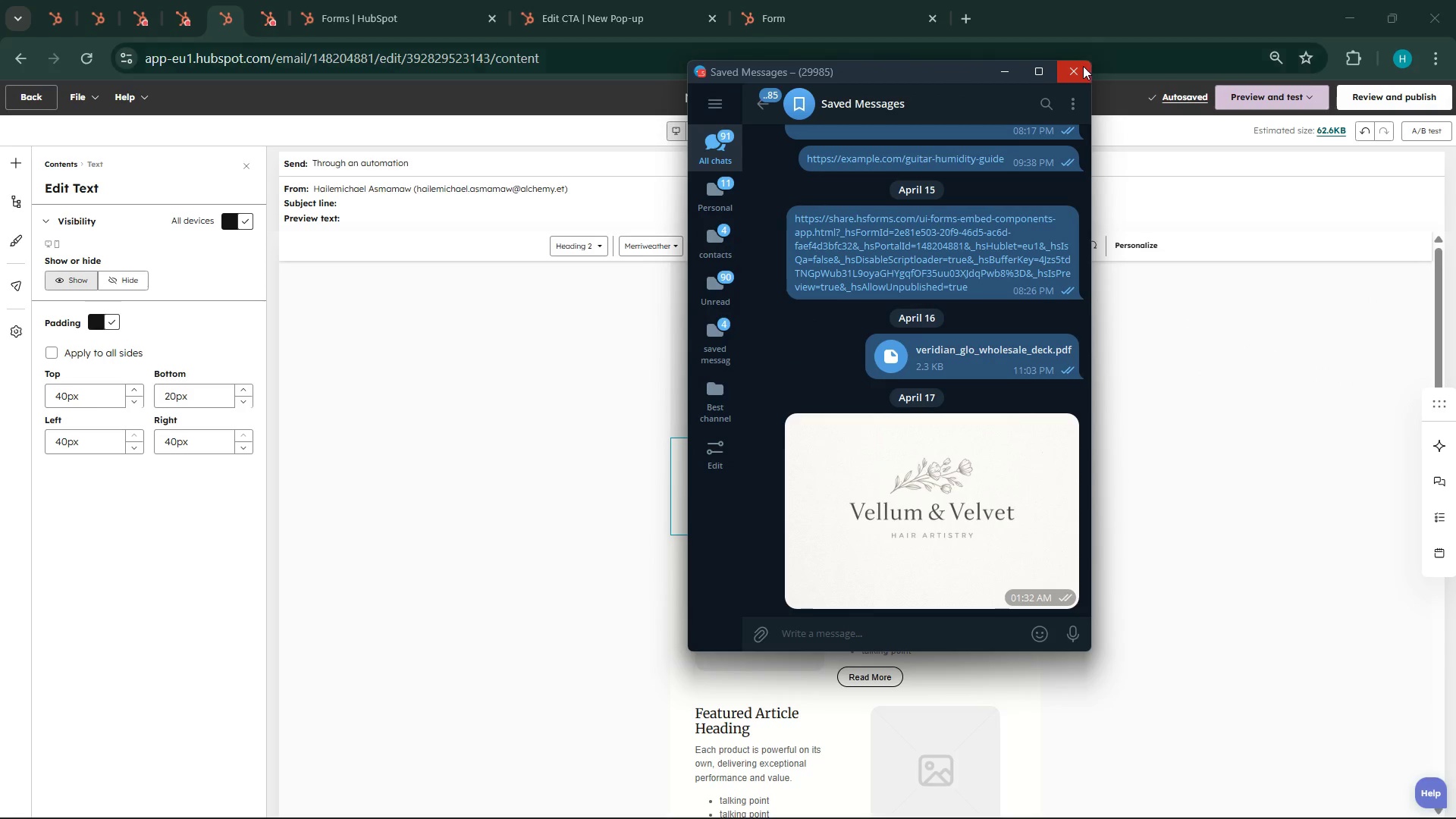 
left_click([1079, 66])
 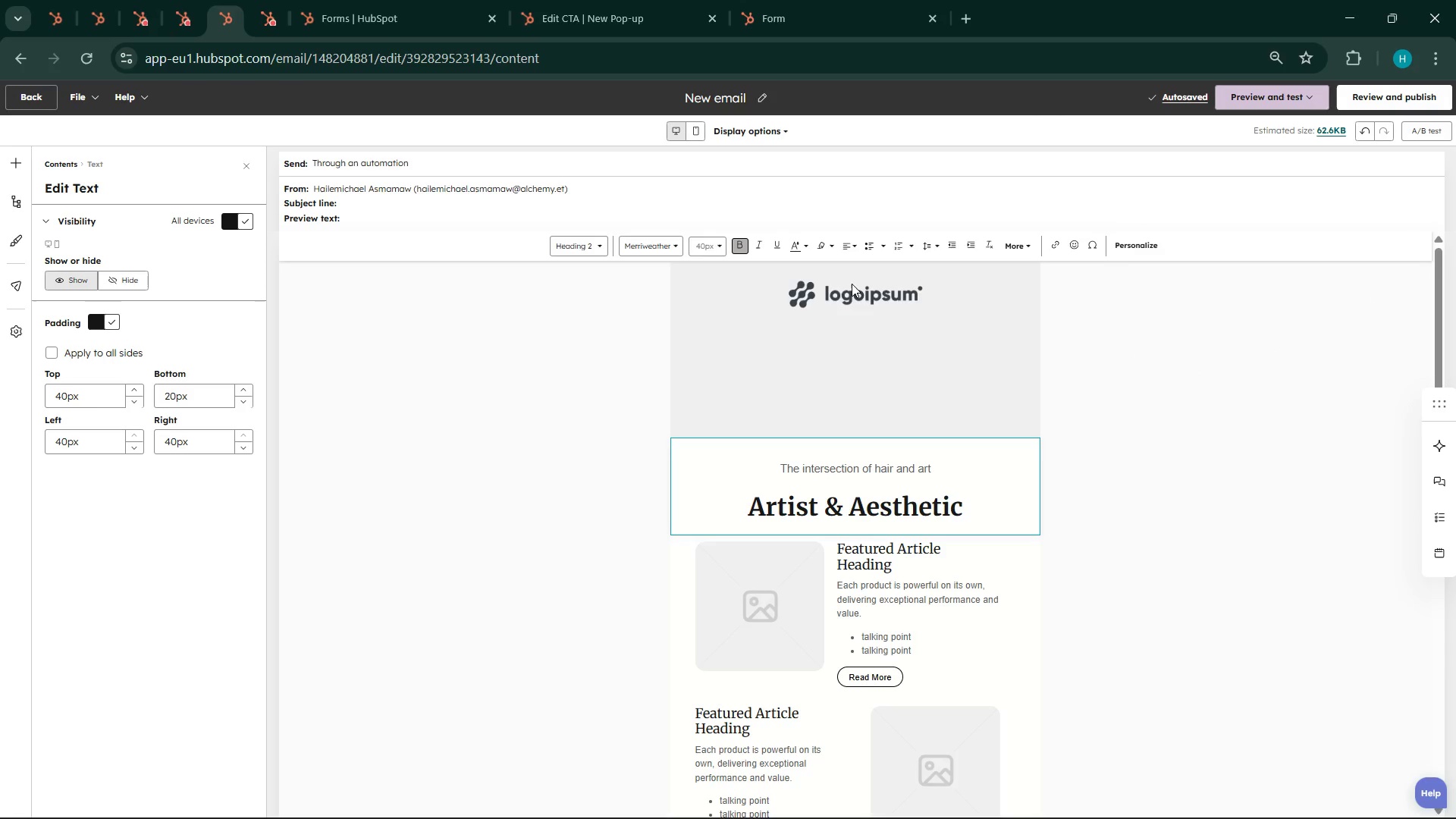 
double_click([852, 284])
 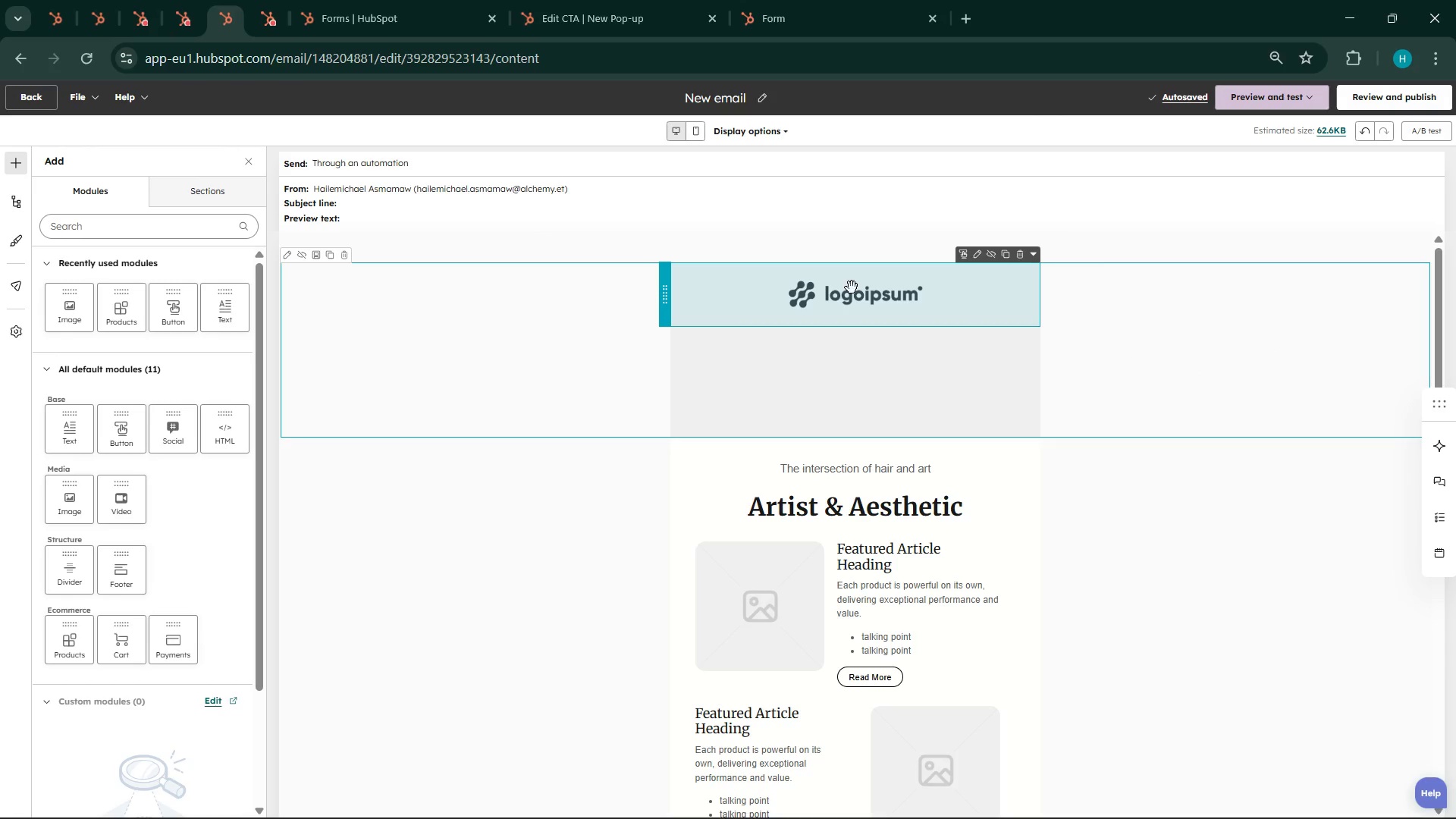 
double_click([851, 287])
 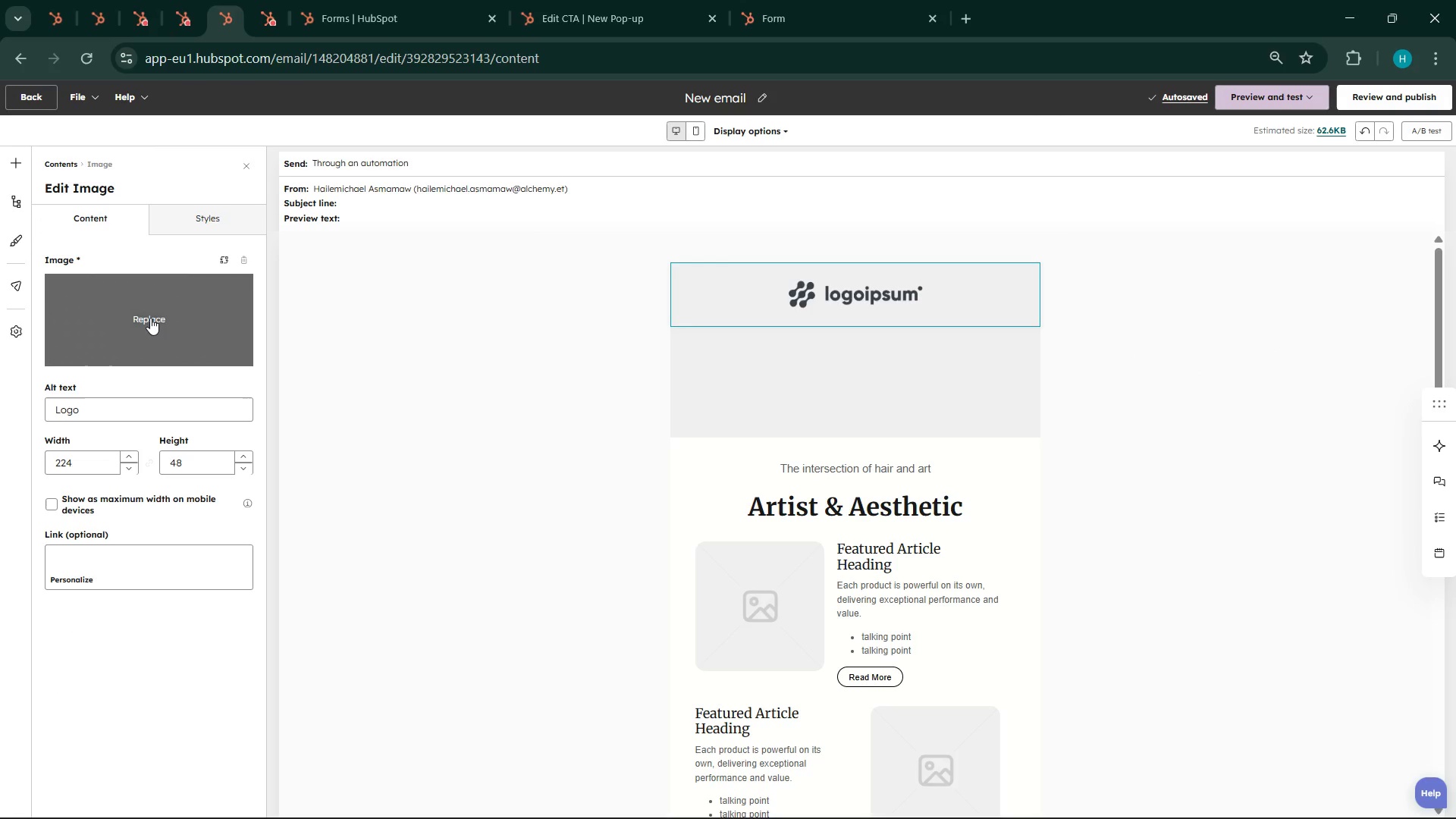 
left_click([150, 318])
 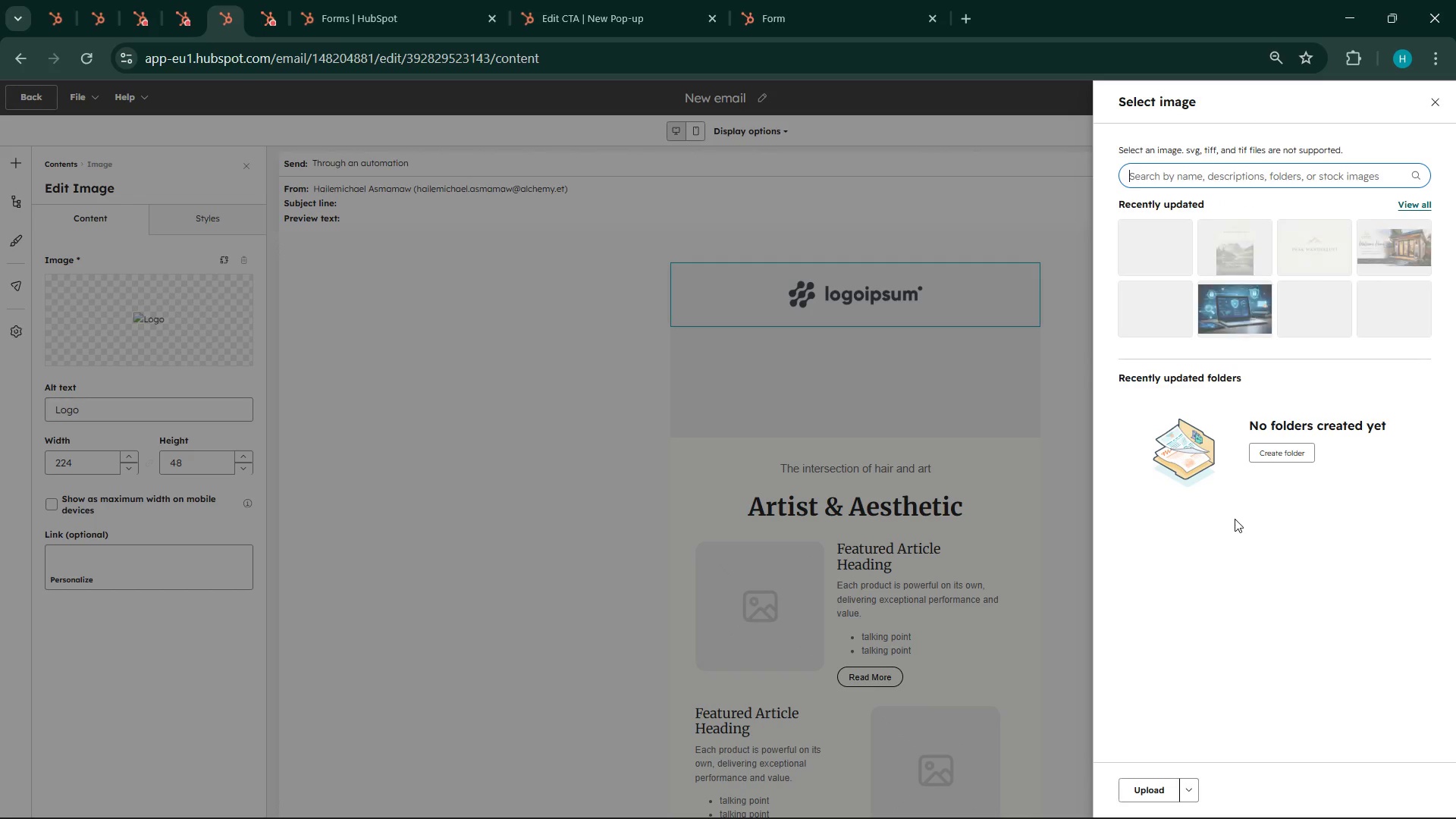 
wait(5.53)
 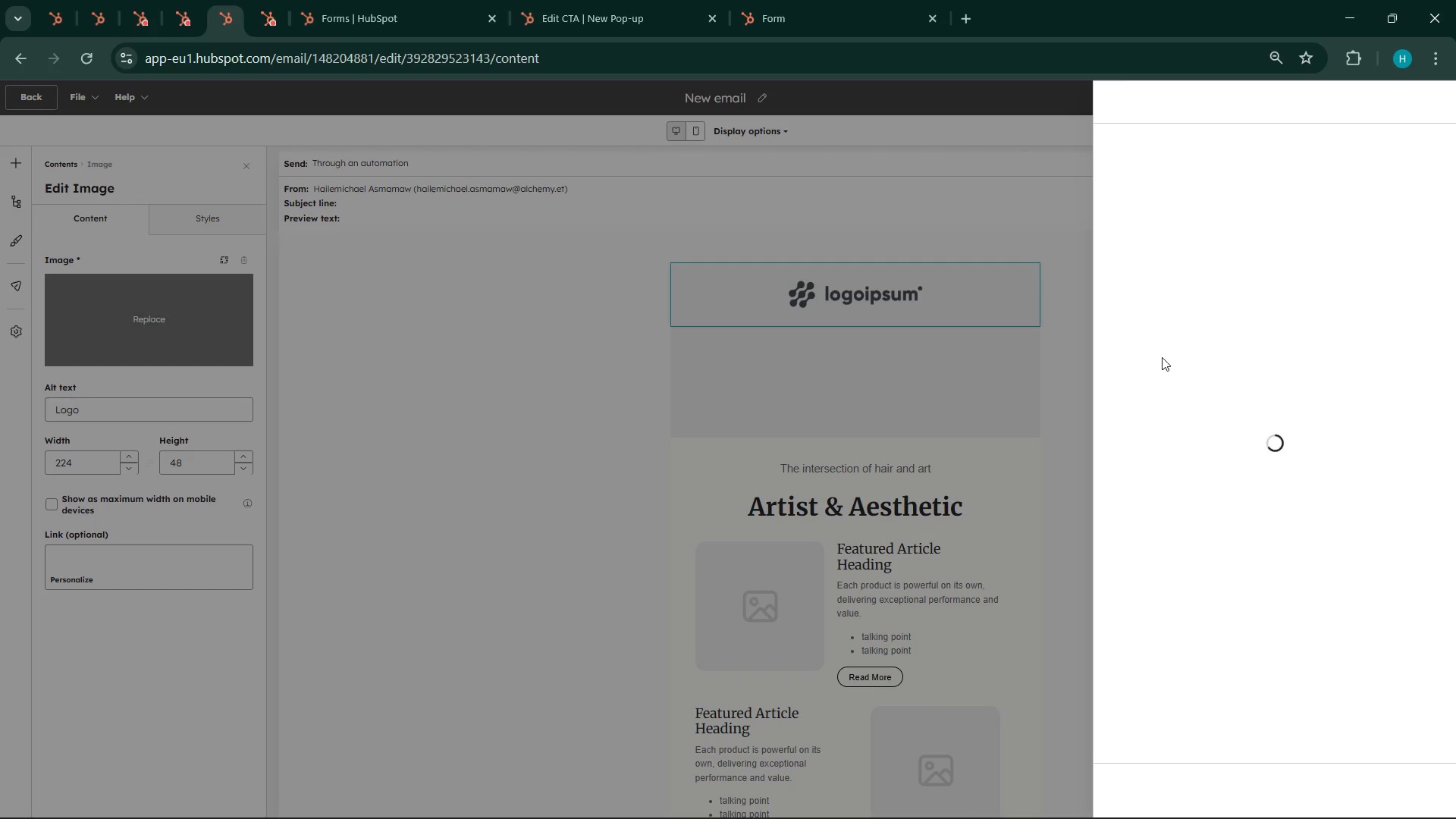 
left_click([1156, 793])
 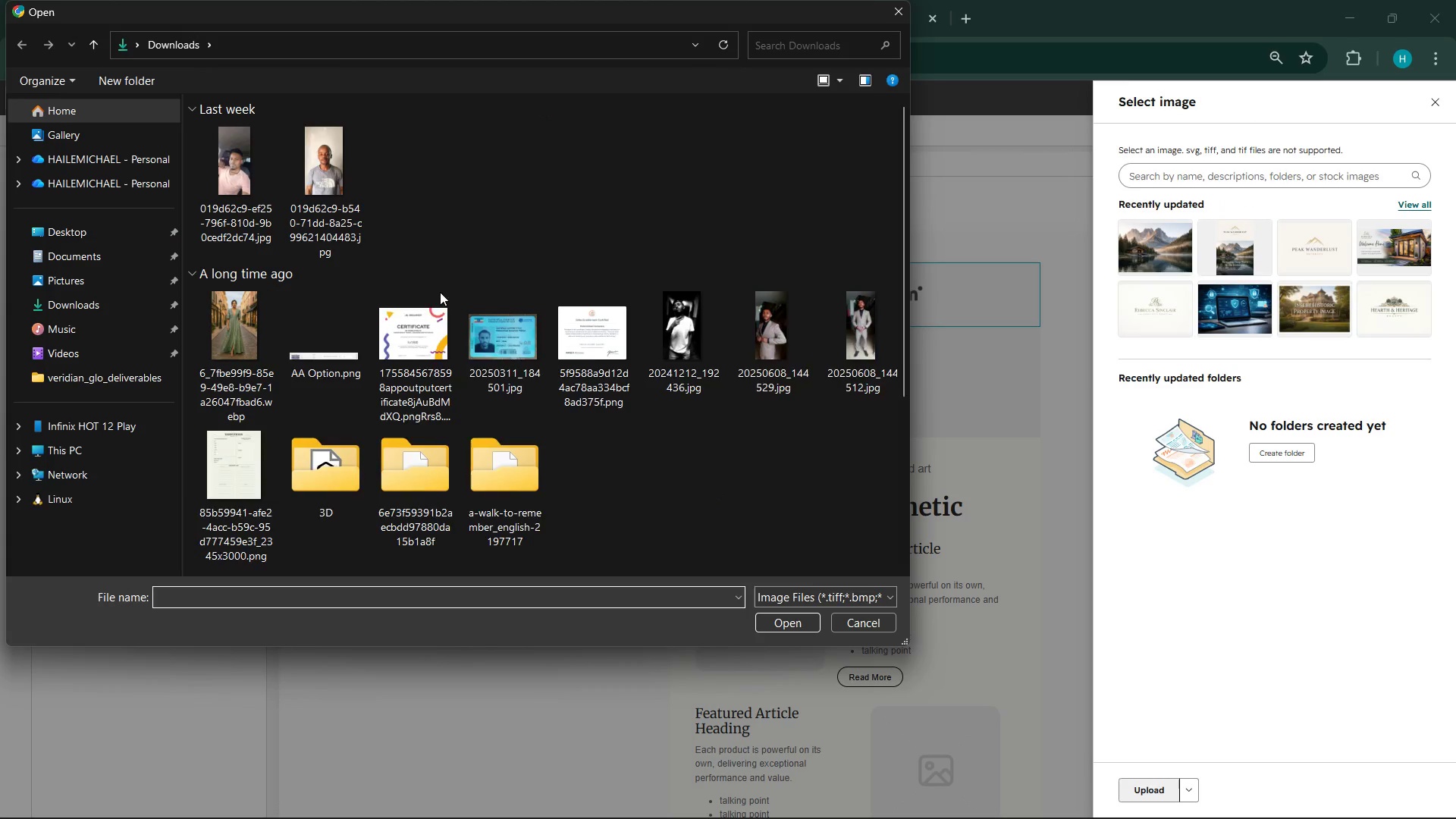 
left_click([264, 162])
 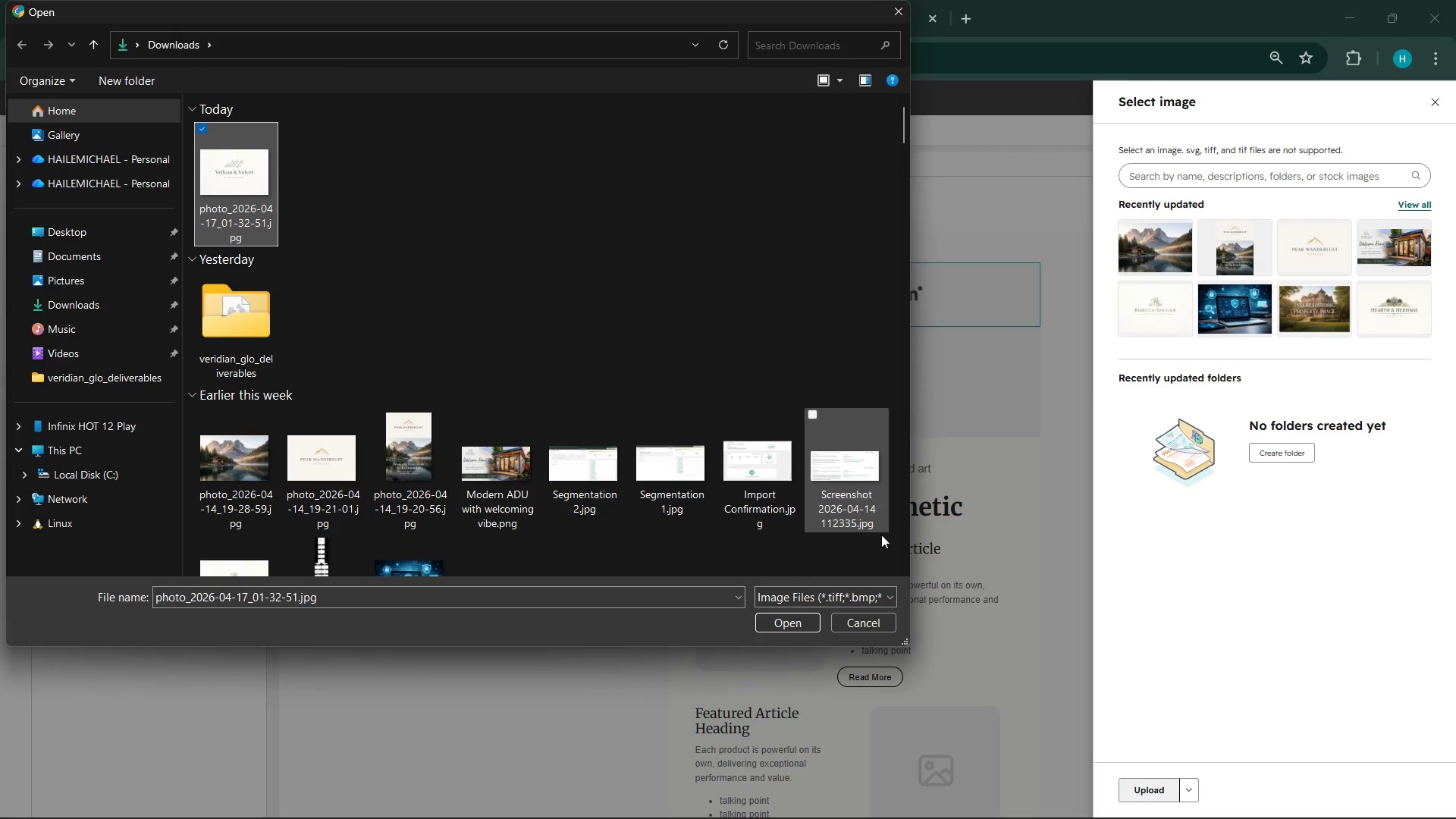 
left_click([802, 618])
 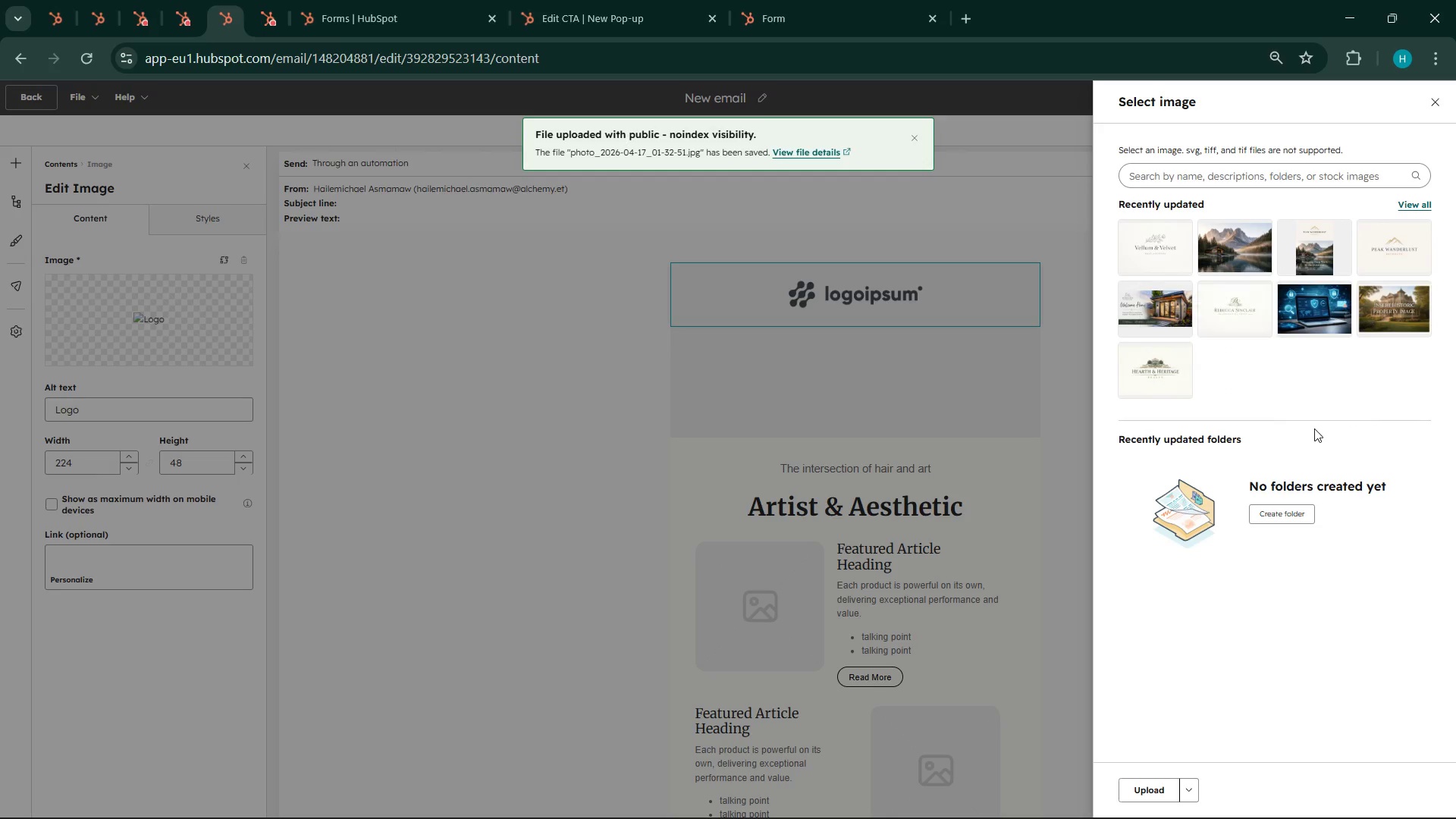 
wait(5.56)
 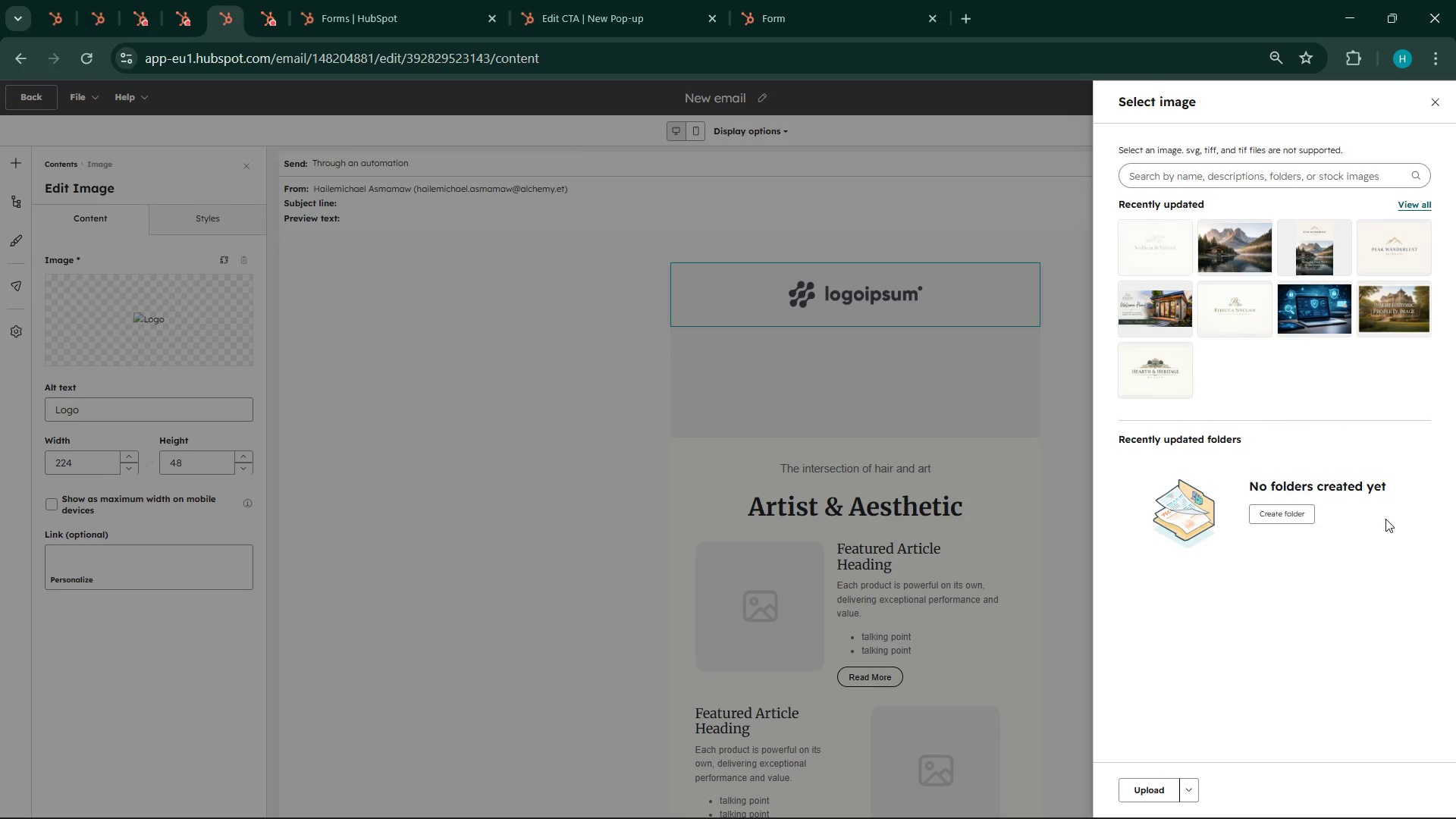 
left_click([1153, 251])
 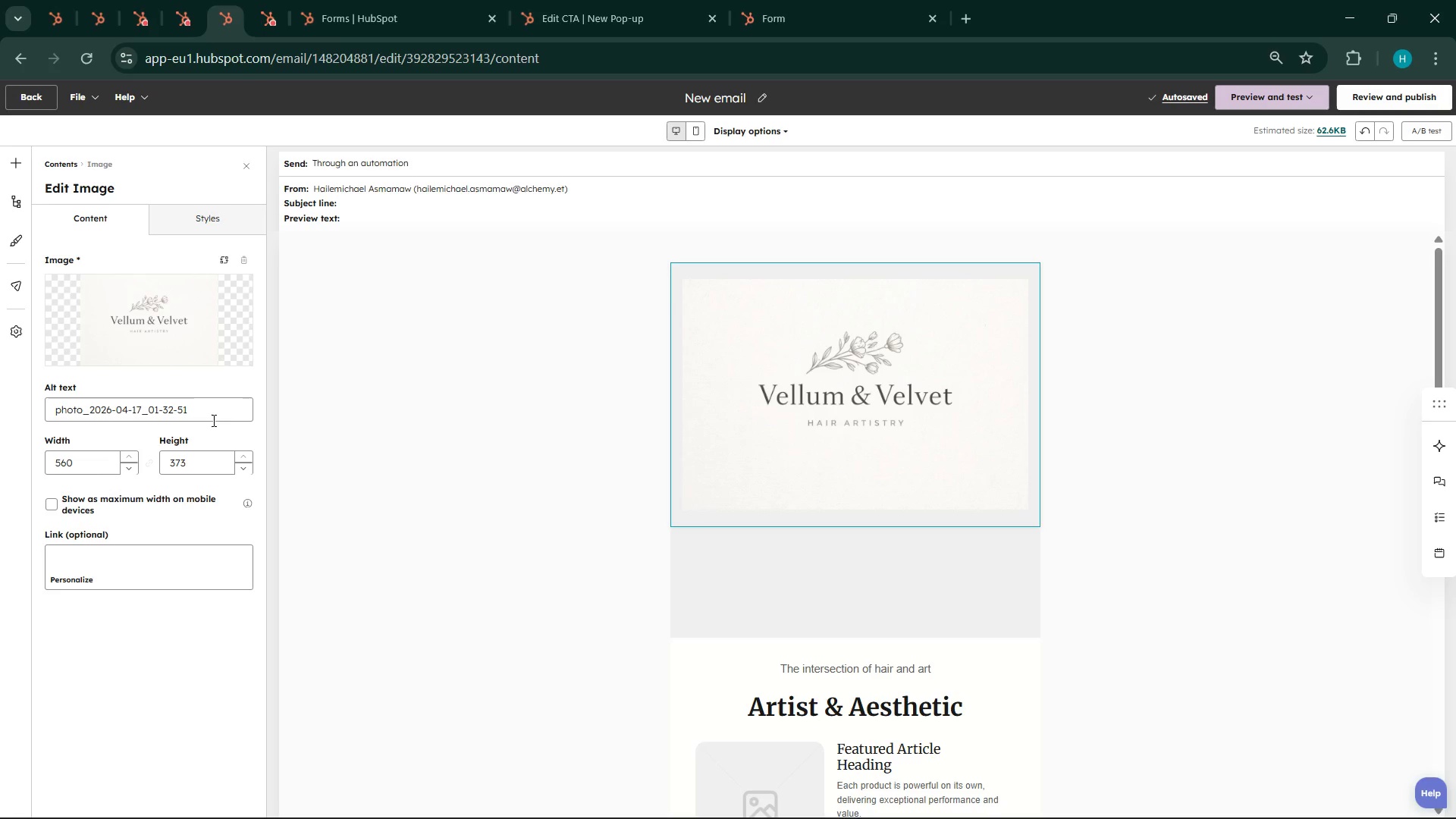 
wait(7.59)
 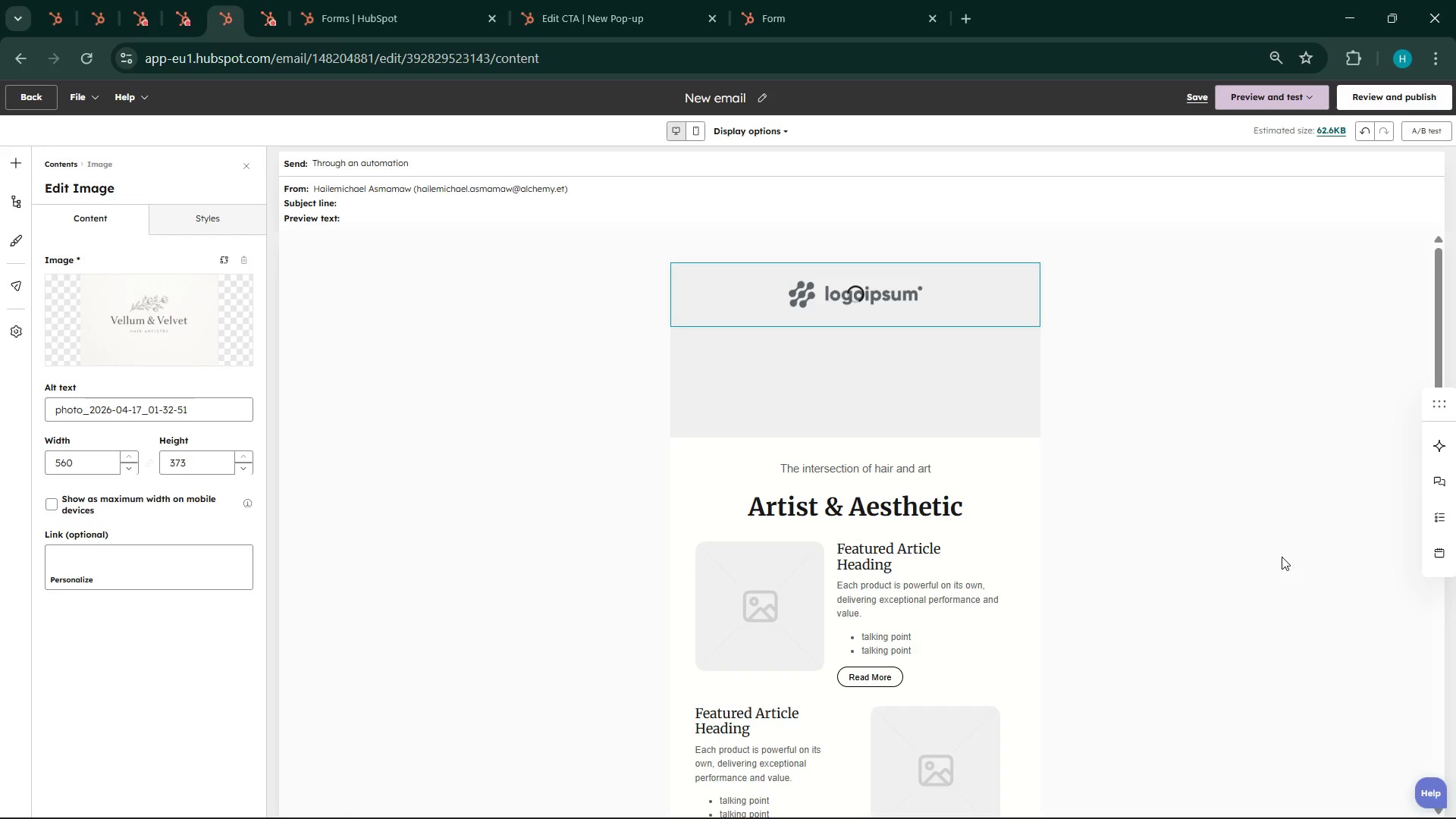 
double_click([94, 459])
 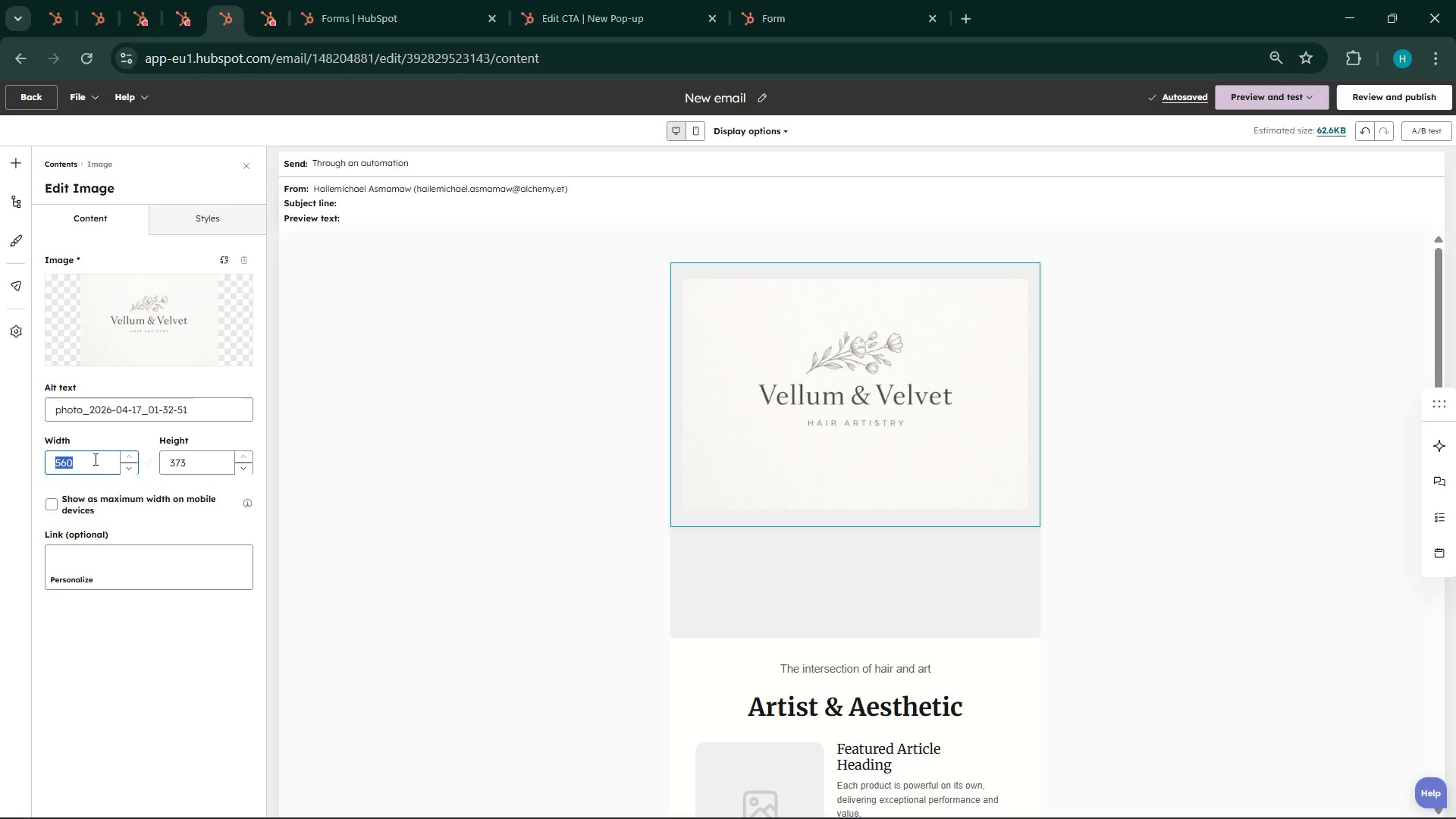 
type(400)
 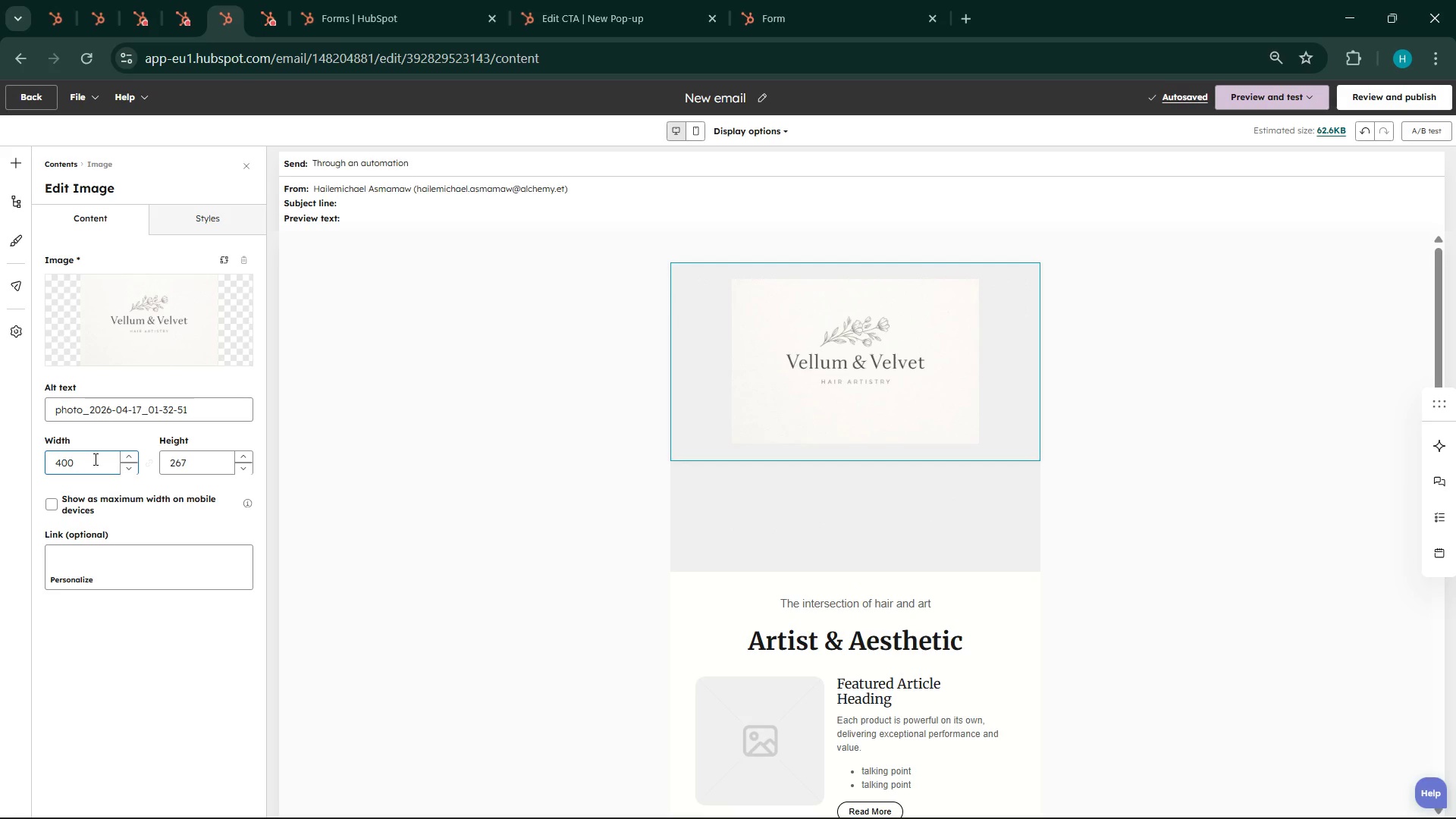 
wait(5.73)
 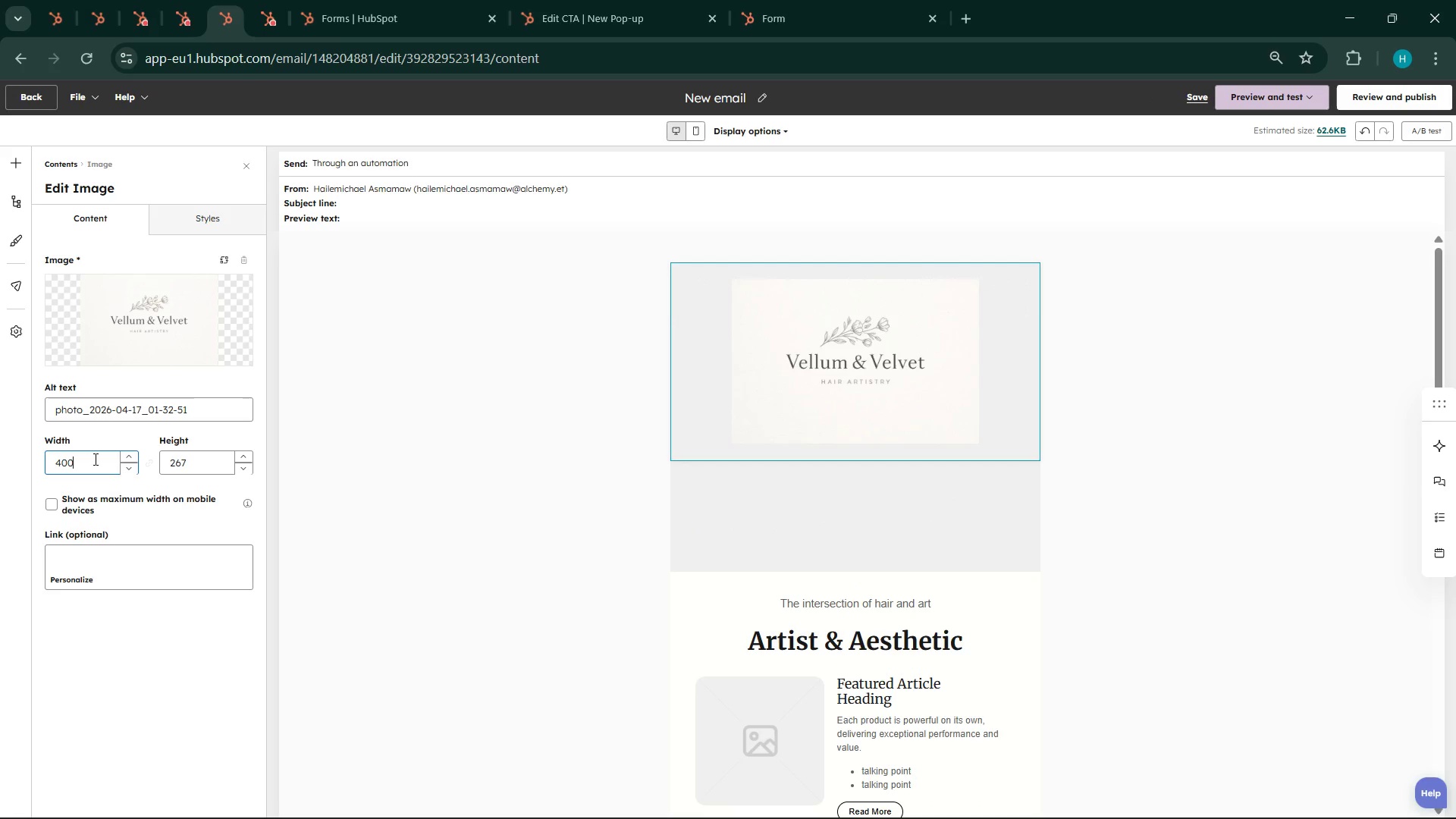 
left_click([830, 513])
 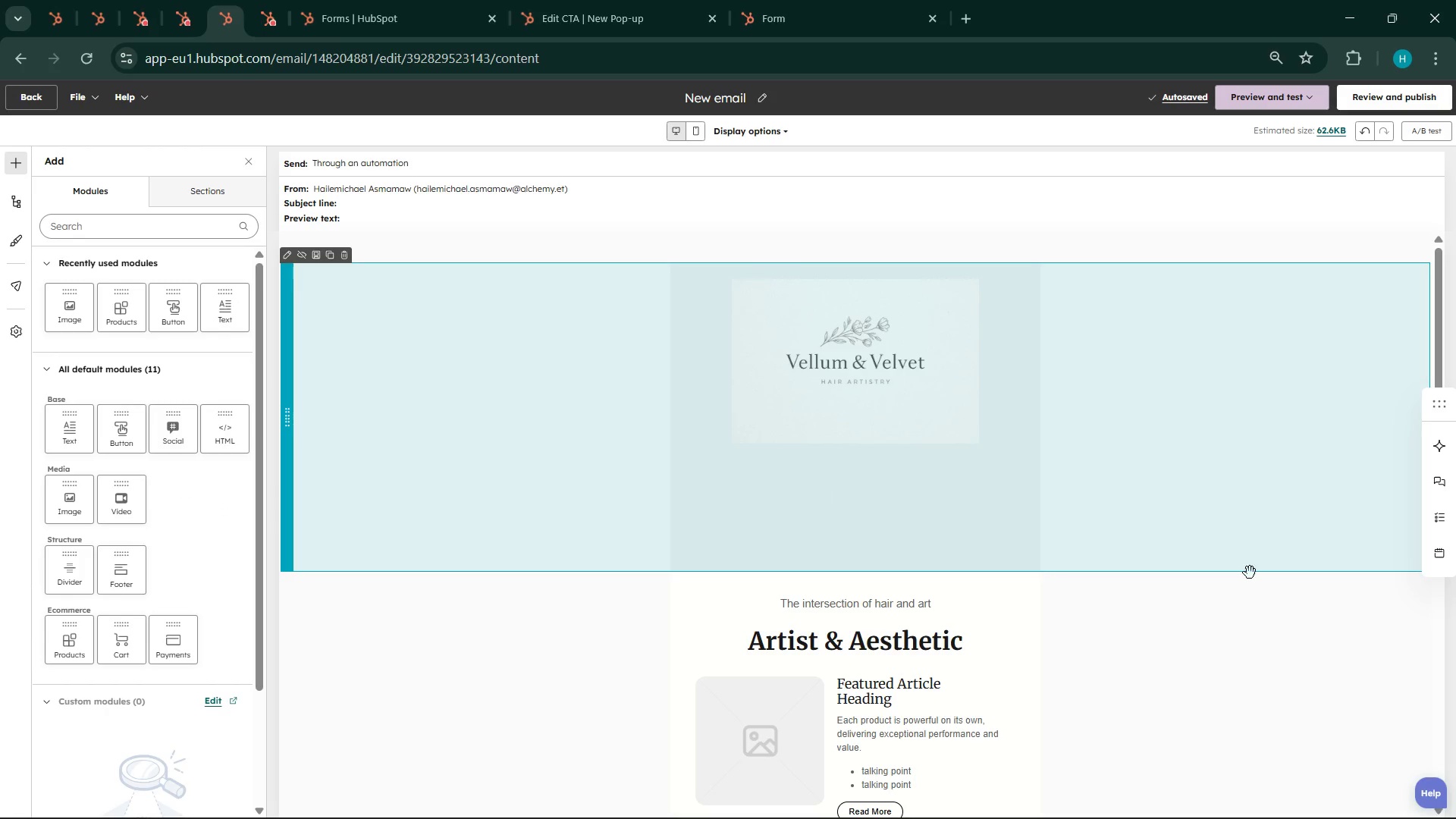 
left_click([1267, 597])
 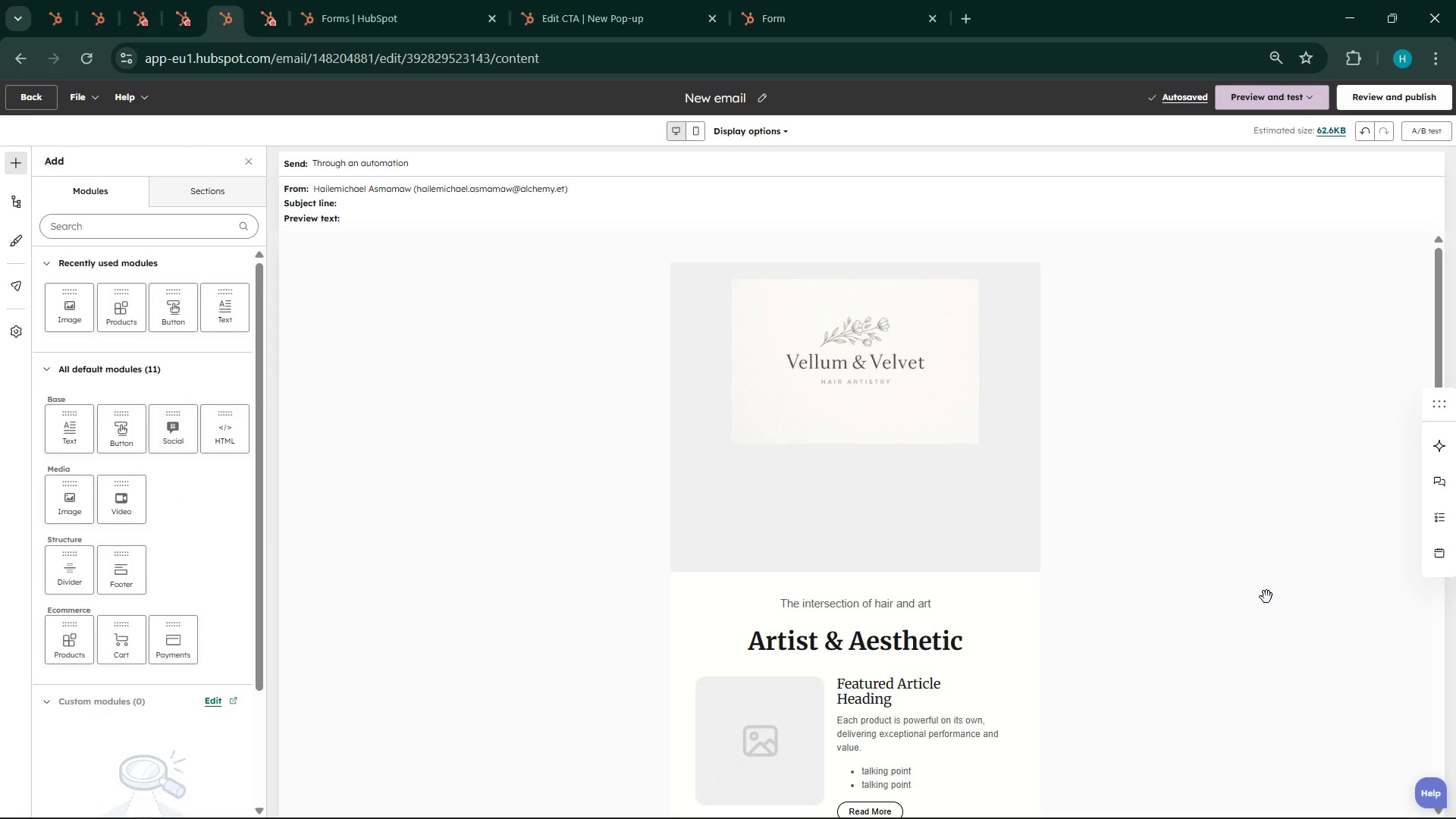 
scroll: coordinate [1266, 597], scroll_direction: down, amount: 3.0
 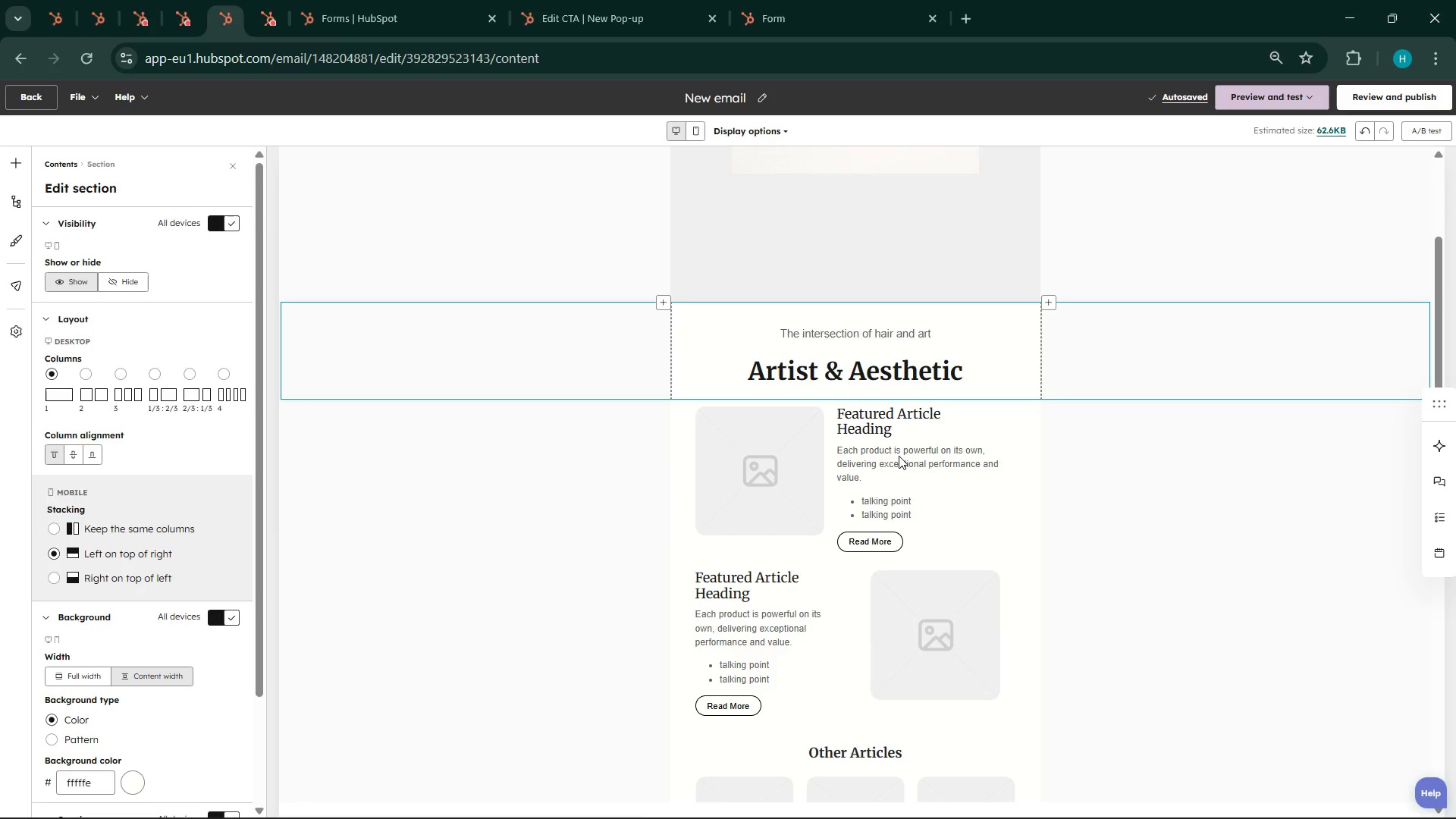 
scroll: coordinate [896, 446], scroll_direction: up, amount: 2.0
 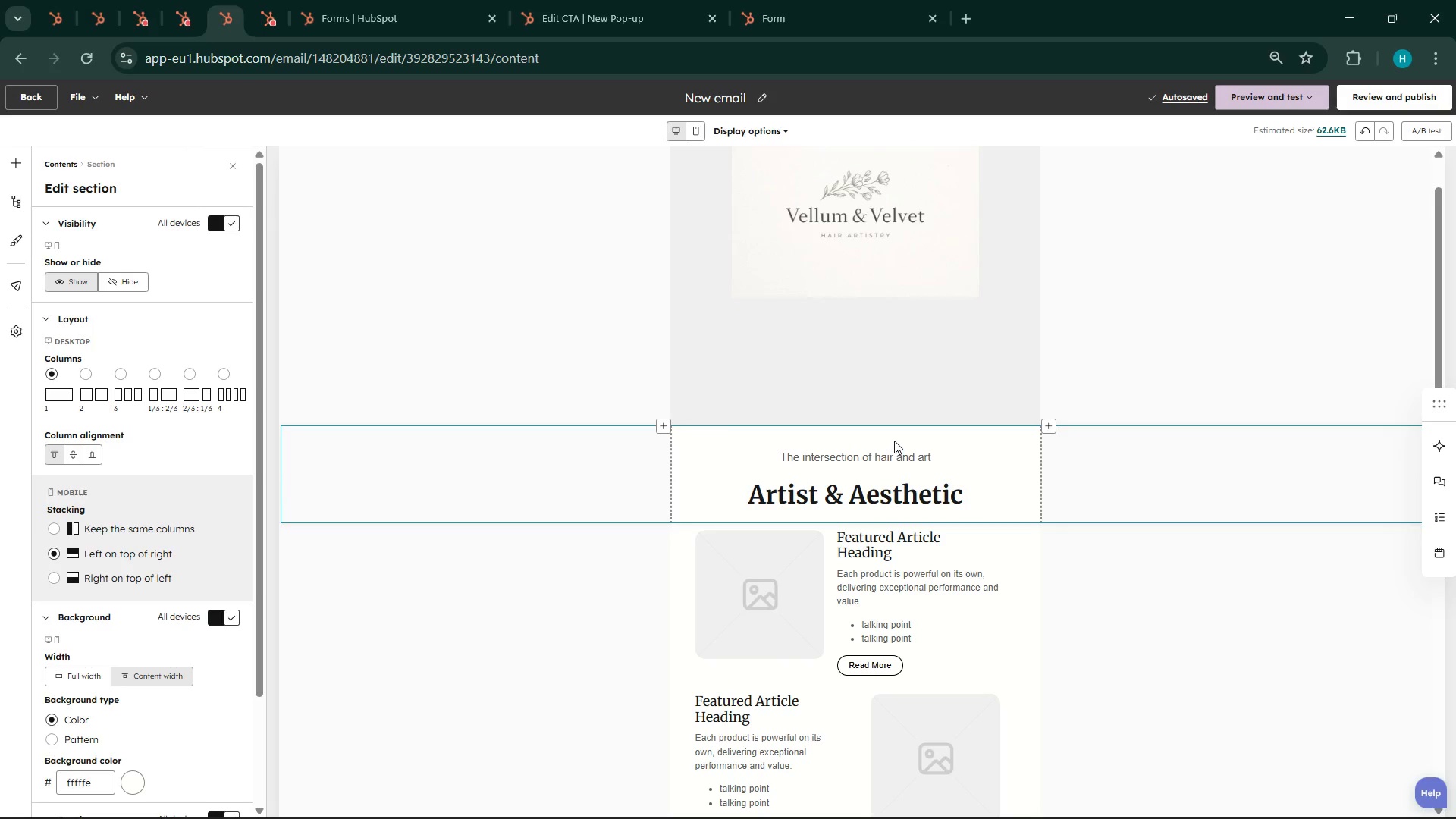 
left_click([891, 433])
 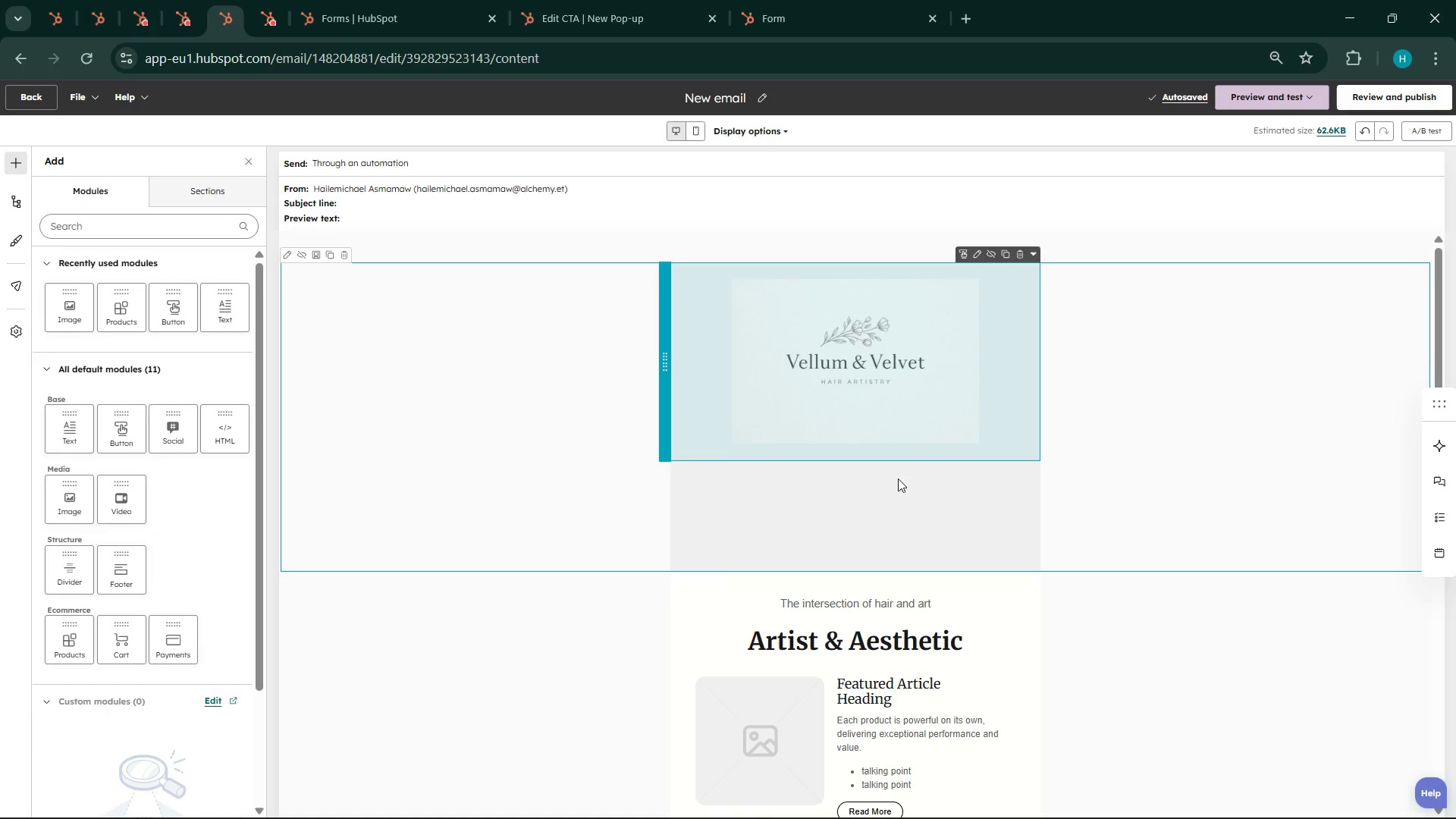 
scroll: coordinate [891, 433], scroll_direction: up, amount: 3.0
 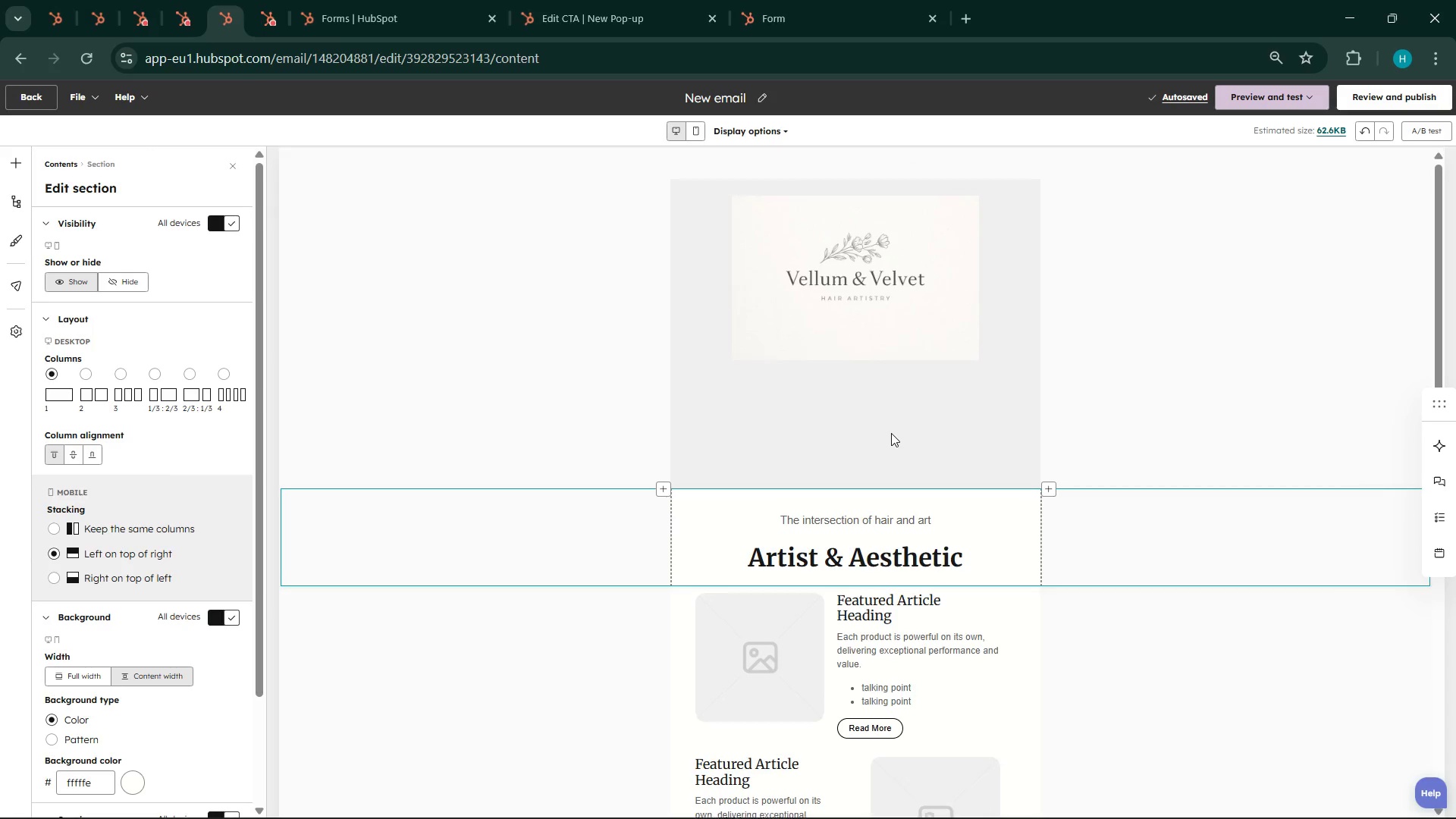 
left_click([896, 498])
 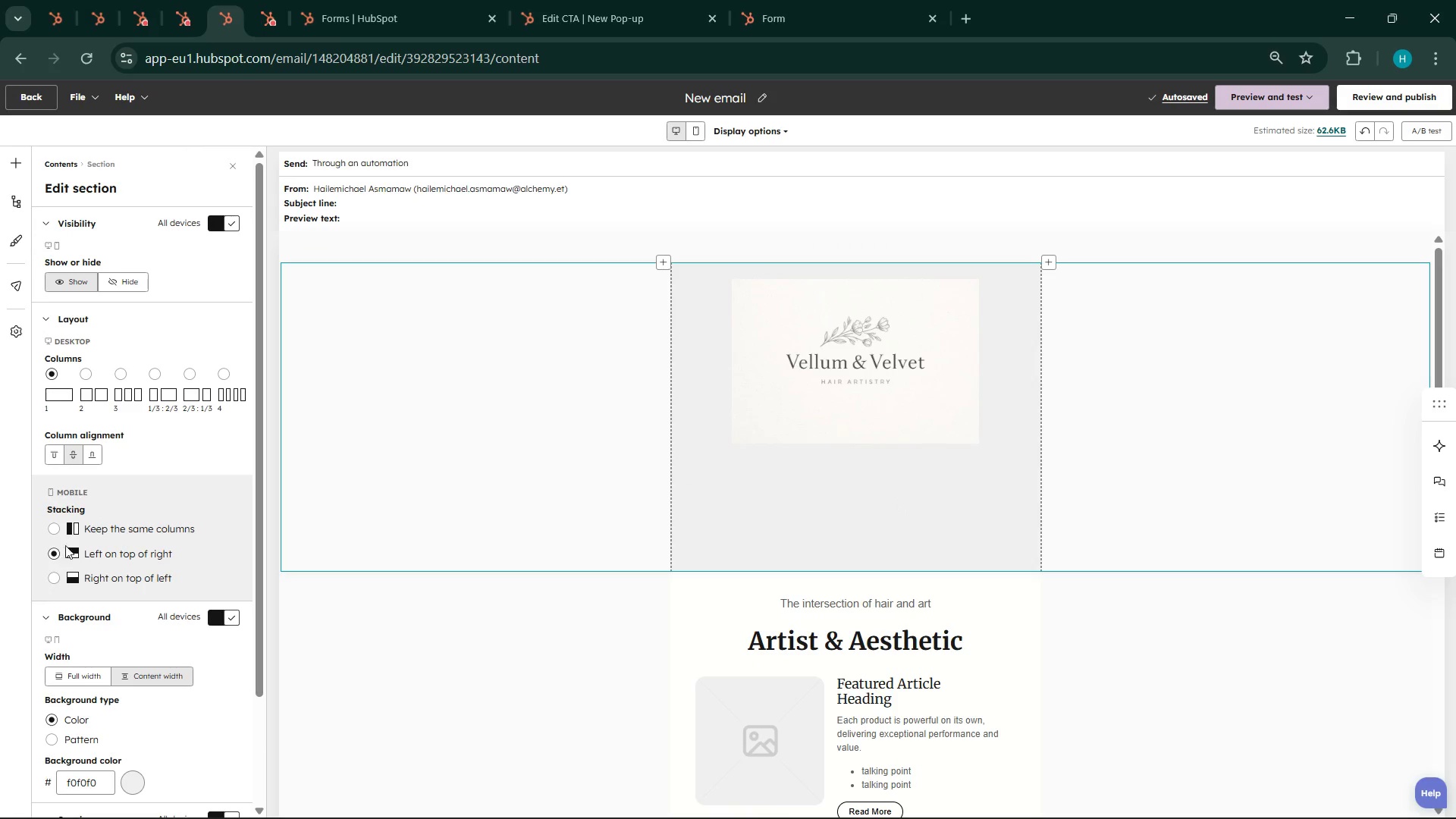 
wait(9.81)
 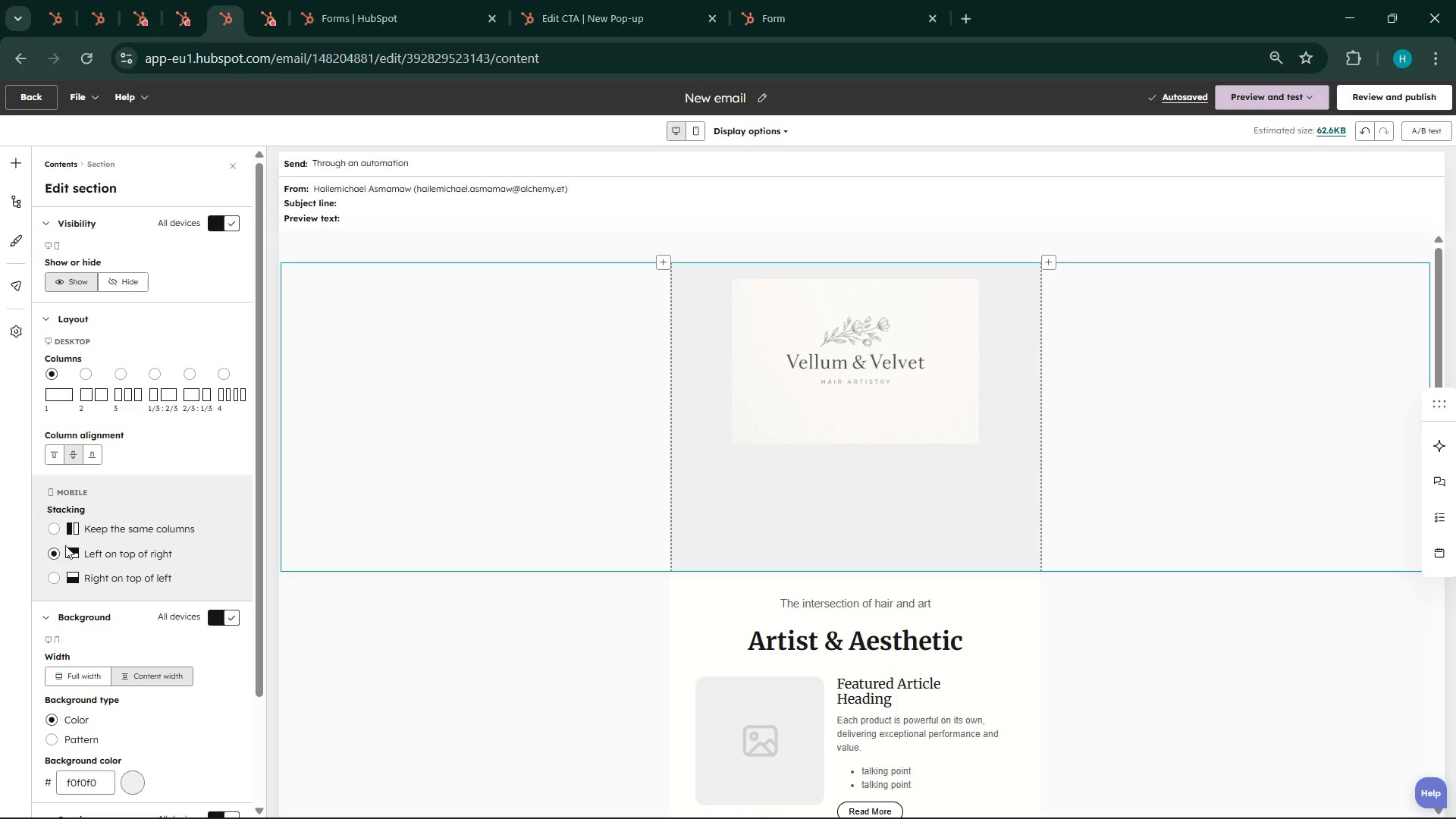 
left_click([56, 456])
 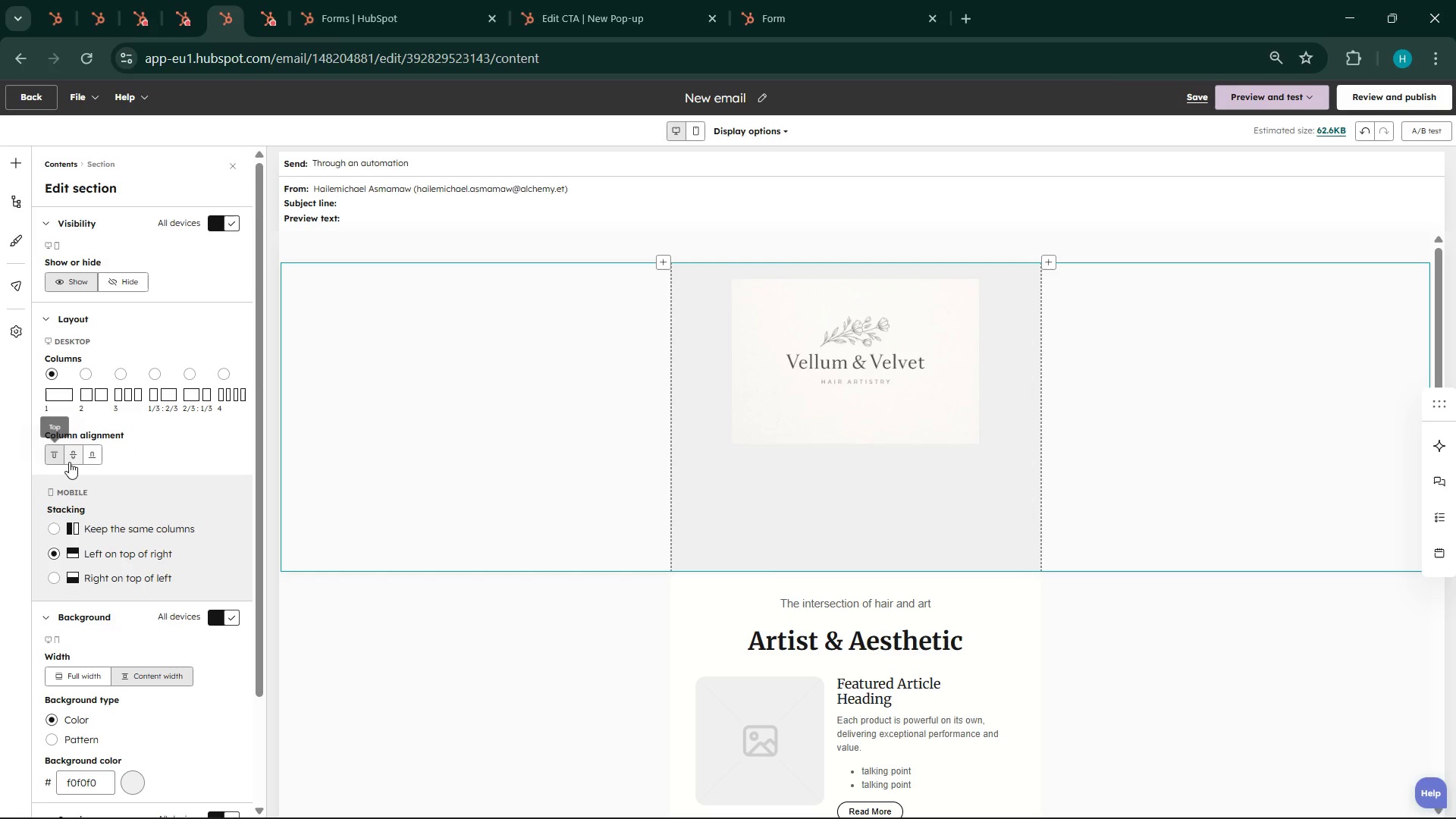 
left_click([72, 457])
 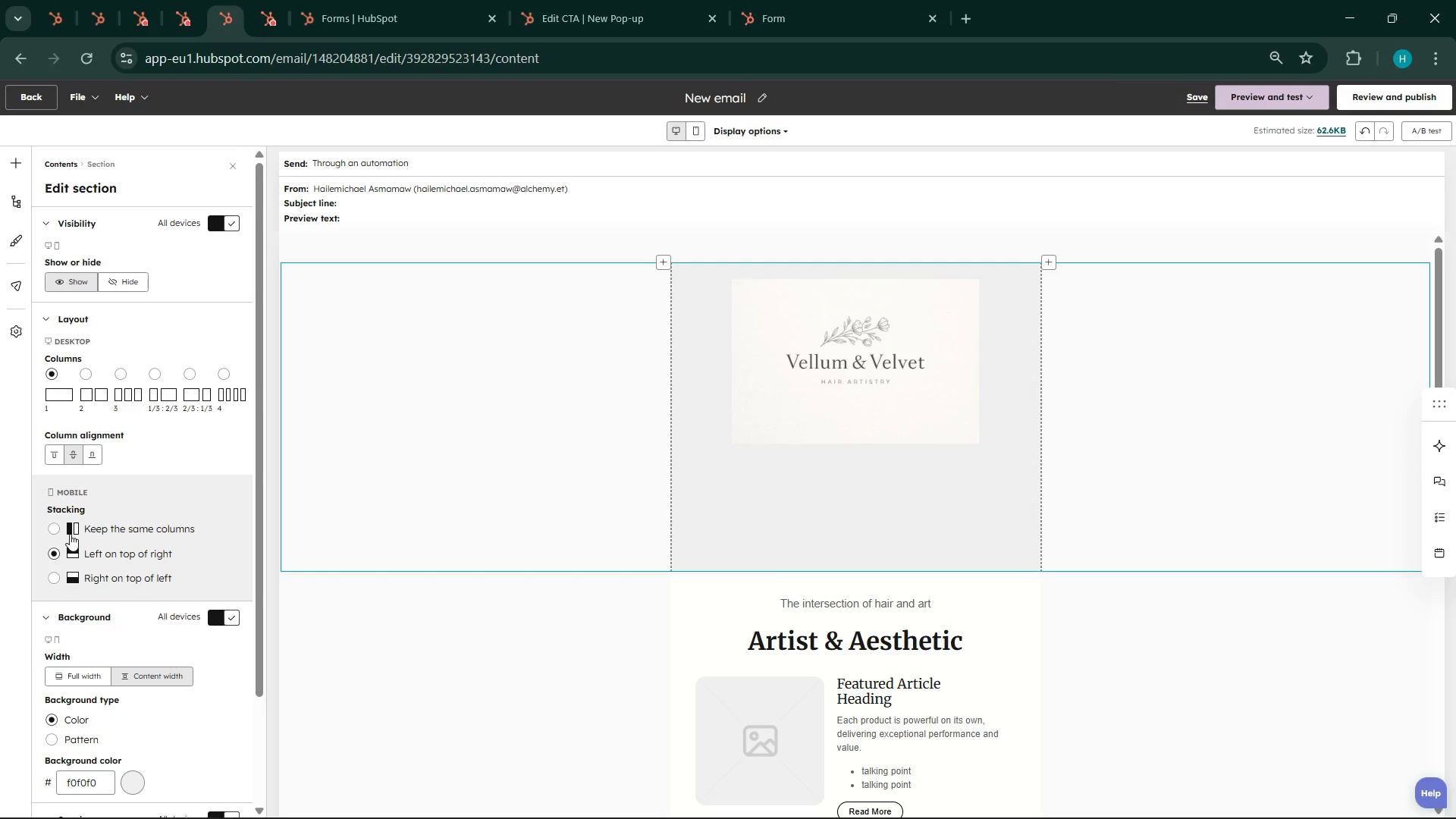 
left_click([56, 526])
 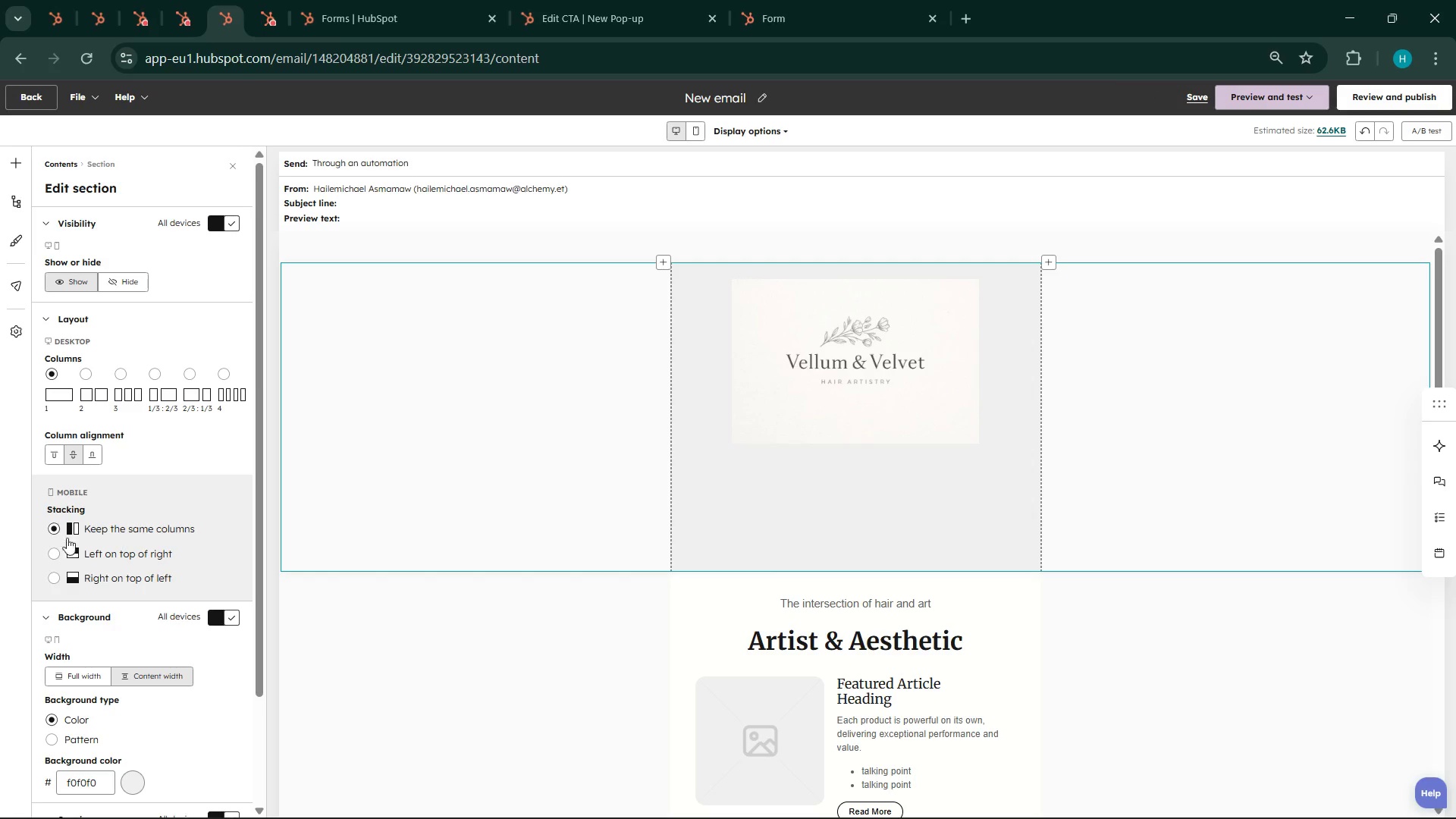 
left_click([58, 550])
 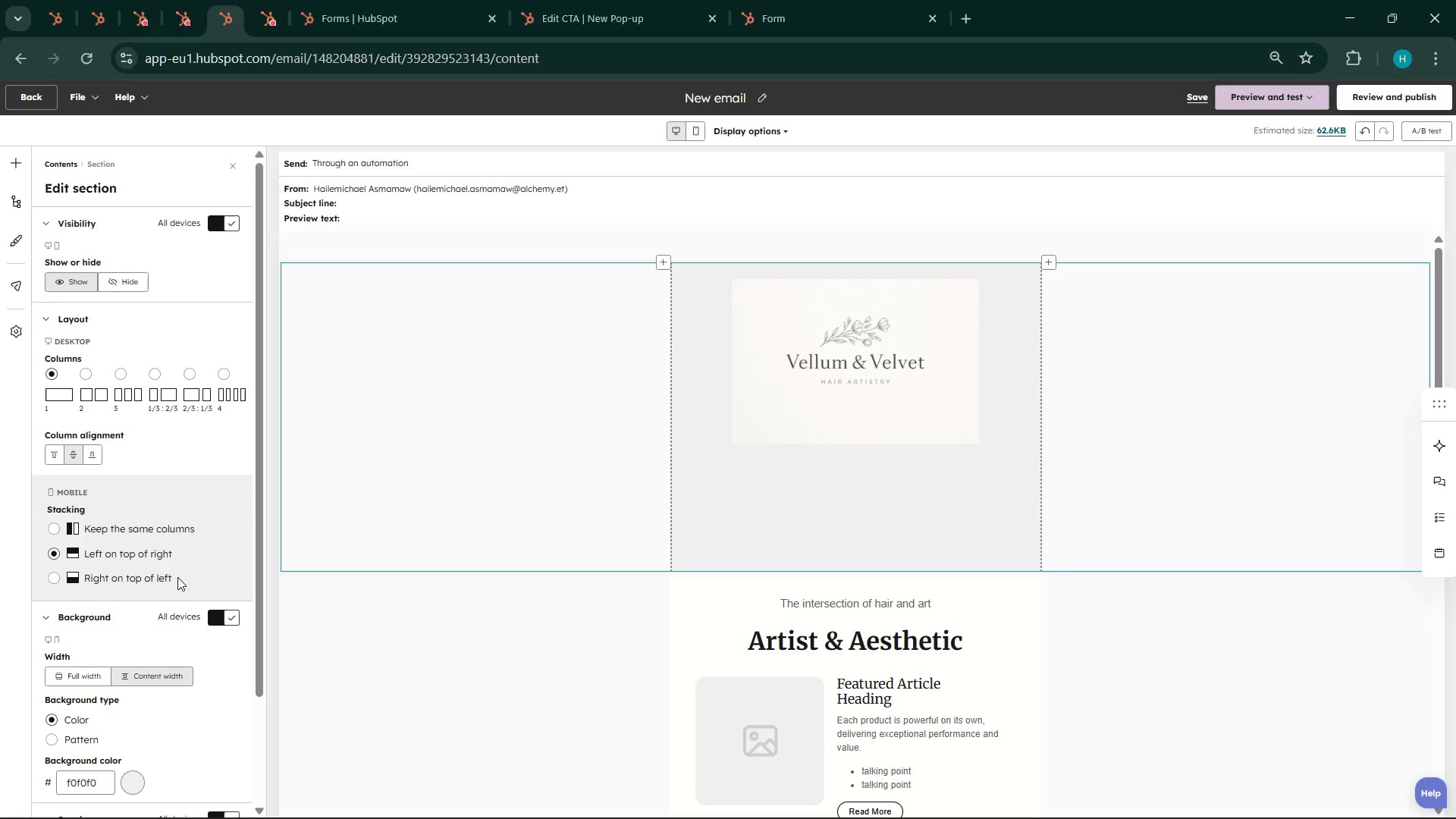 
scroll: coordinate [177, 577], scroll_direction: down, amount: 2.0
 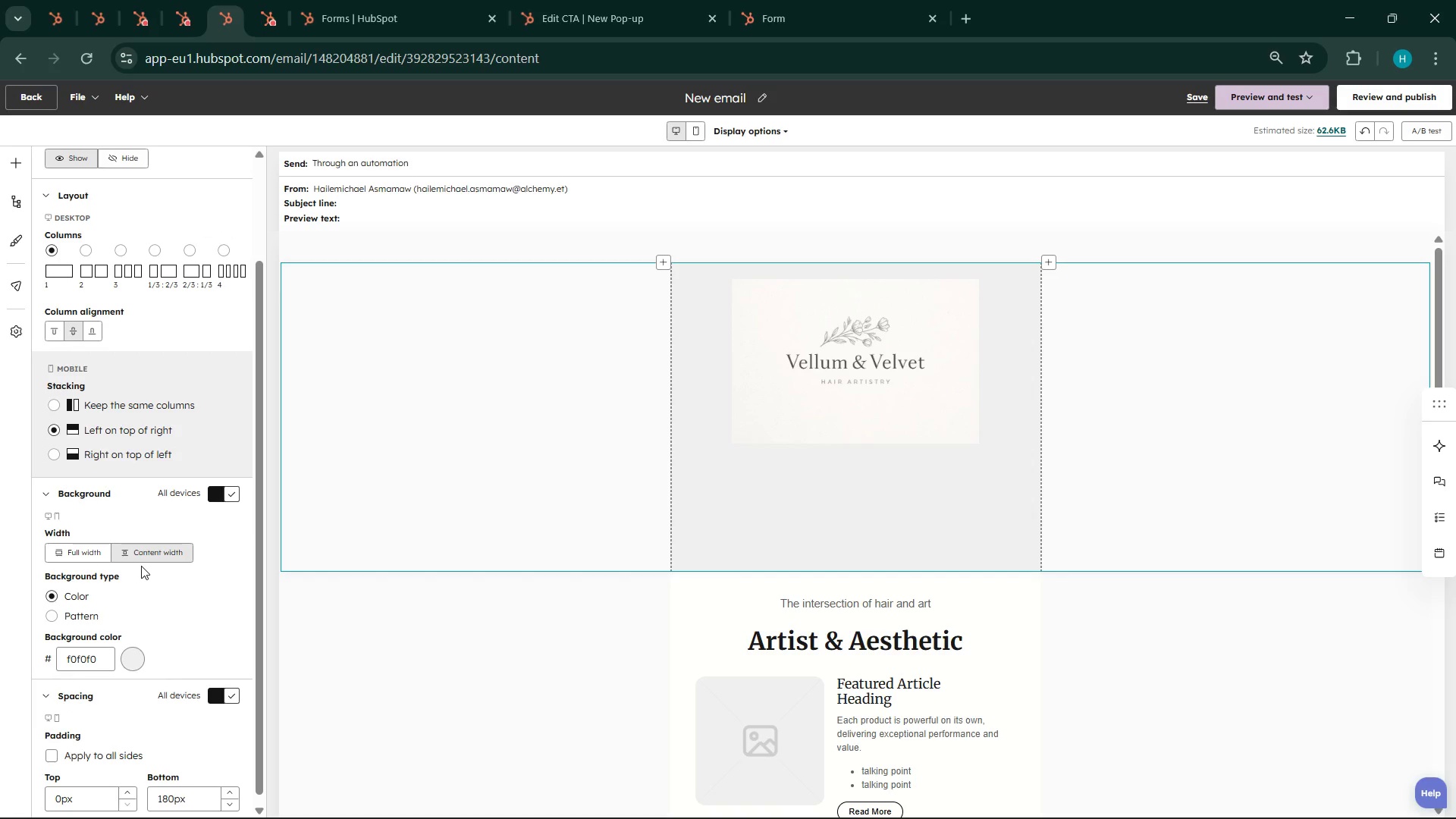 
left_click([143, 555])
 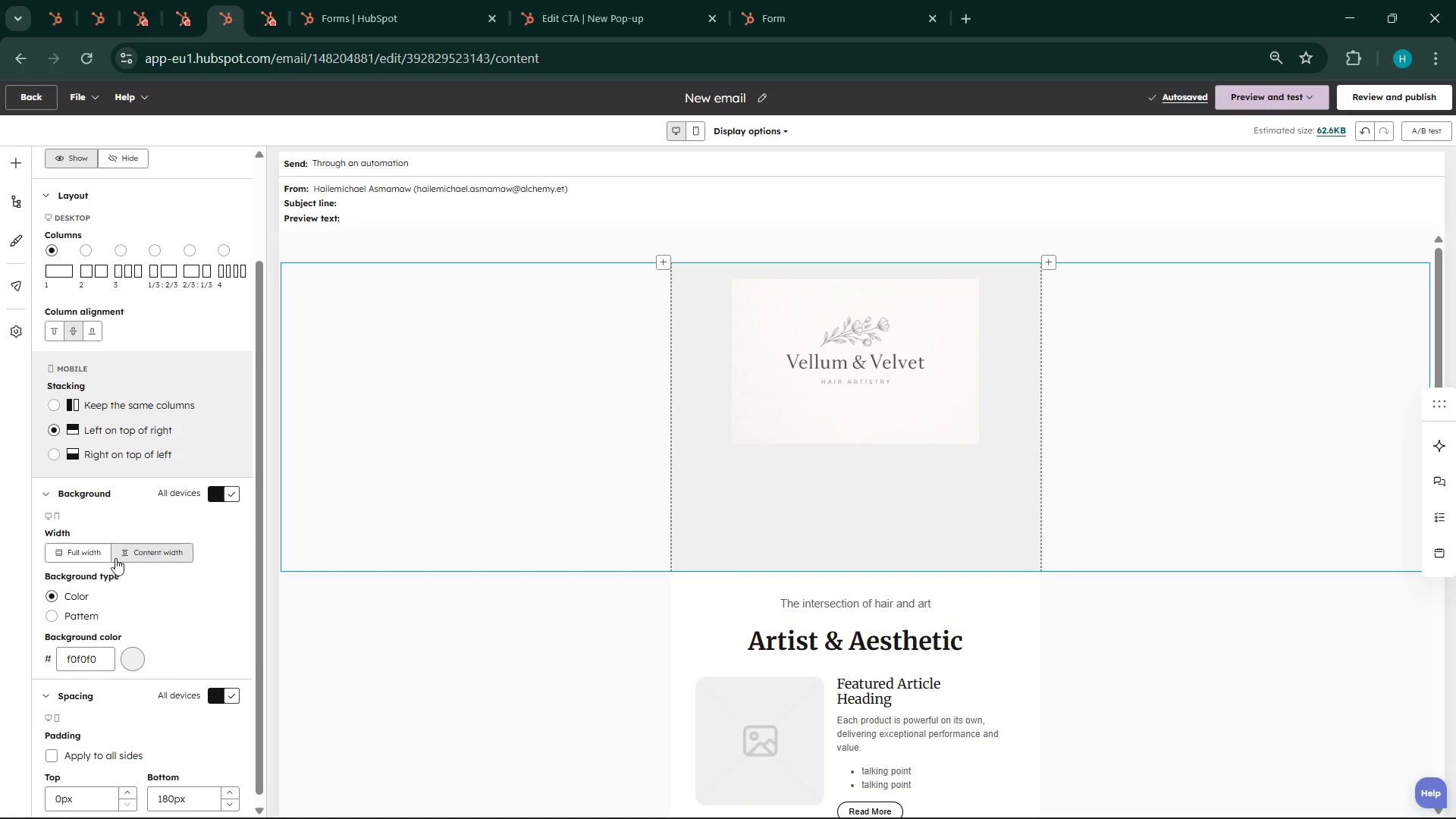 
left_click([86, 558])
 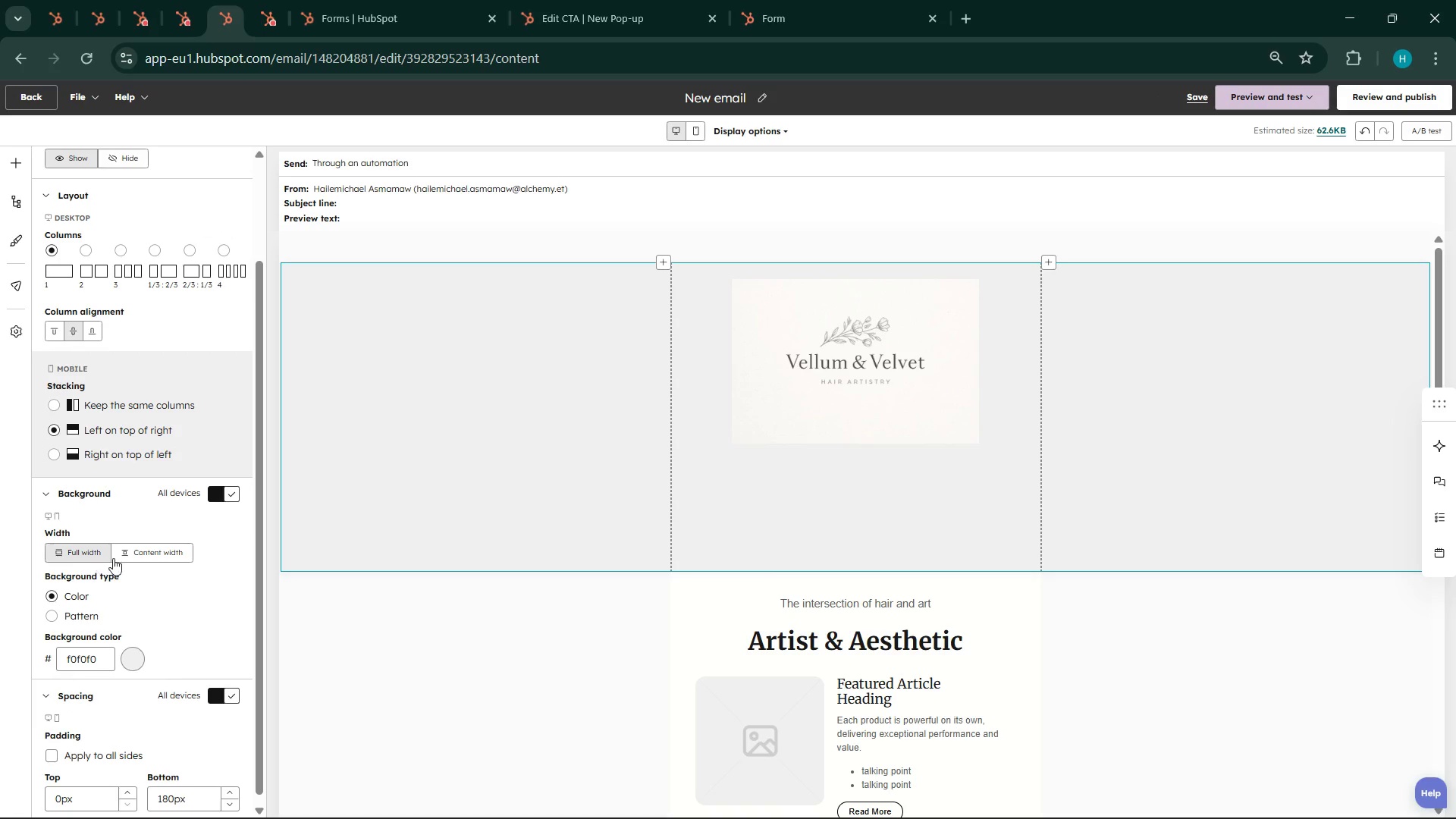 
left_click([126, 558])
 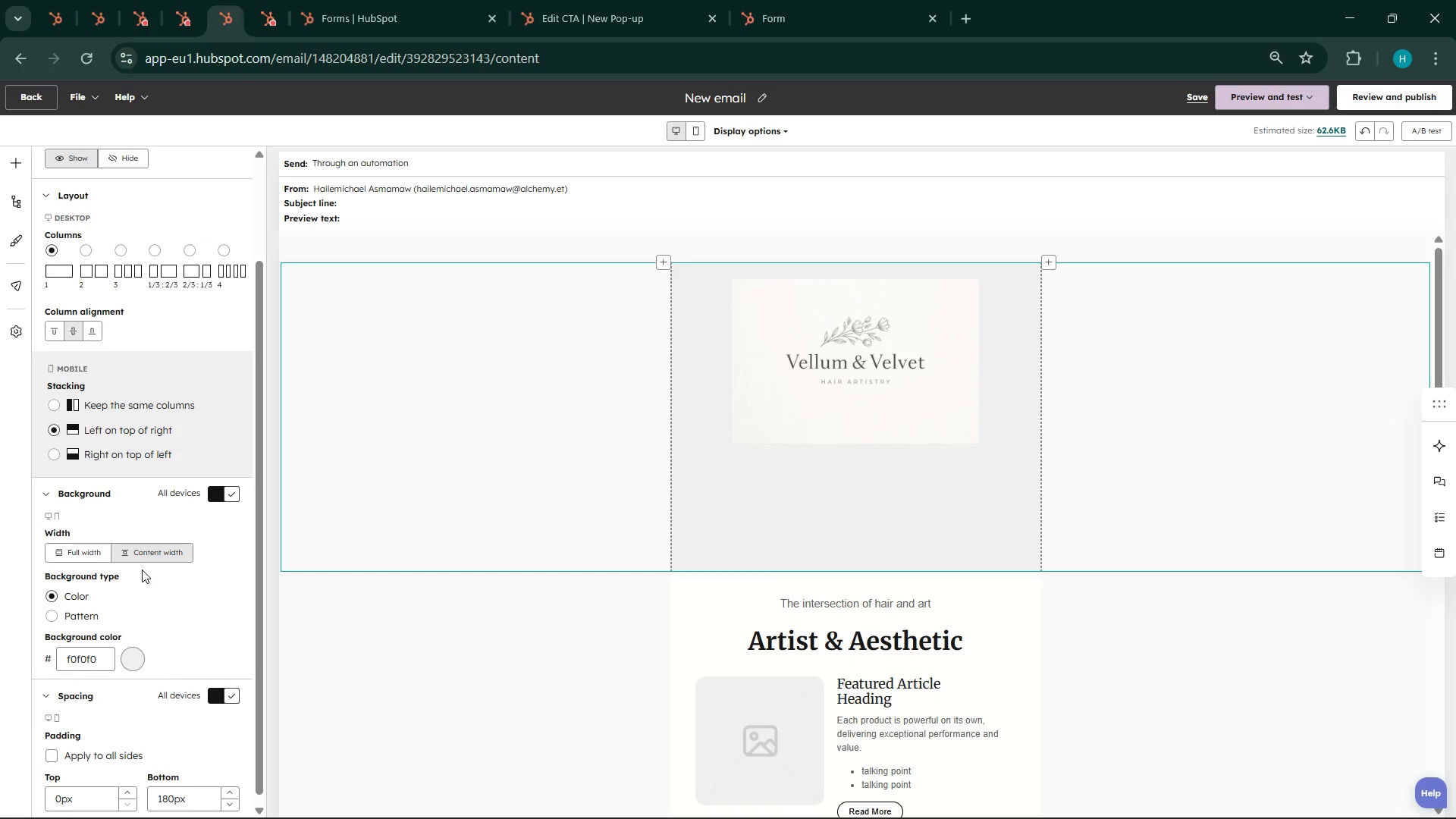 
scroll: coordinate [157, 640], scroll_direction: down, amount: 3.0
 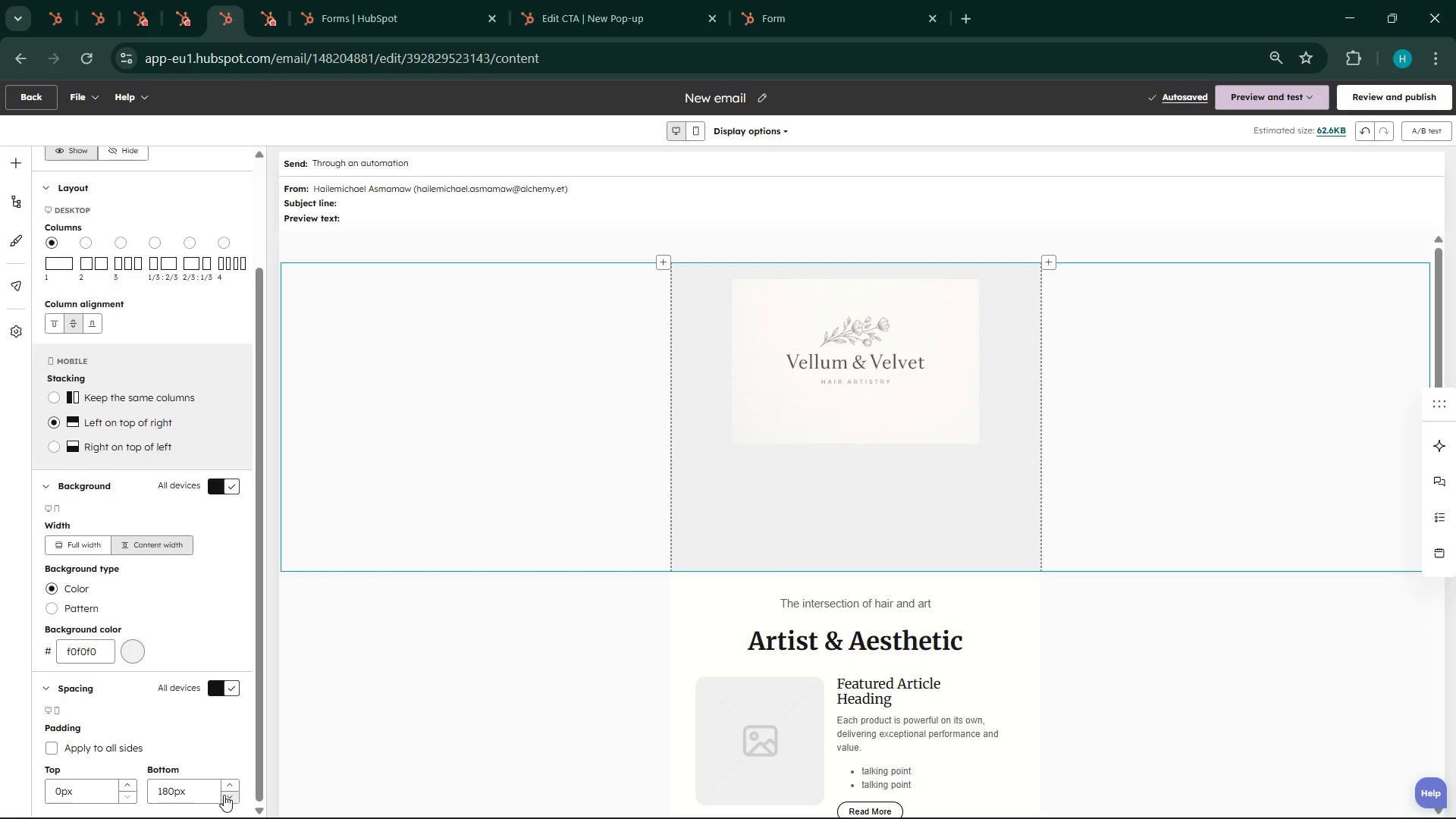 
double_click([193, 786])
 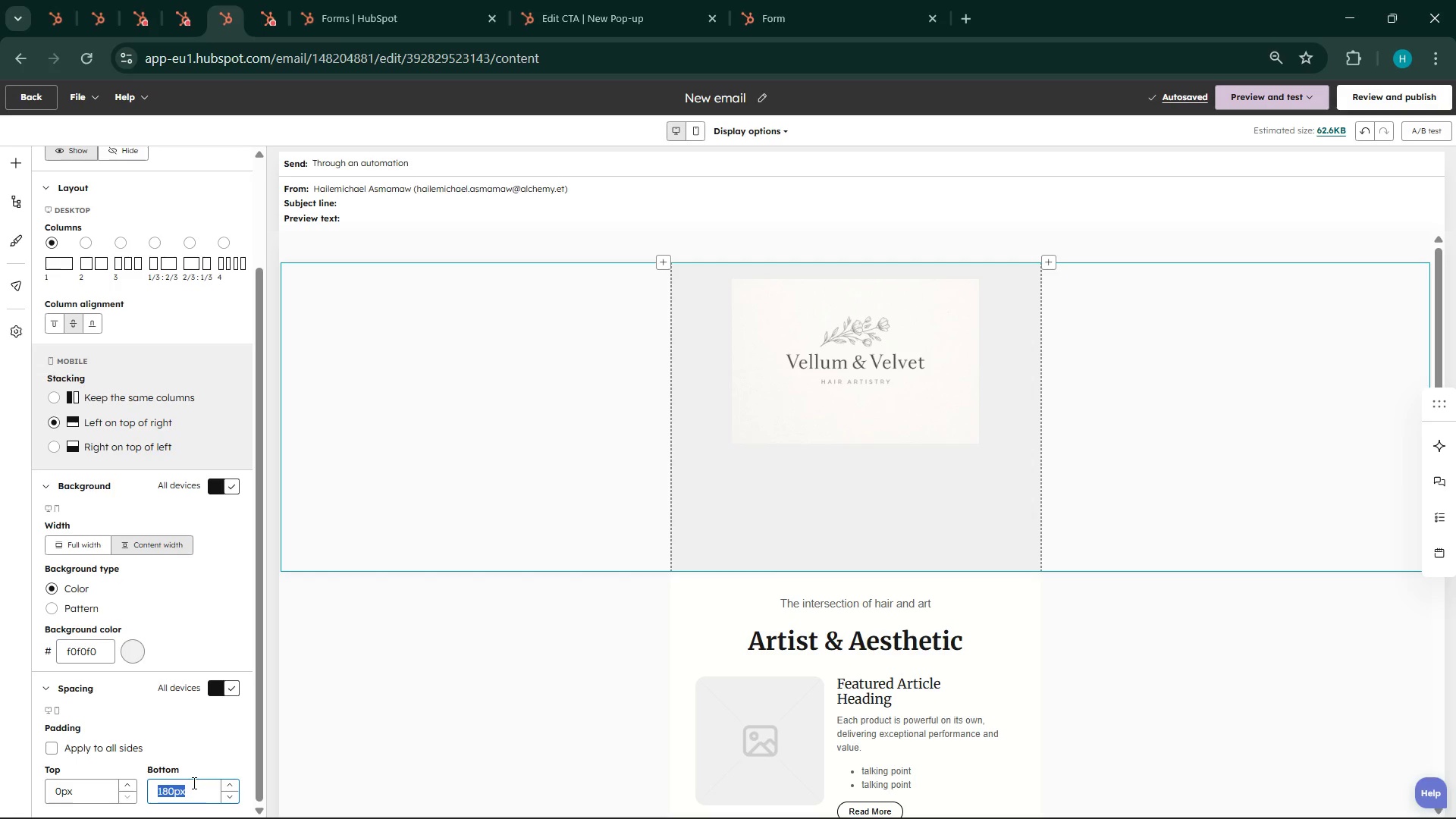 
key(0)
 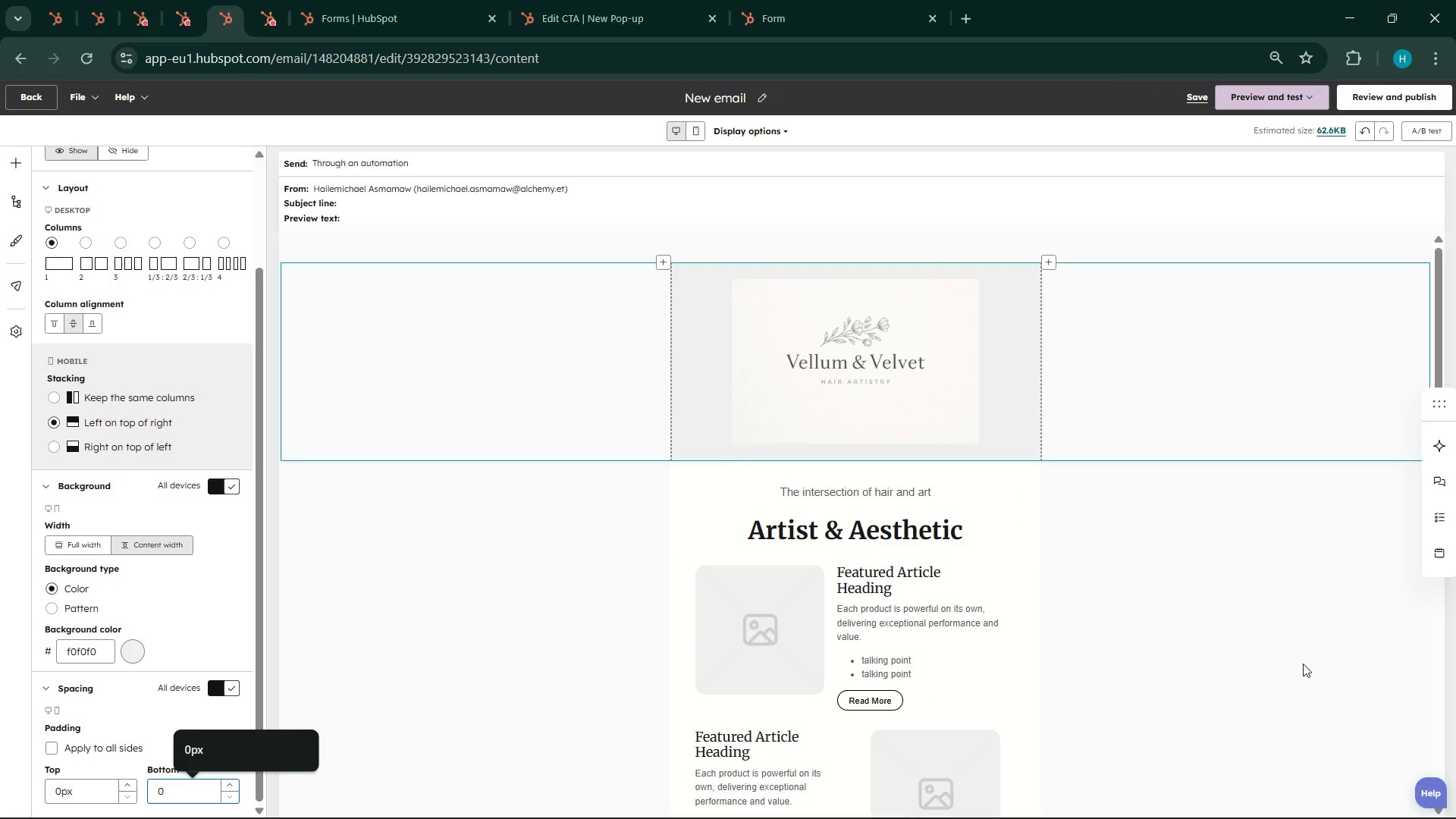 
left_click([1302, 664])
 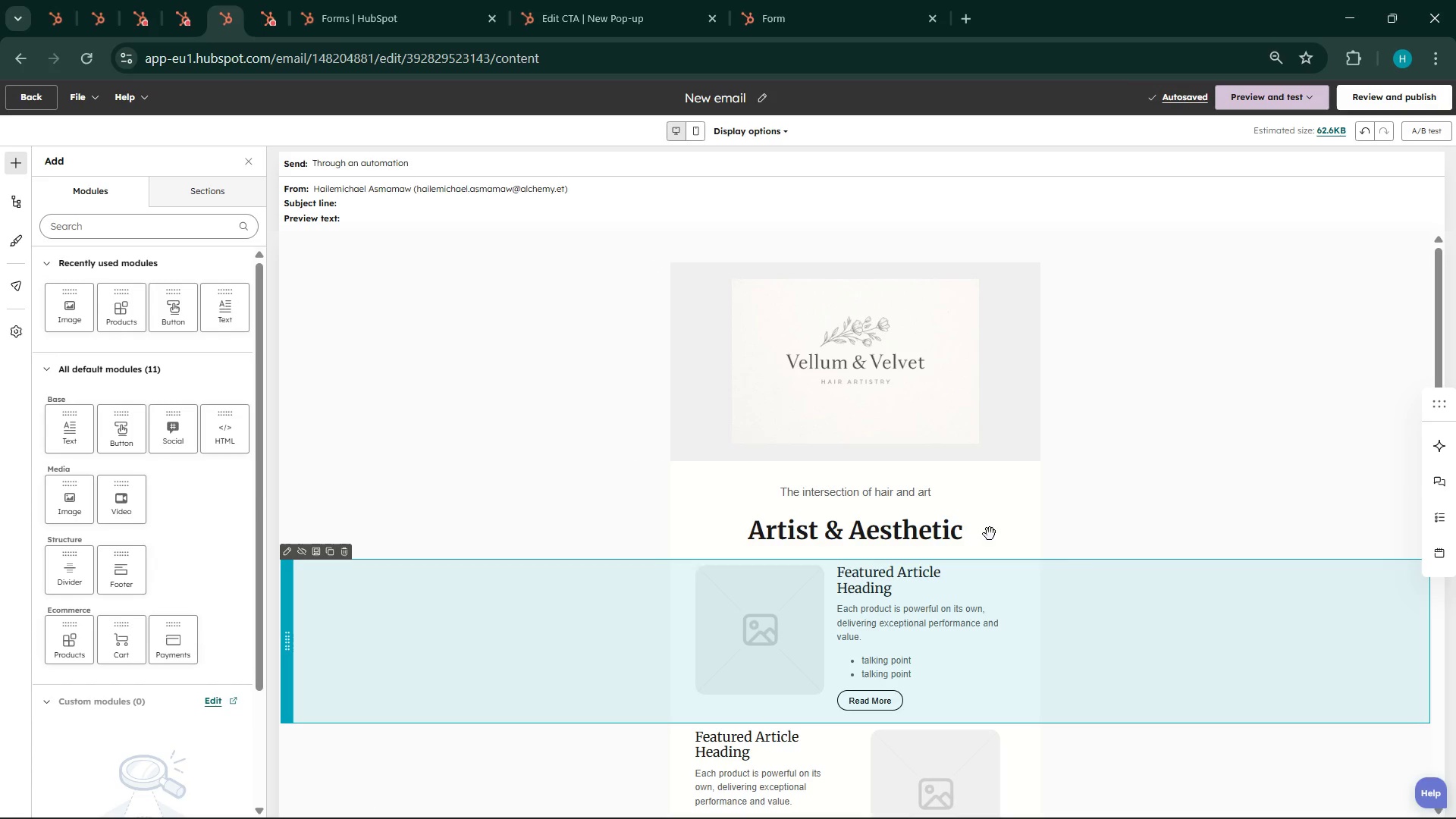 
scroll: coordinate [990, 532], scroll_direction: down, amount: 2.0
 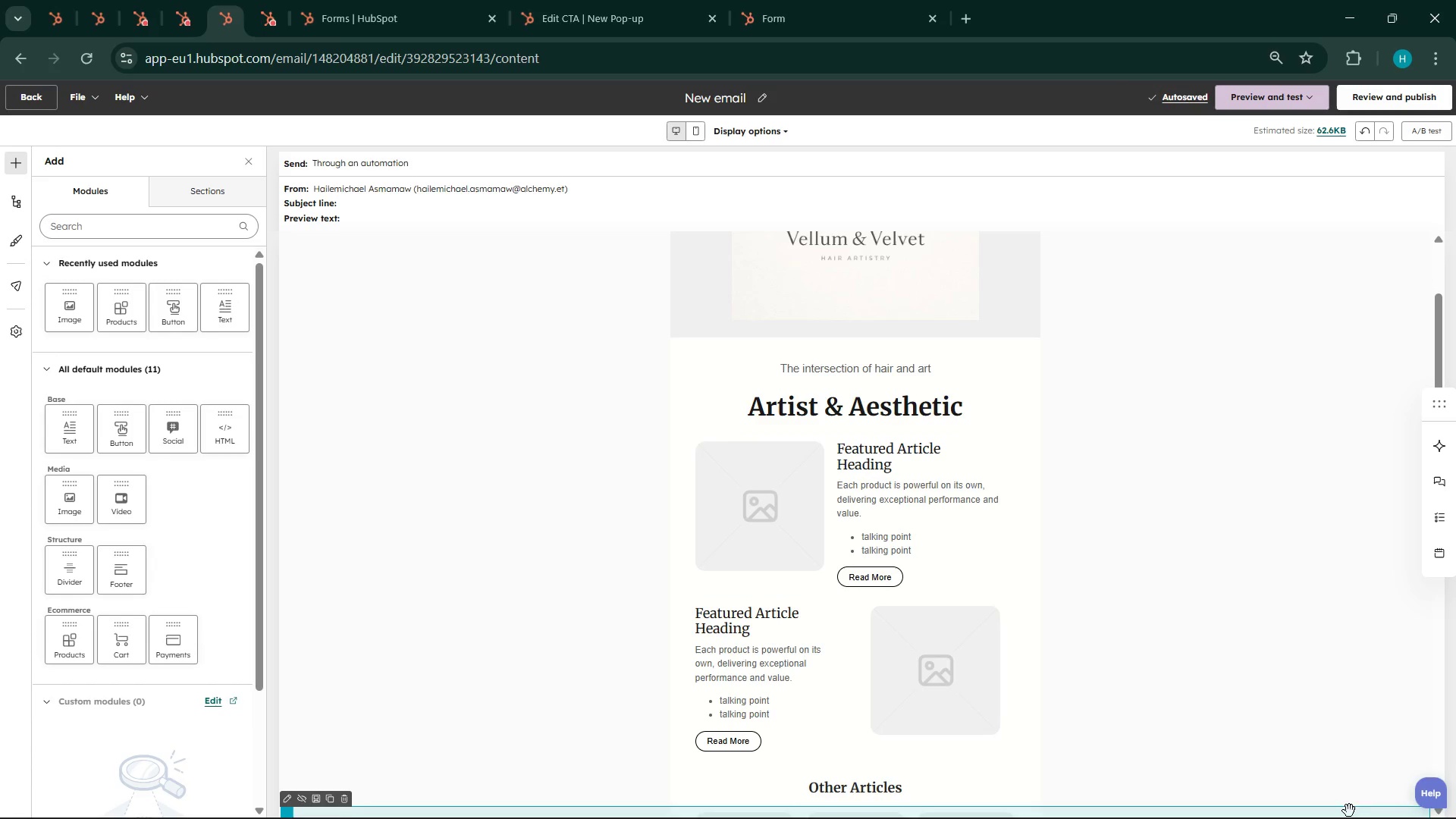 
scroll: coordinate [1321, 725], scroll_direction: up, amount: 2.0
 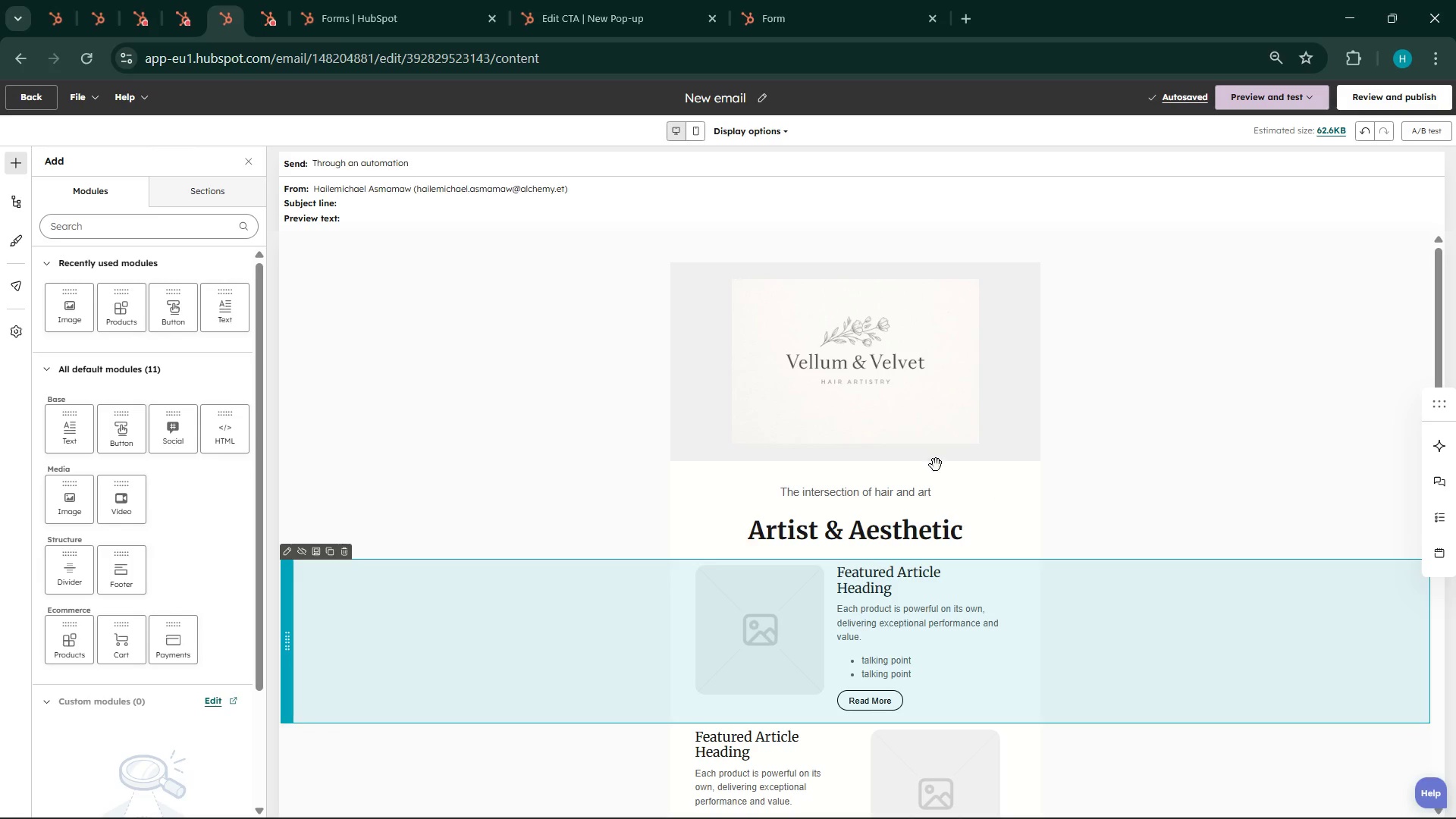 
double_click([877, 388])
 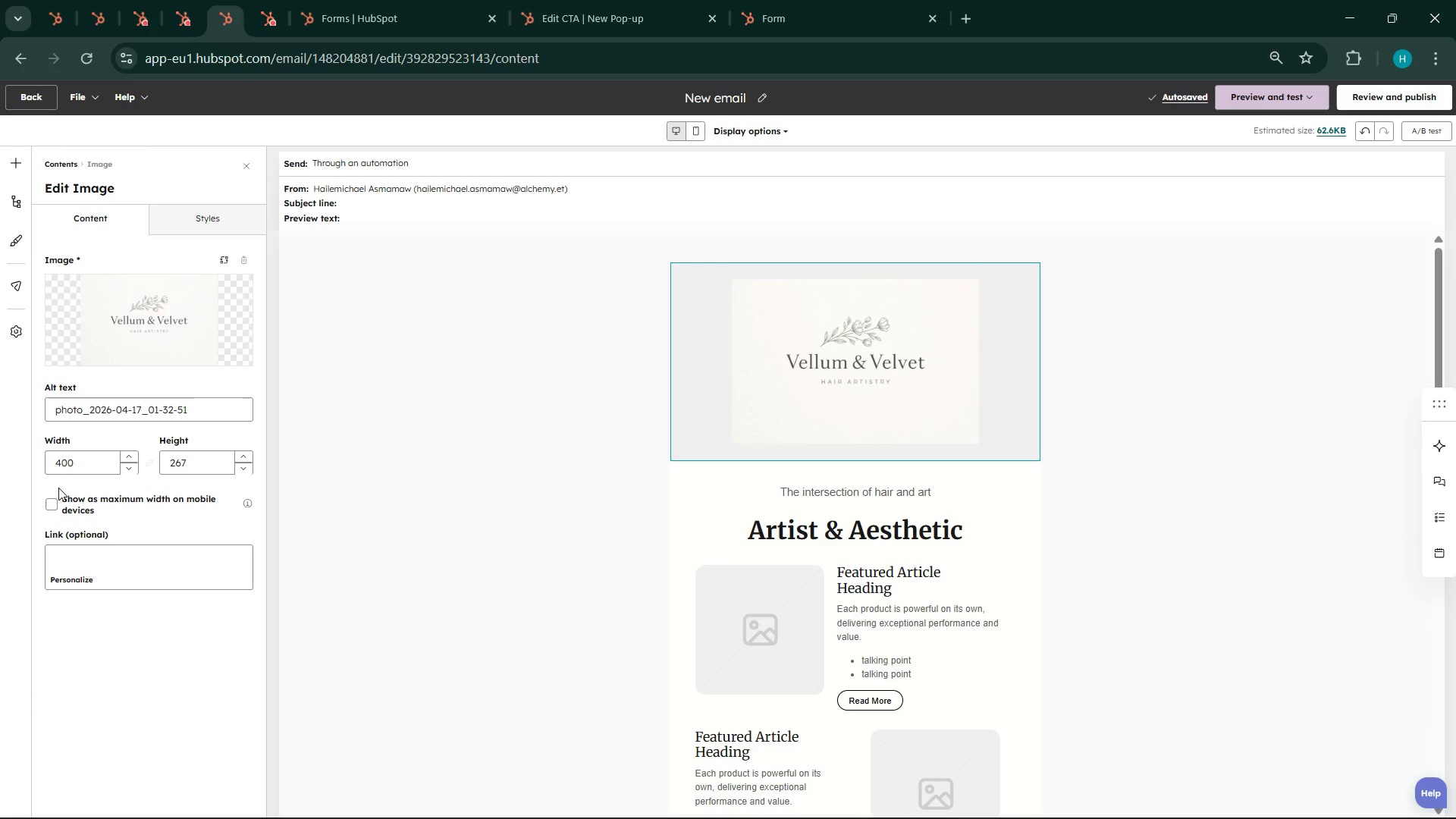 
wait(5.06)
 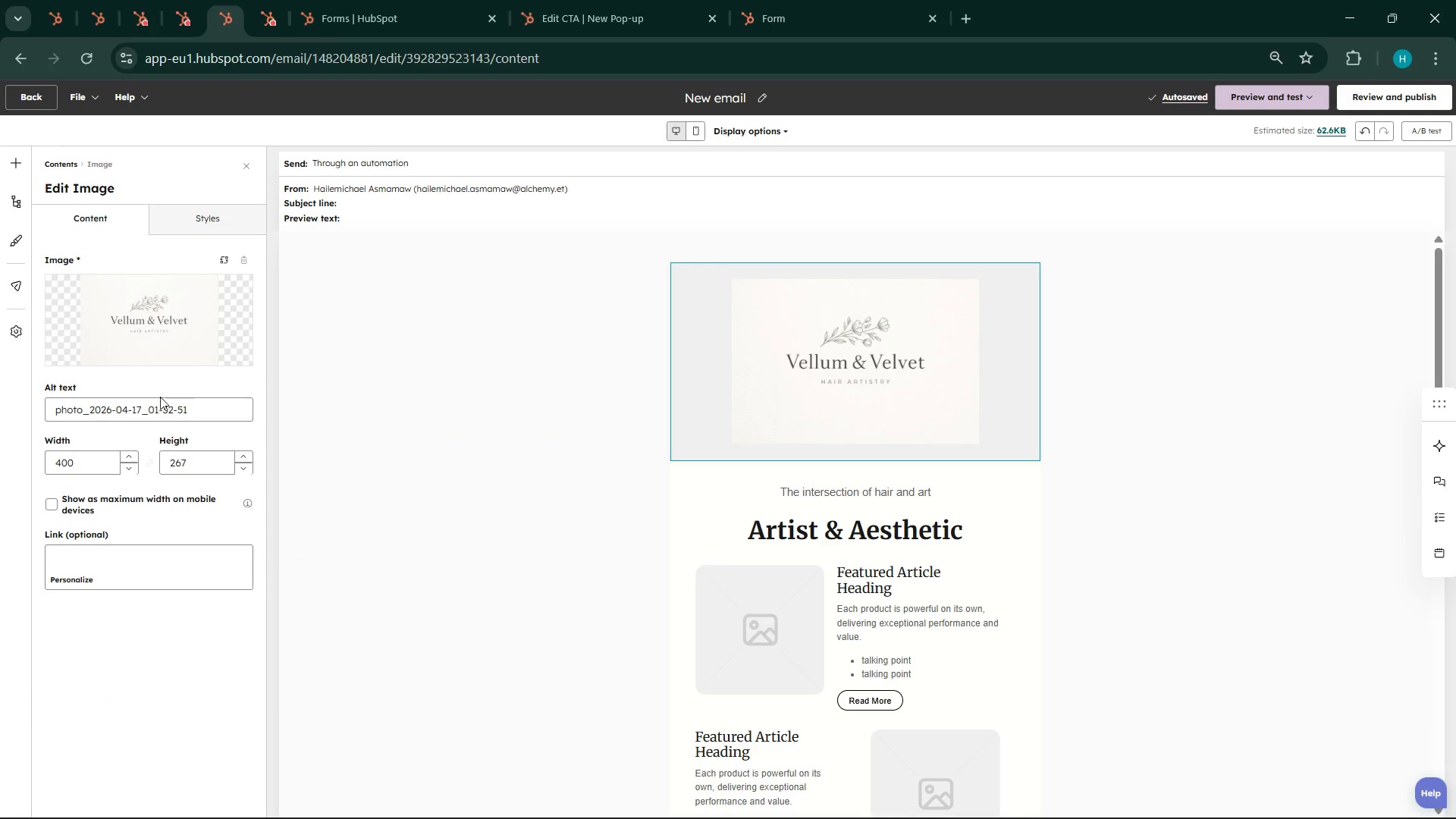 
left_click([214, 229])
 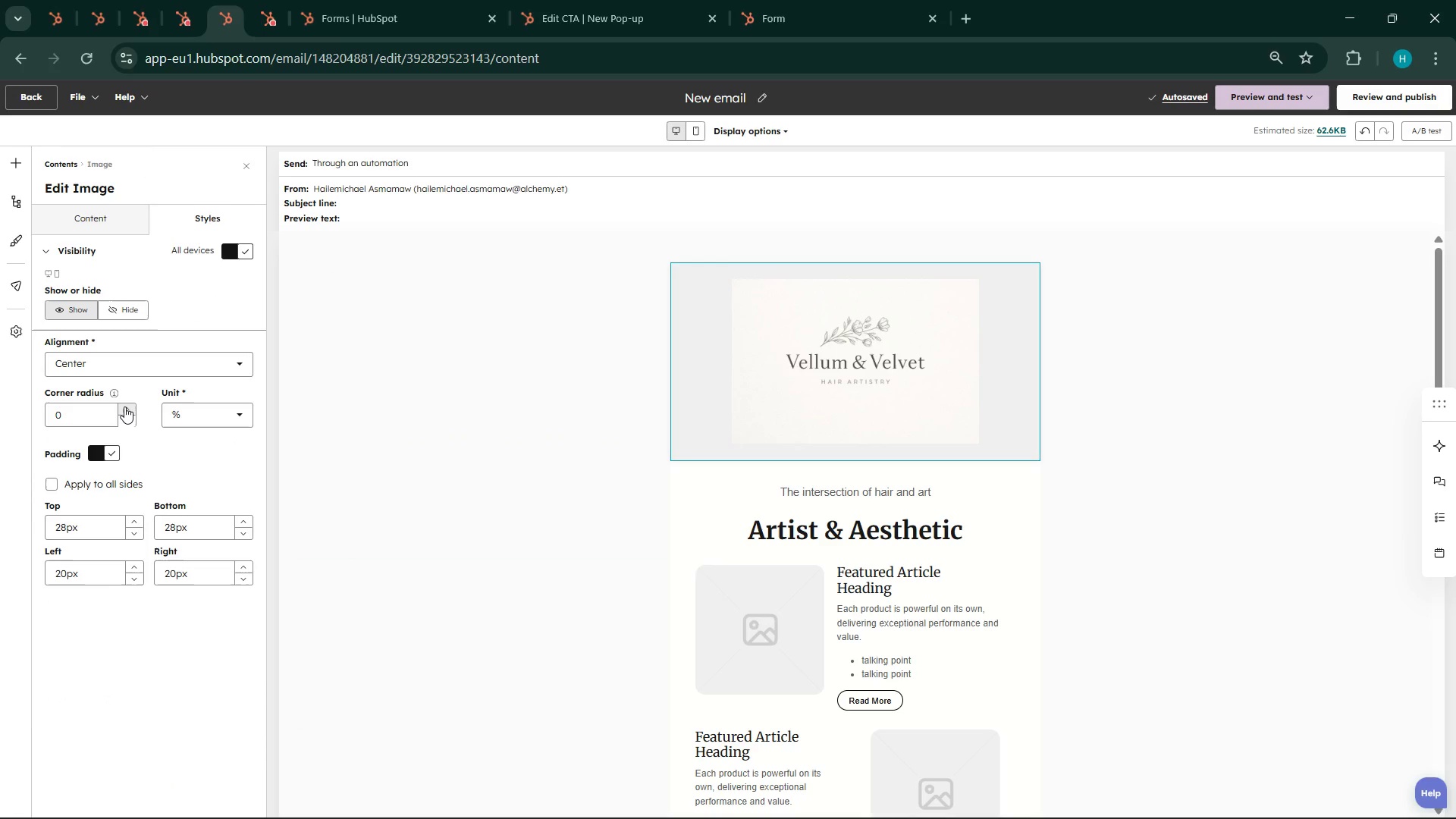 
left_click([124, 406])
 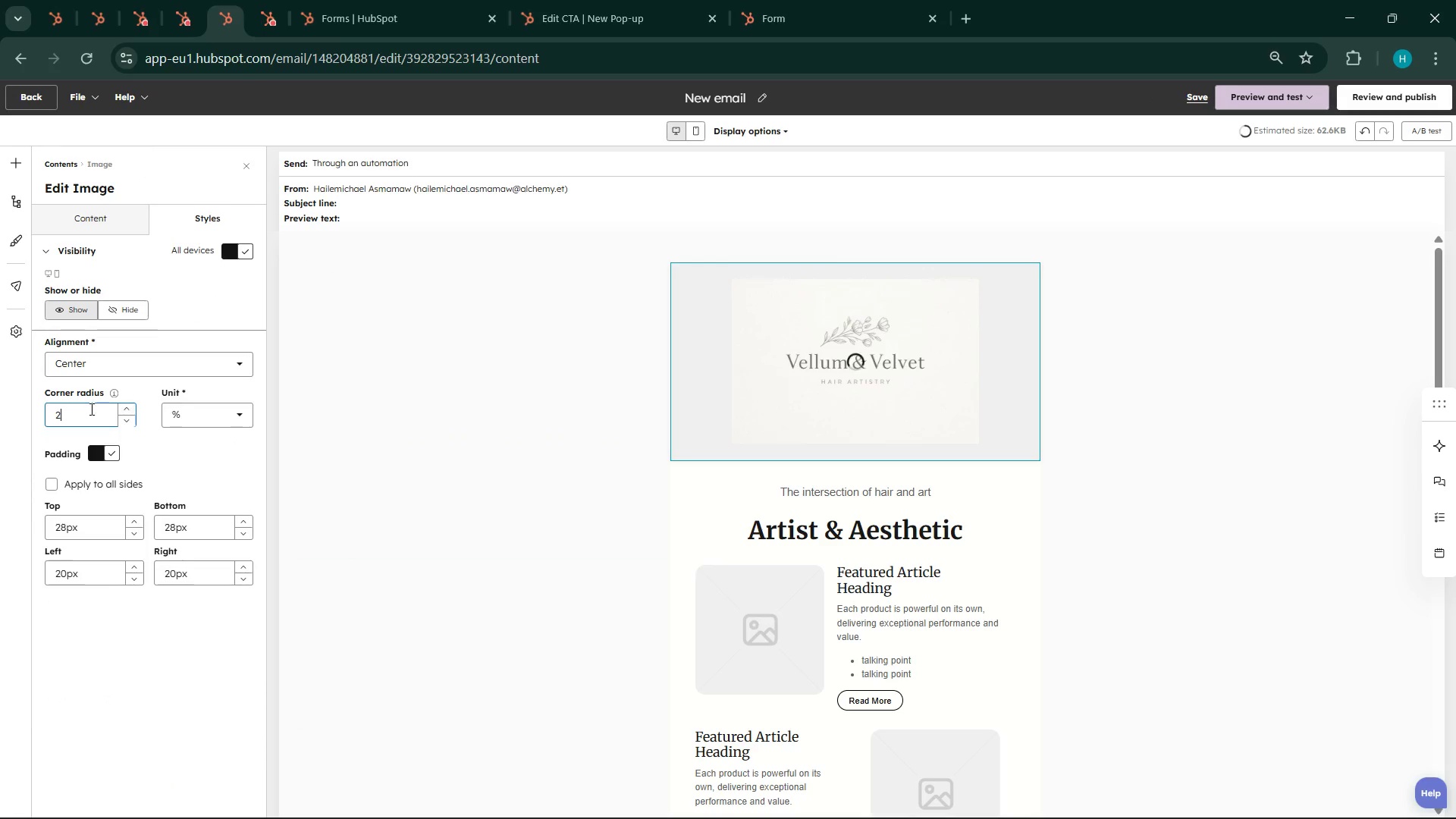 
double_click([90, 409])
 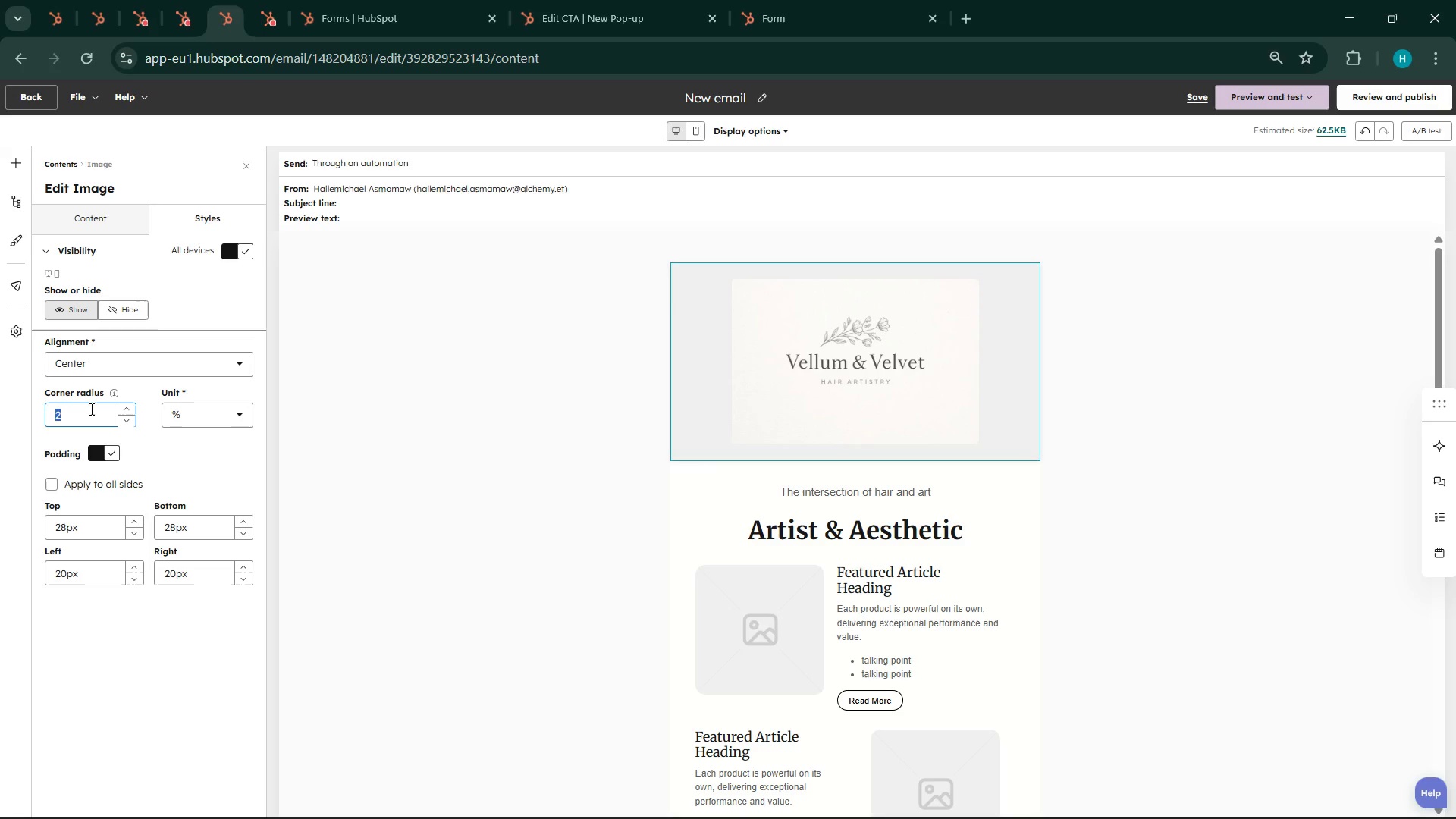 
type(20)
 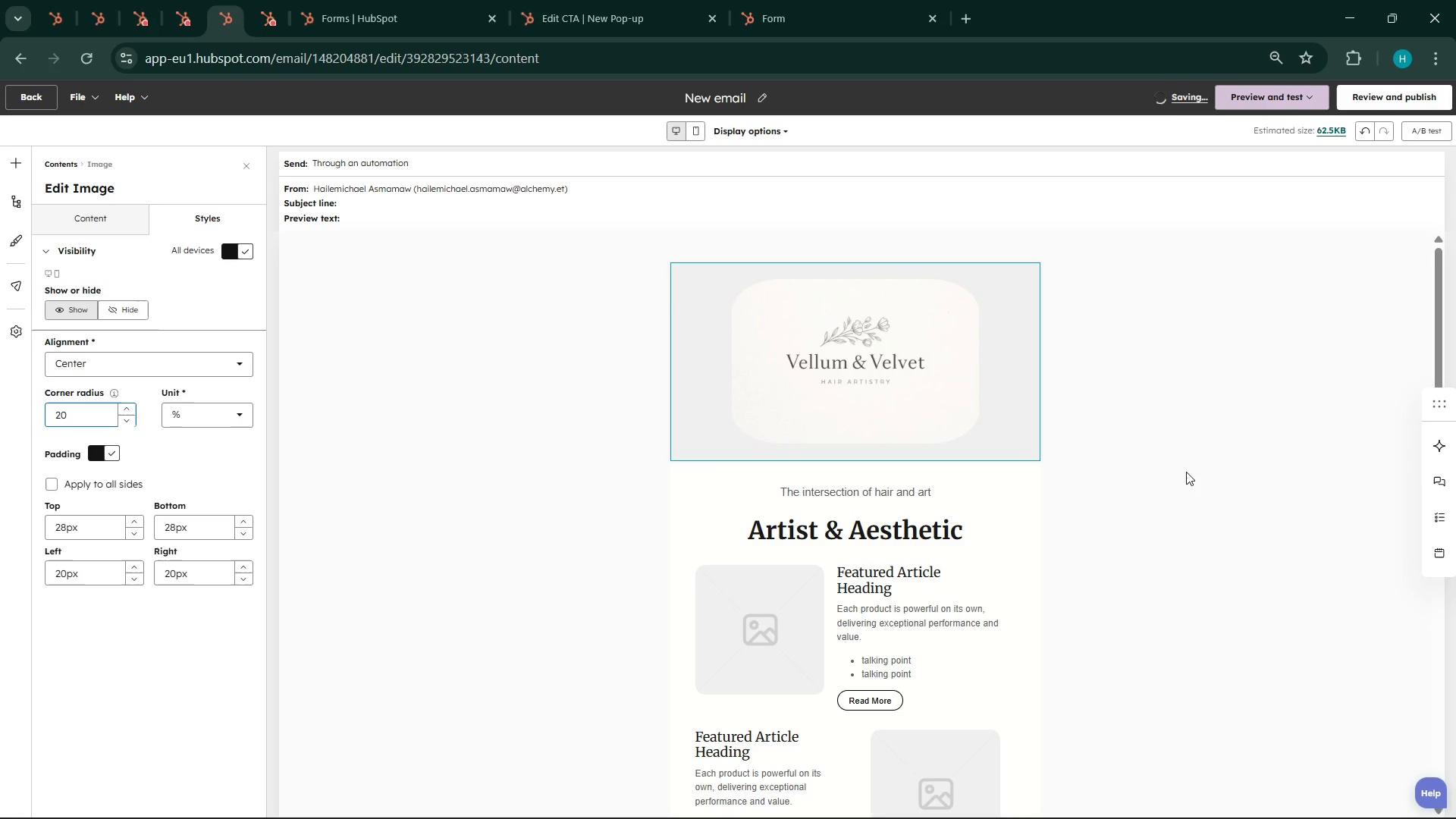 
left_click([1186, 472])
 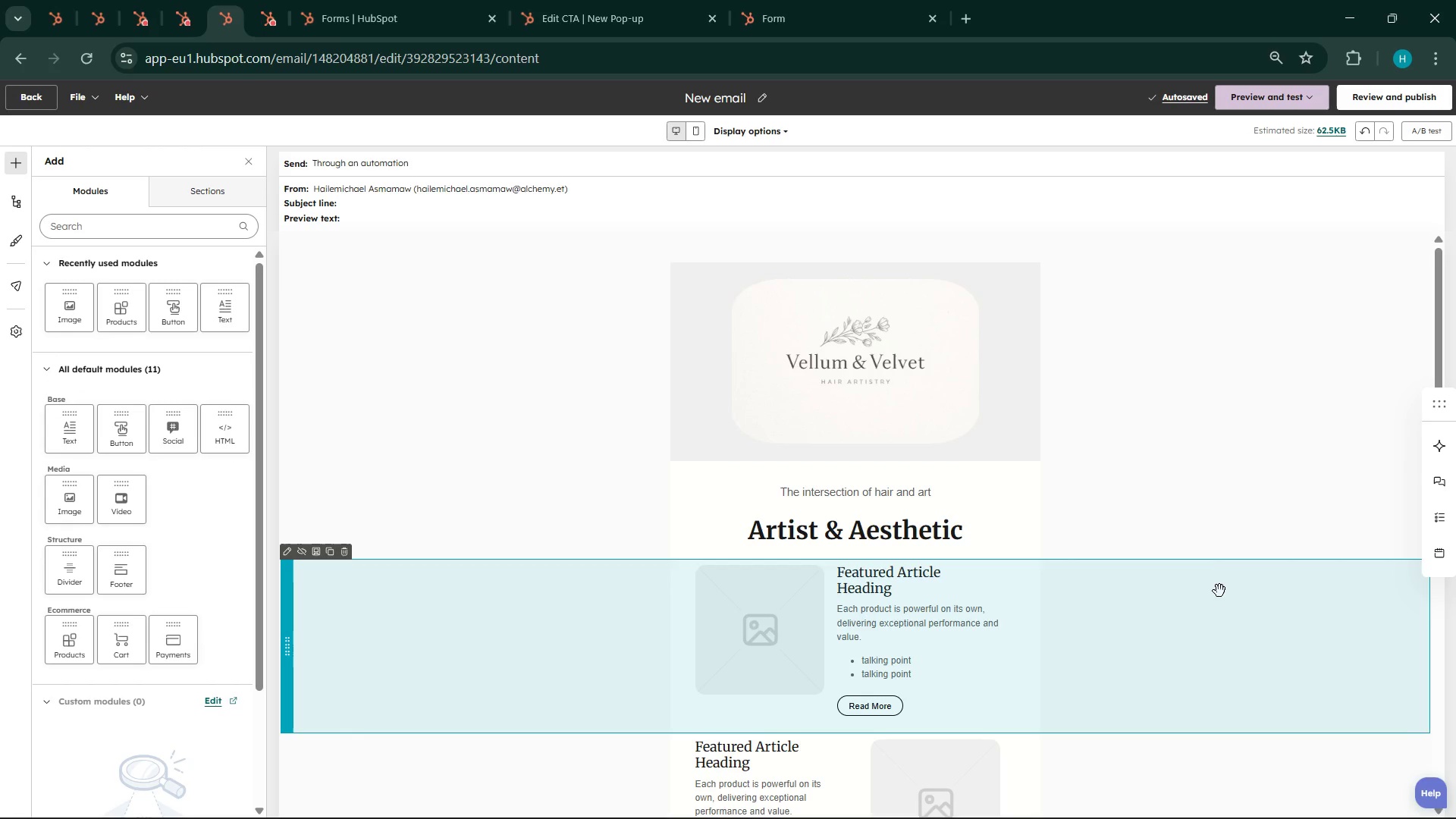 
scroll: coordinate [1203, 523], scroll_direction: down, amount: 2.0
 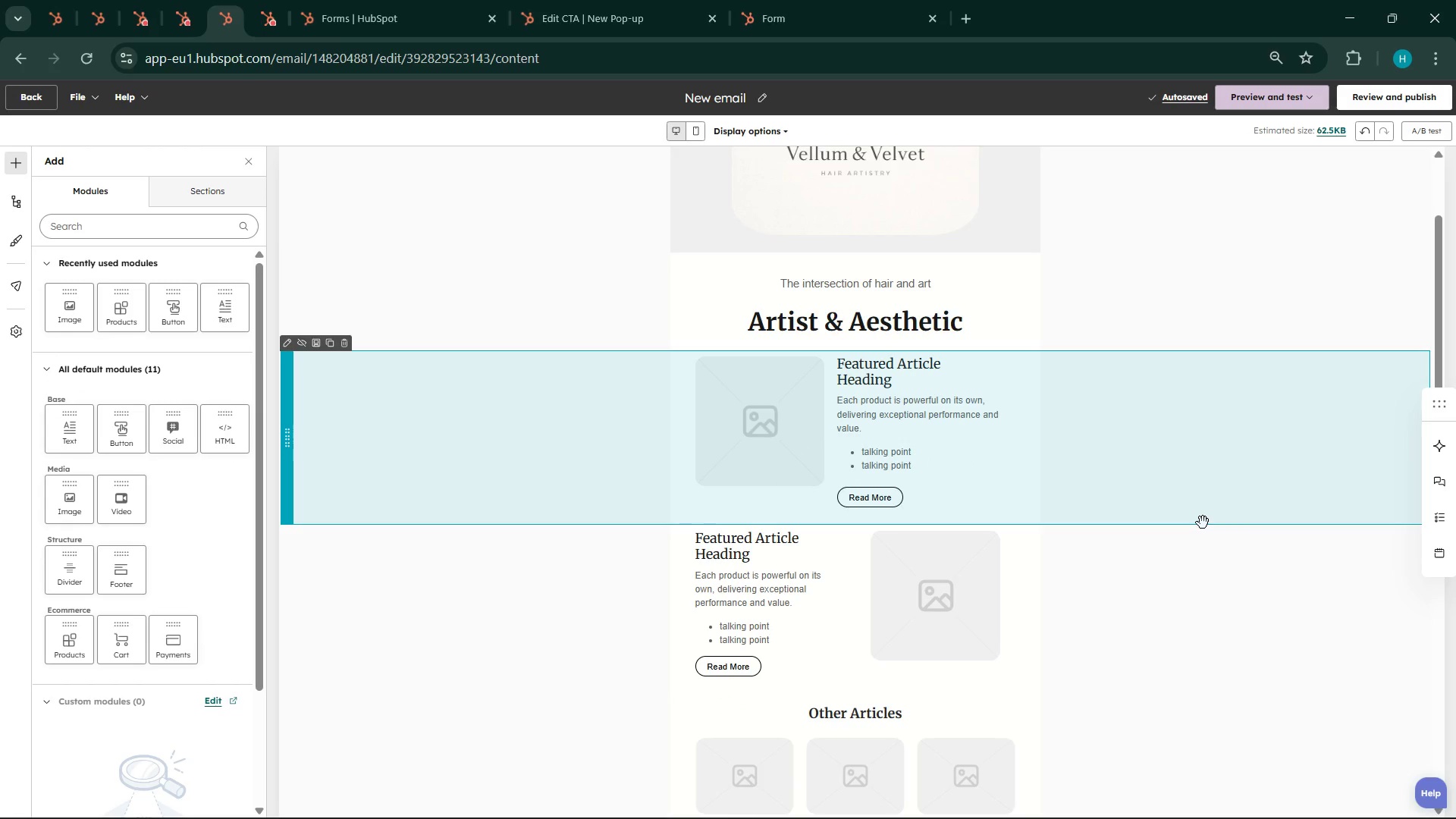 
wait(32.79)
 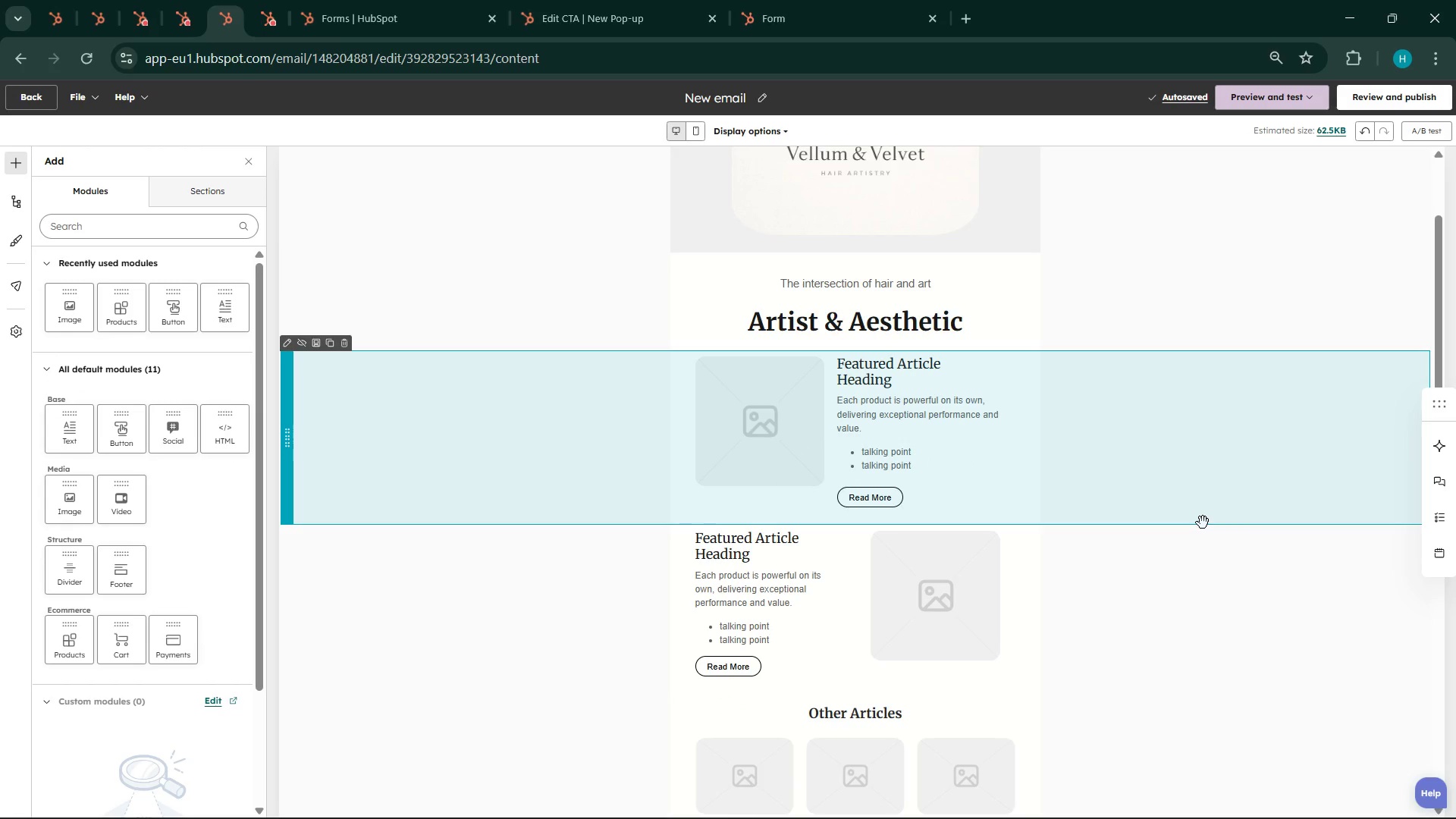 
mouse_move([1025, 512])
 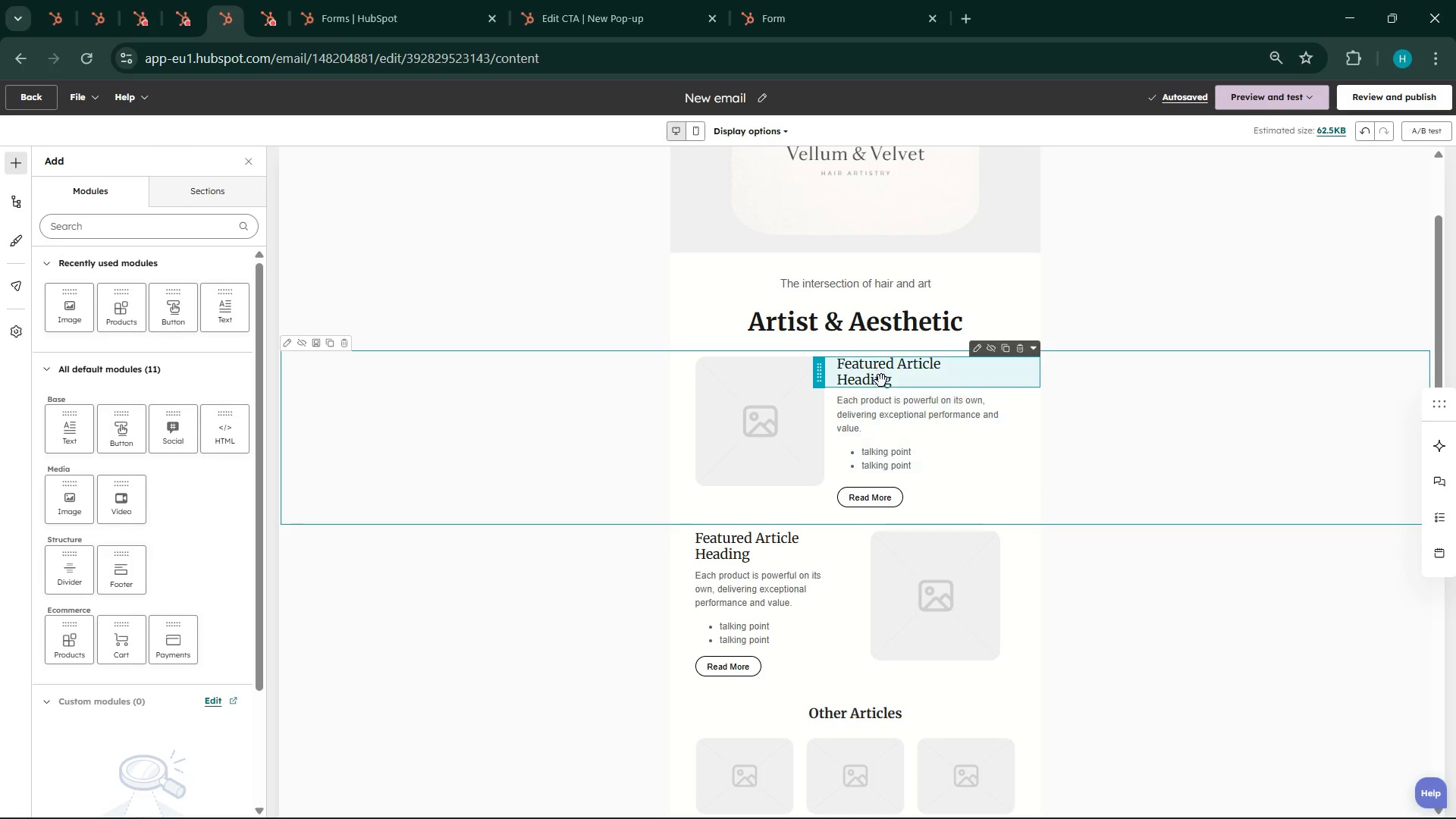 
left_click([881, 381])
 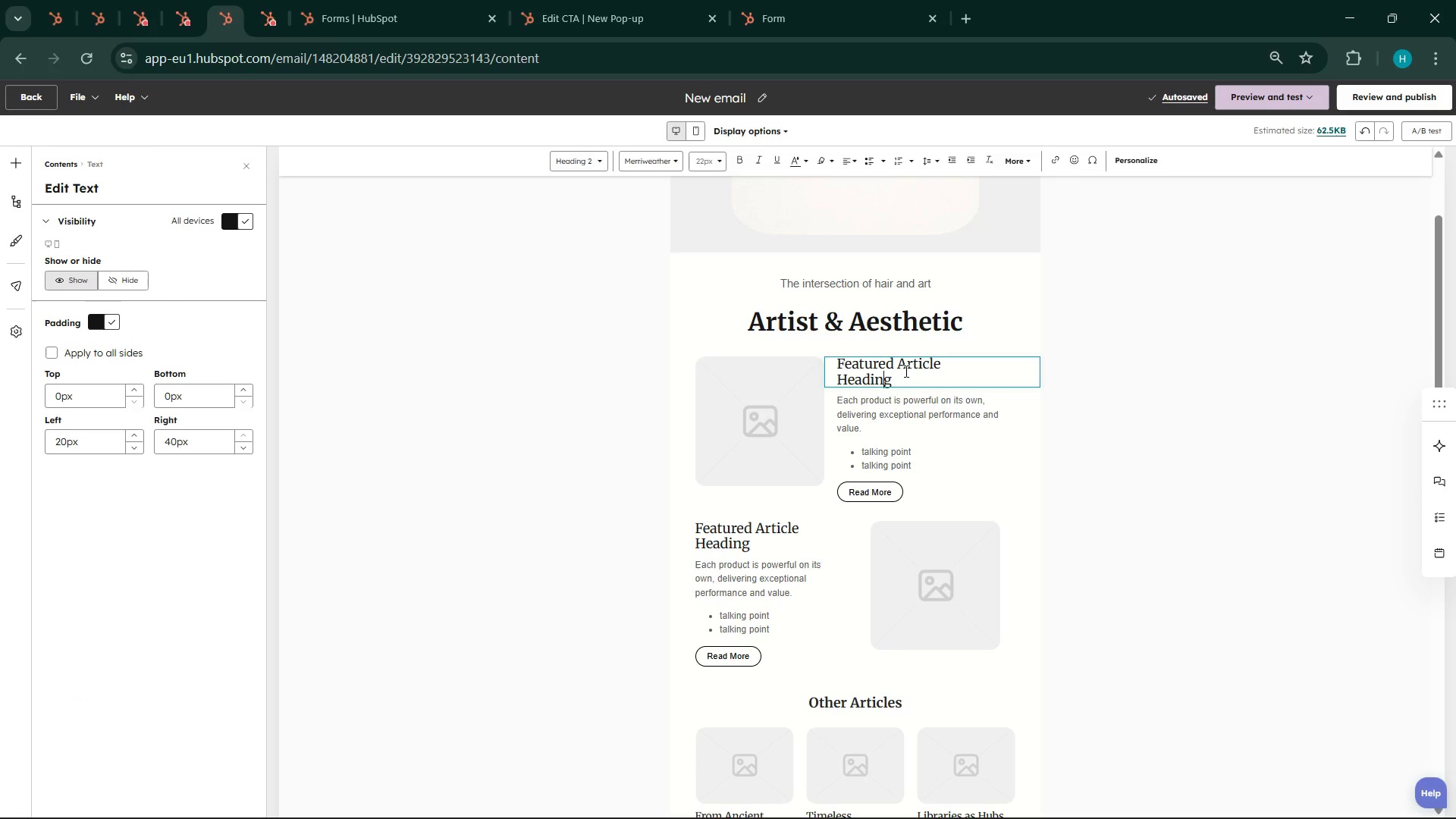 
left_click([948, 367])
 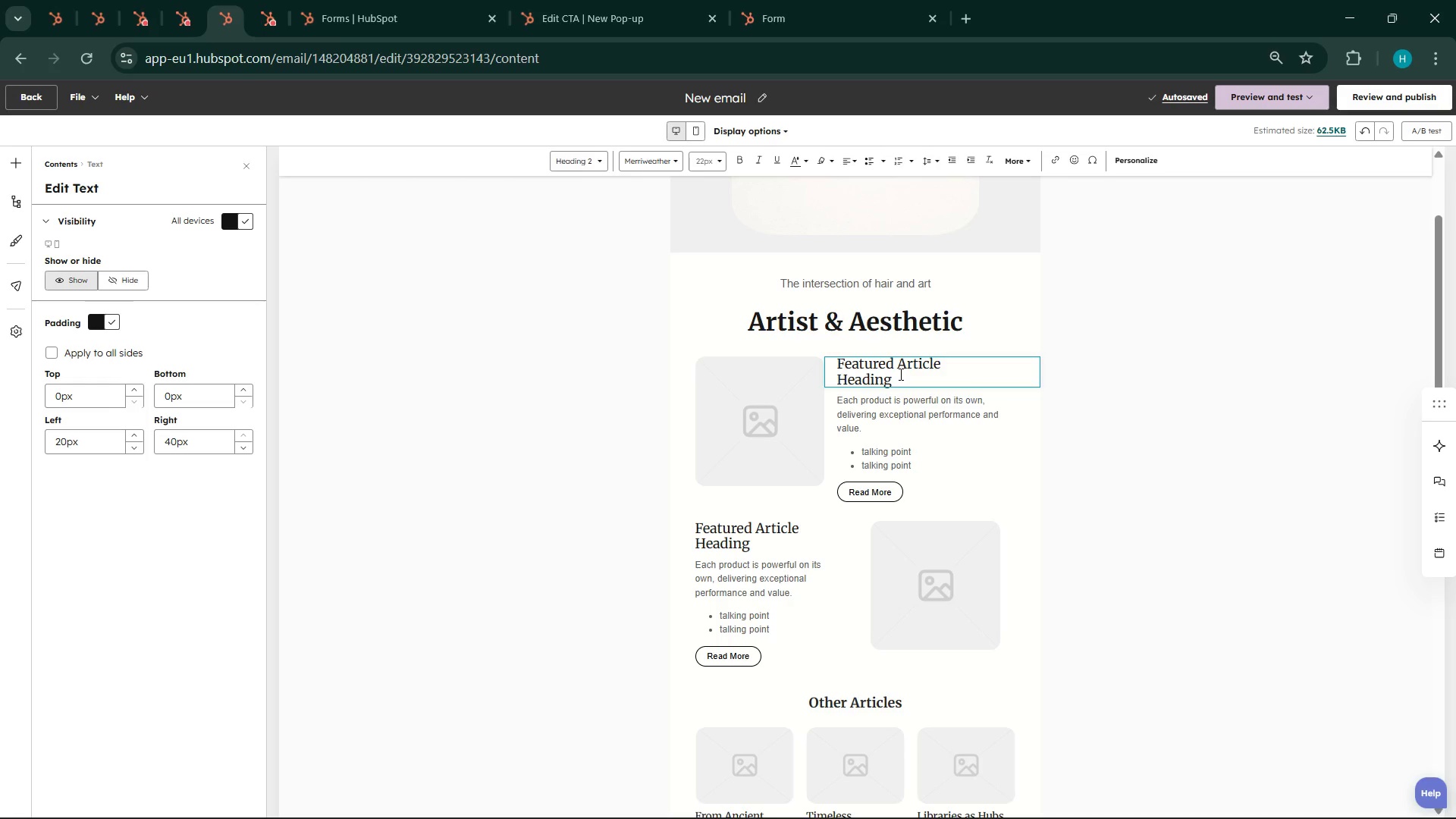 
wait(31.27)
 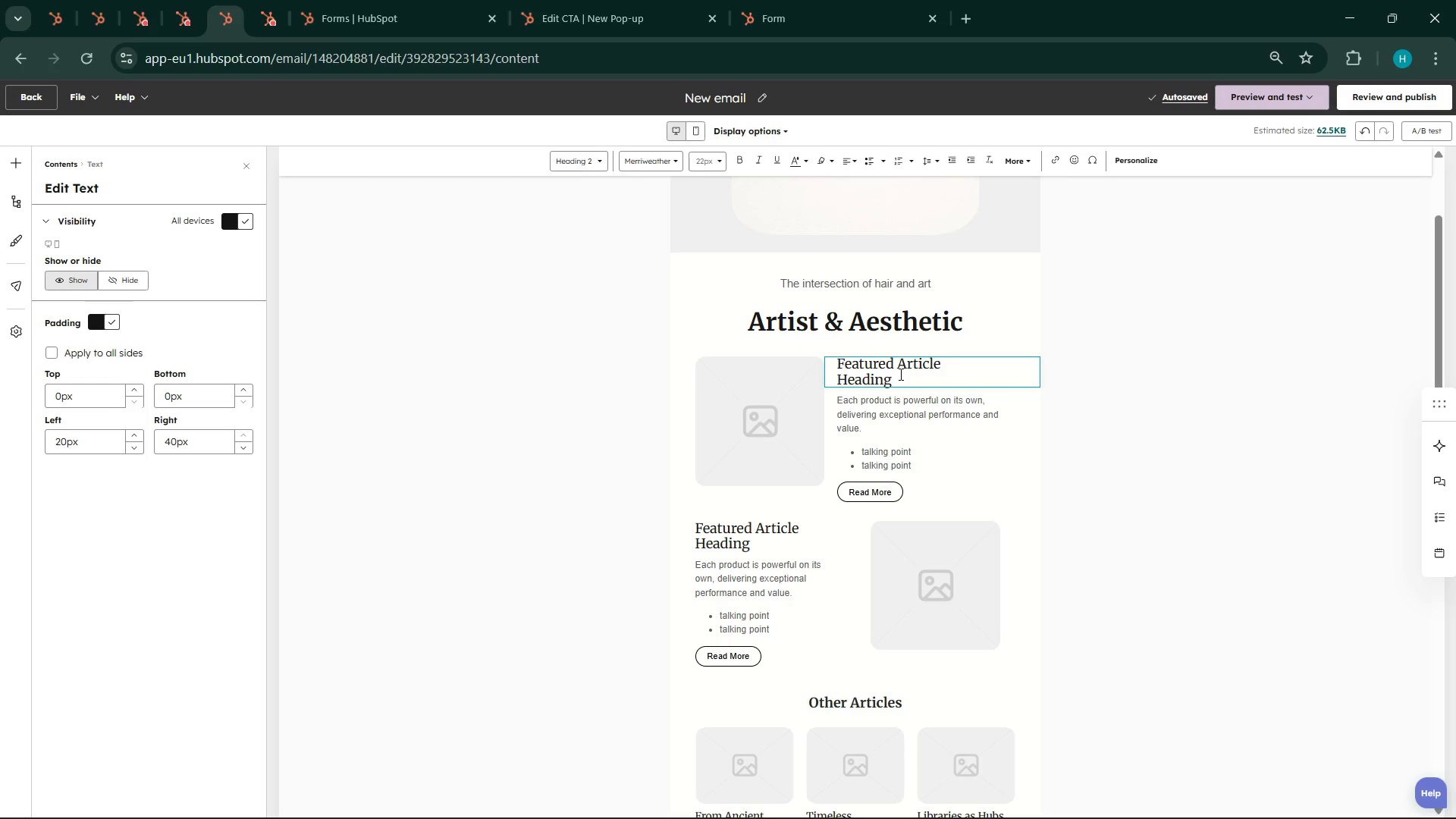 
left_click([896, 378])
 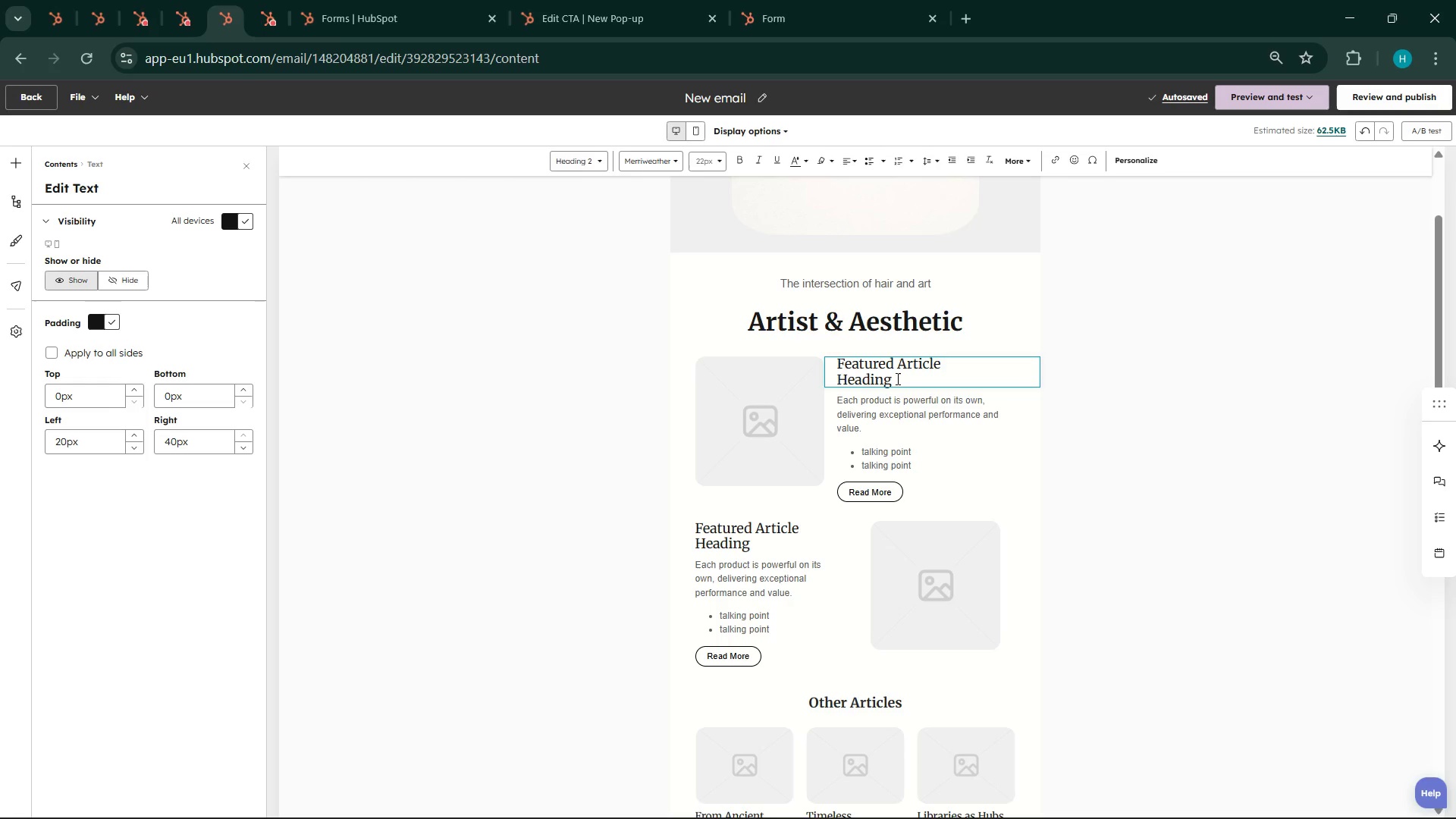 
hold_key(key=Backspace, duration=0.8)
 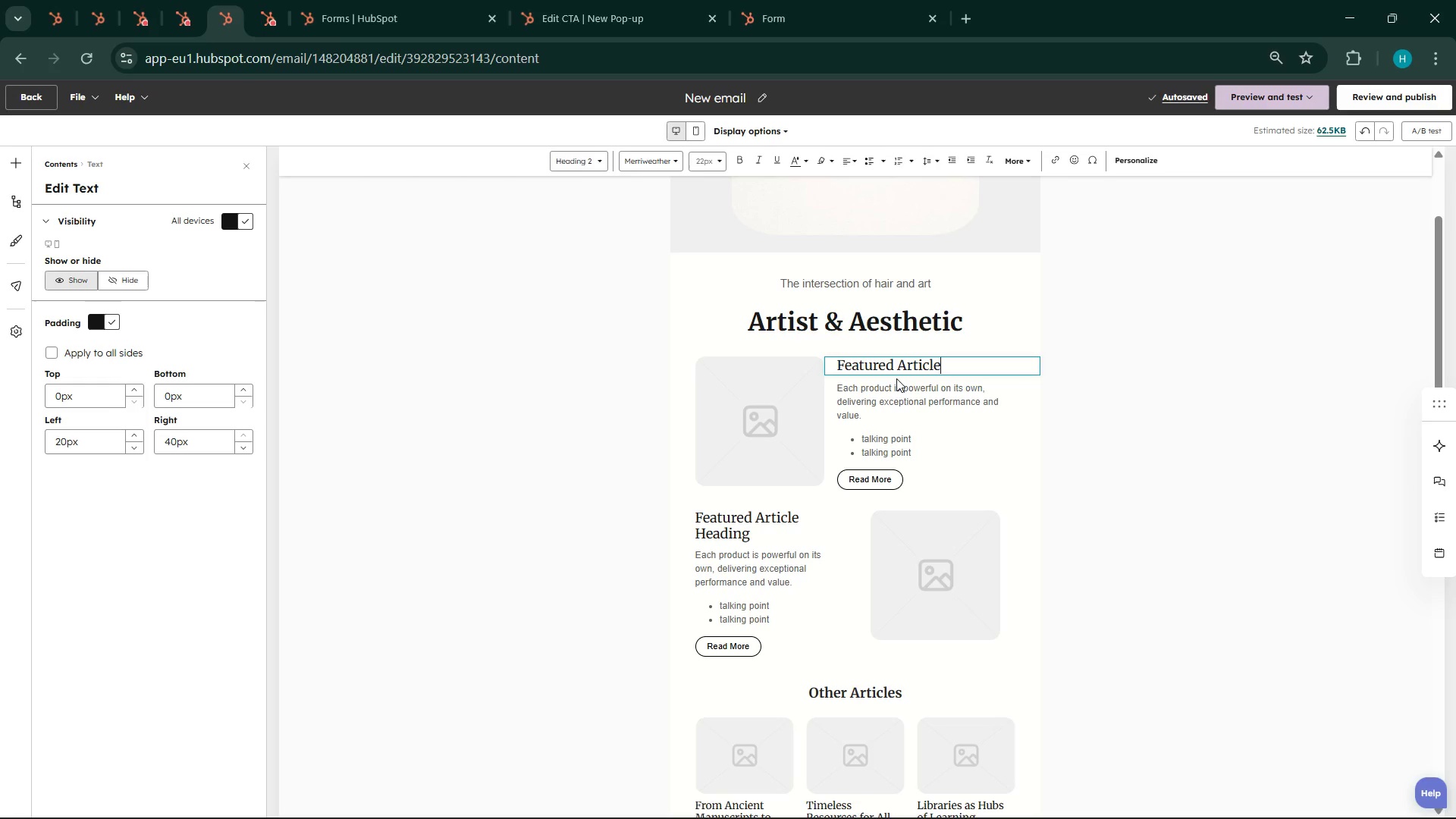 
key(Backspace)
key(Backspace)
key(Backspace)
key(Backspace)
key(Backspace)
key(Backspace)
key(Backspace)
key(Backspace)
type( Stylist)
 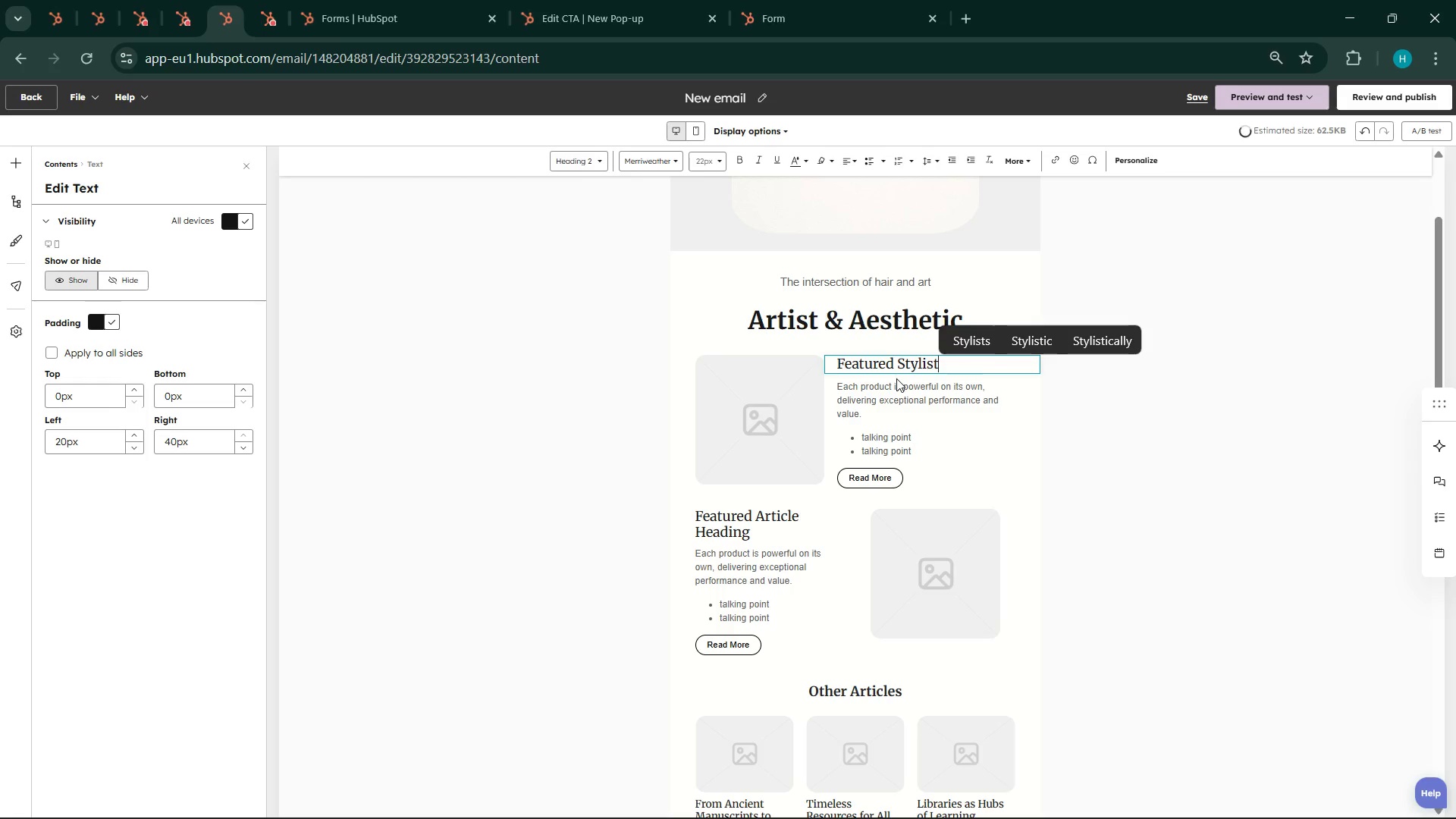 
left_click([900, 406])
 